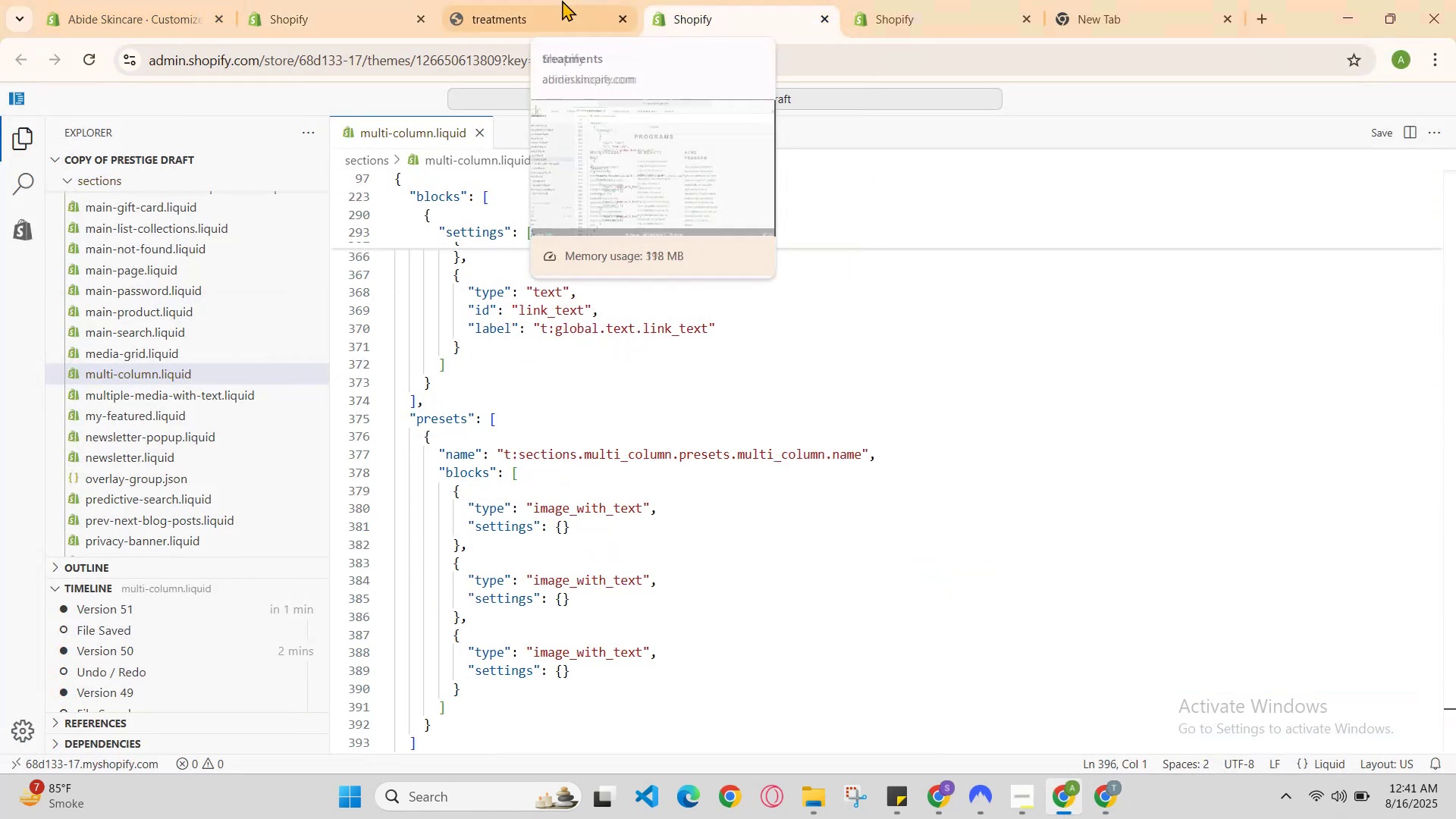 
left_click([539, 0])
 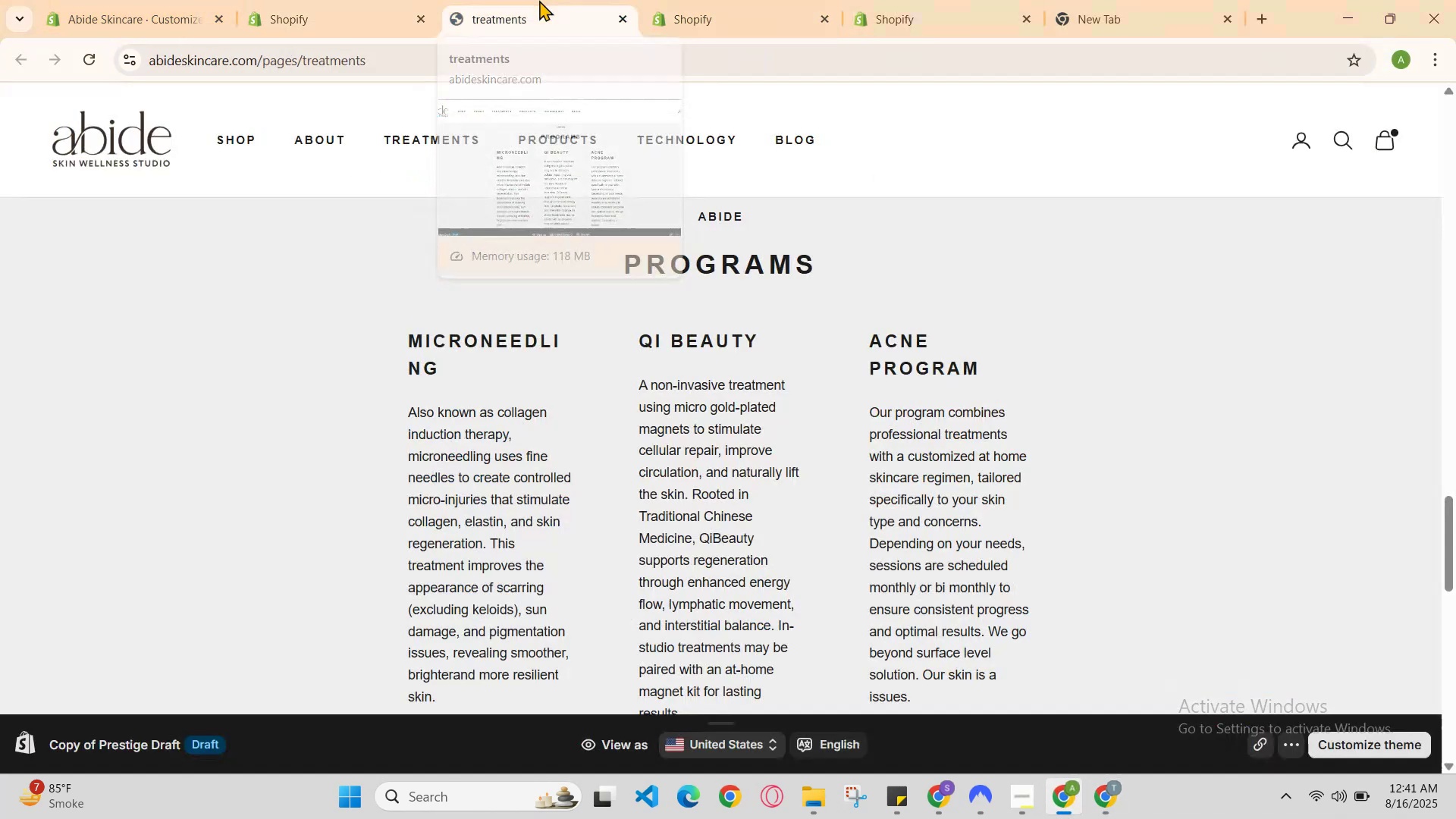 
key(Control+R)
 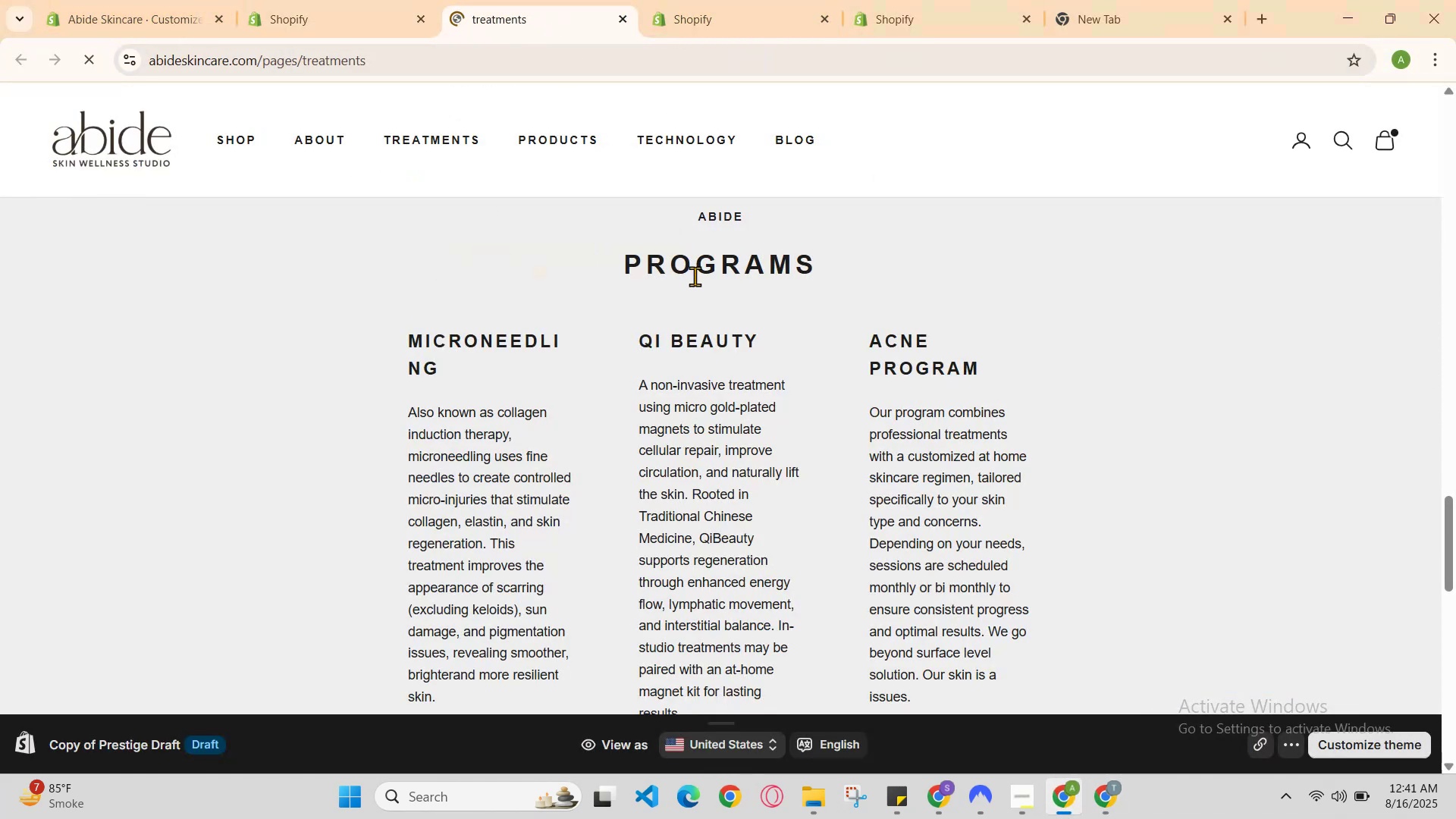 
scroll: coordinate [756, 329], scroll_direction: none, amount: 0.0
 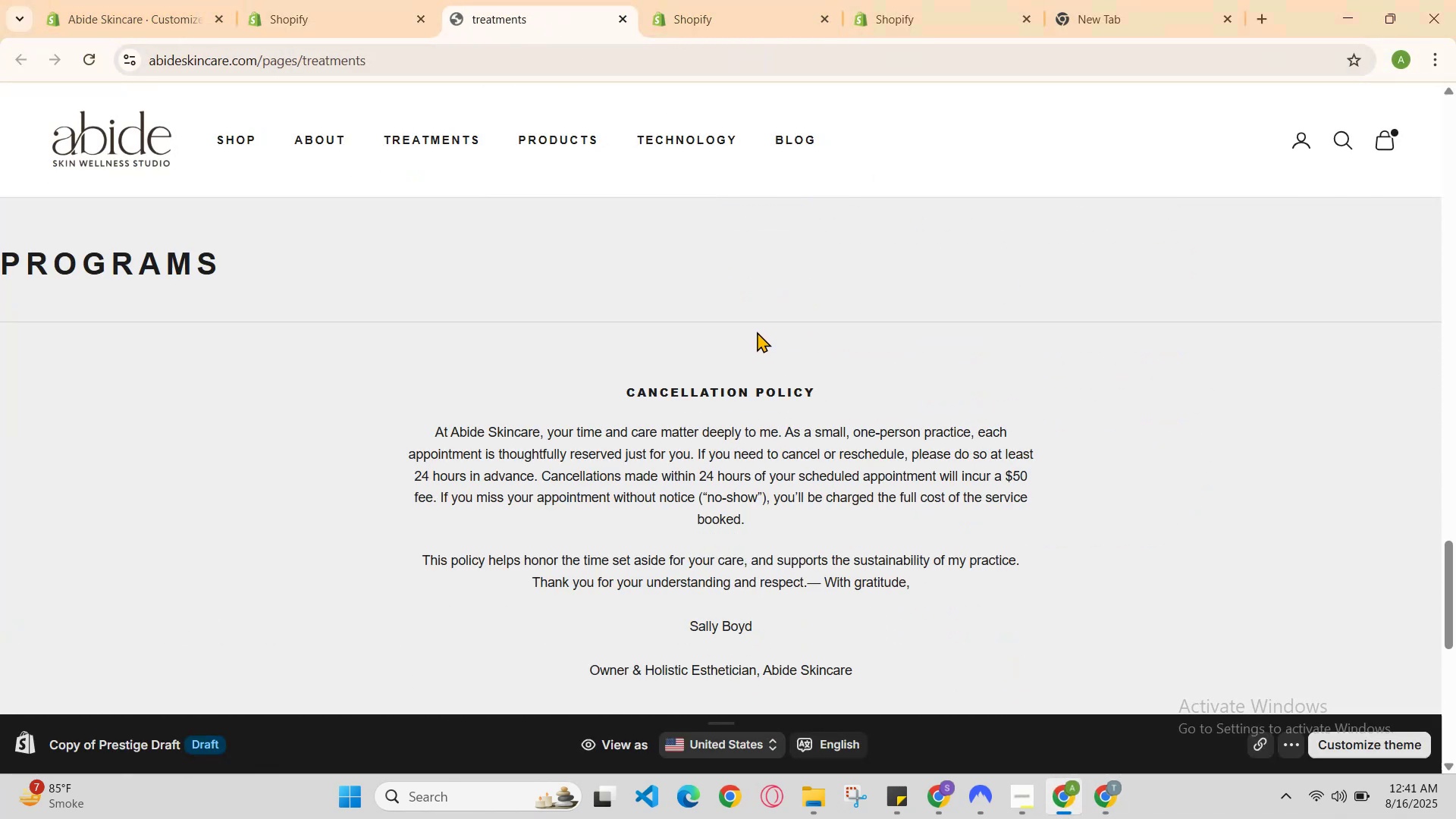 
scroll: coordinate [757, 331], scroll_direction: up, amount: 1.0
 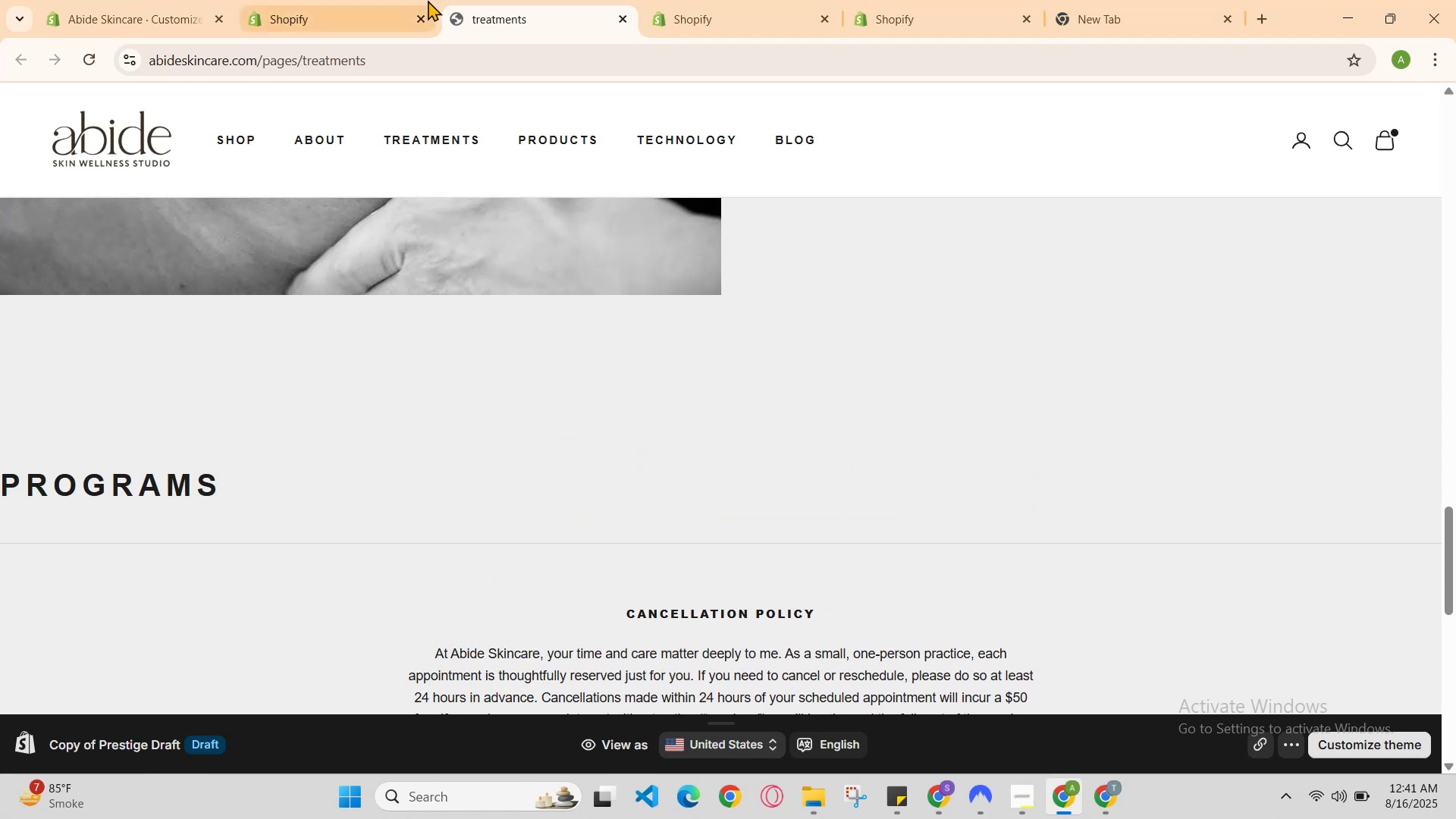 
left_click([370, 0])
 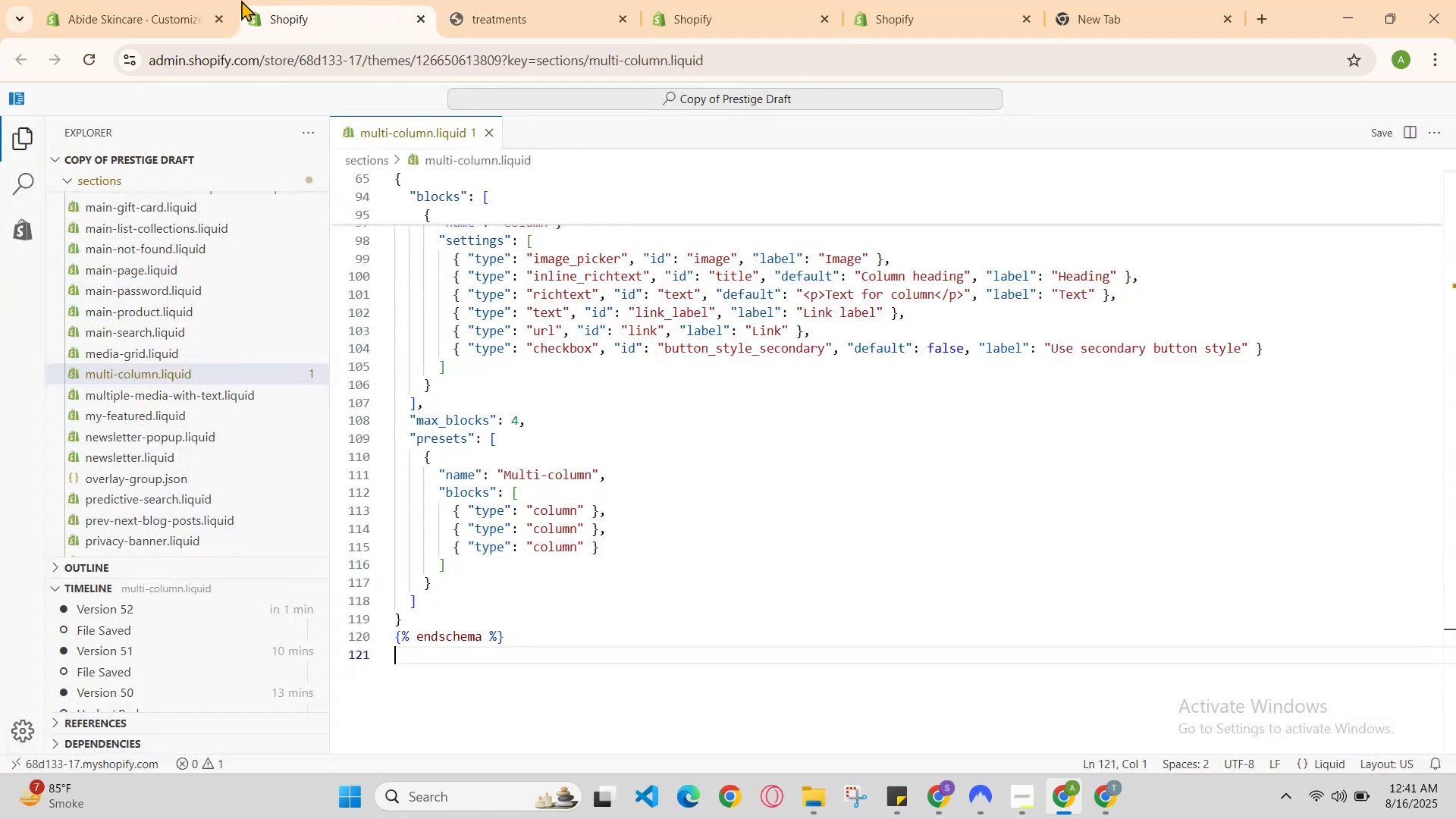 
left_click([164, 0])
 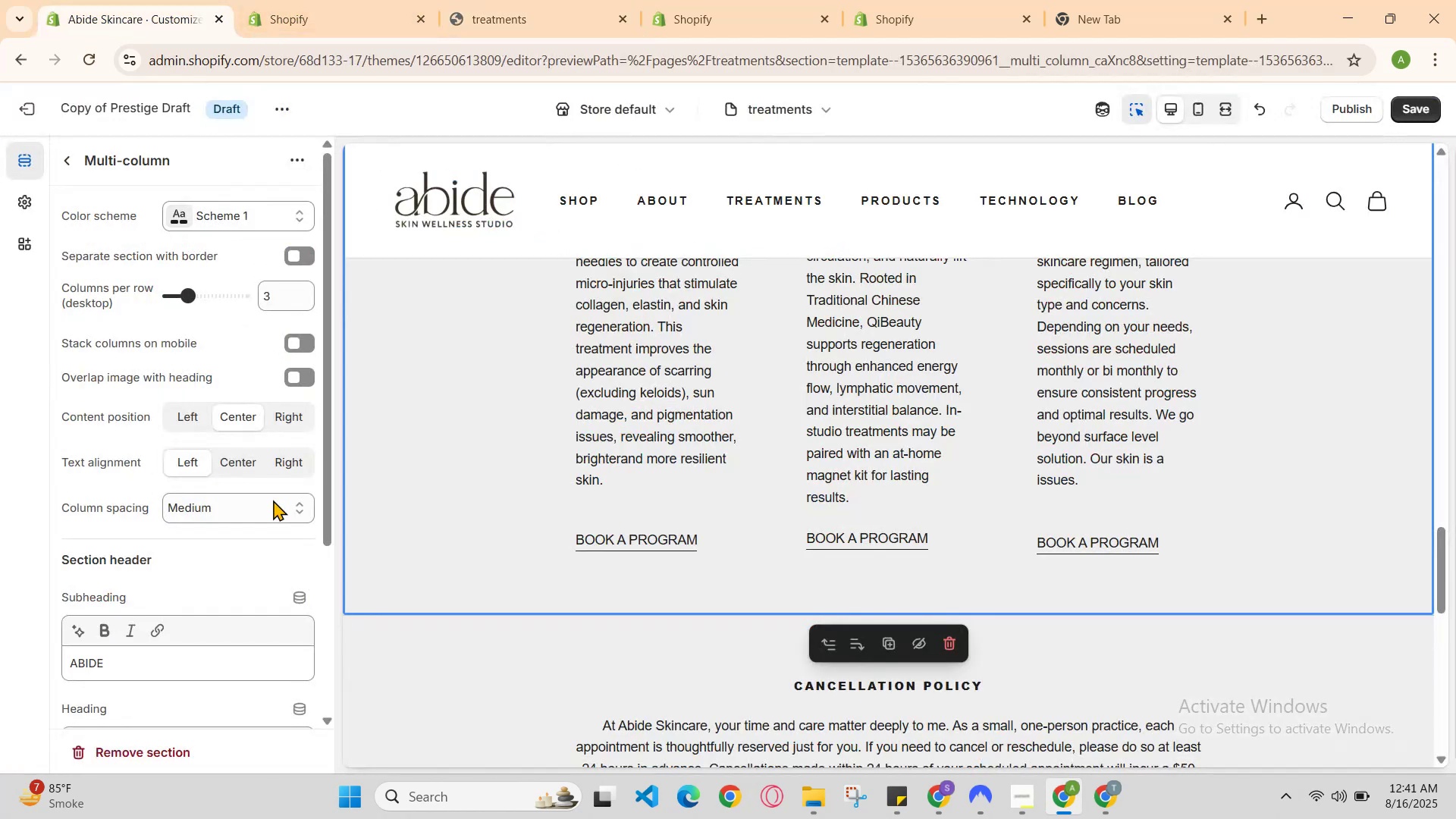 
scroll: coordinate [263, 541], scroll_direction: up, amount: 3.0
 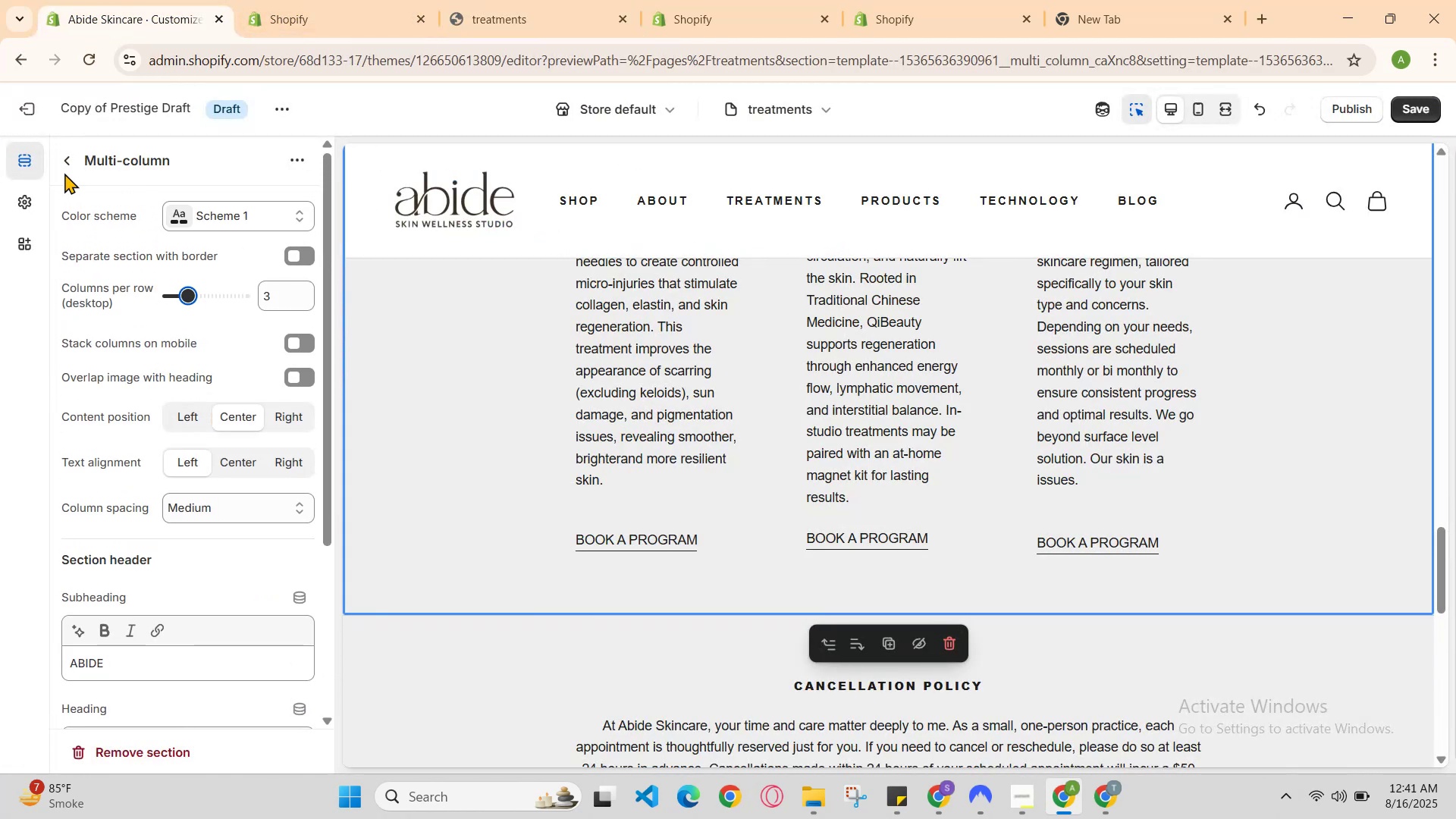 
left_click([65, 161])
 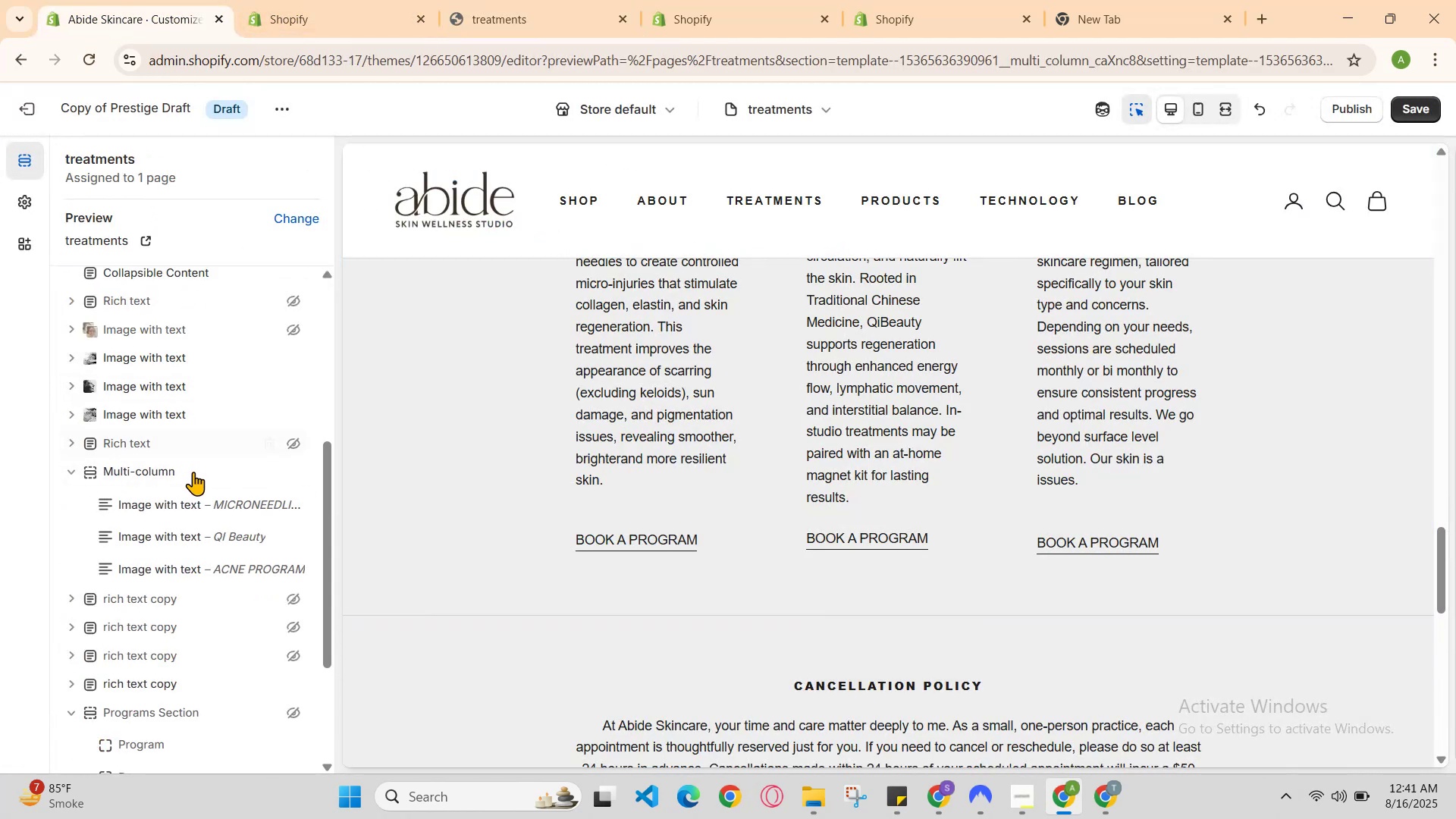 
key(Control+R)
 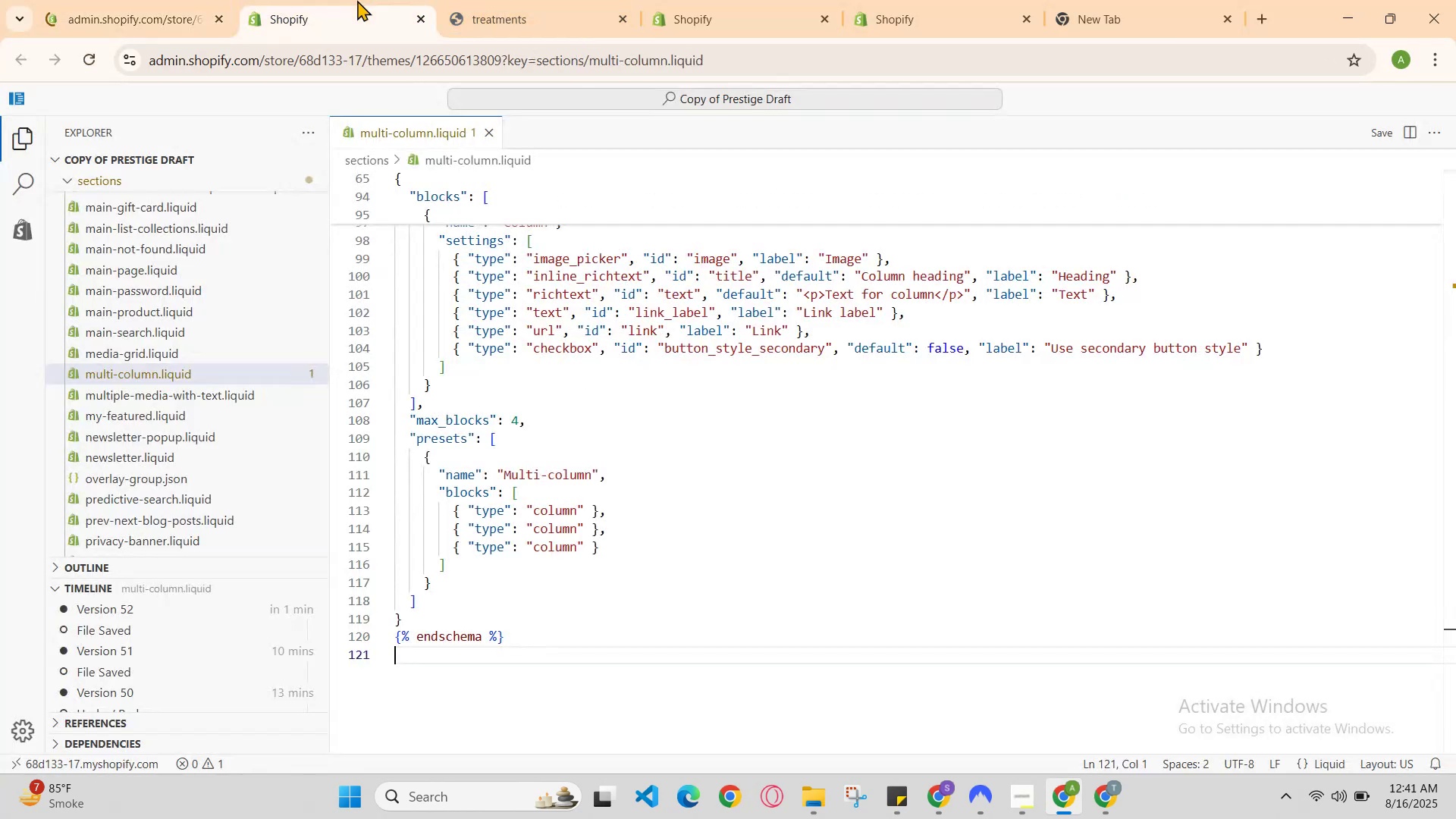 
left_click([191, 0])
 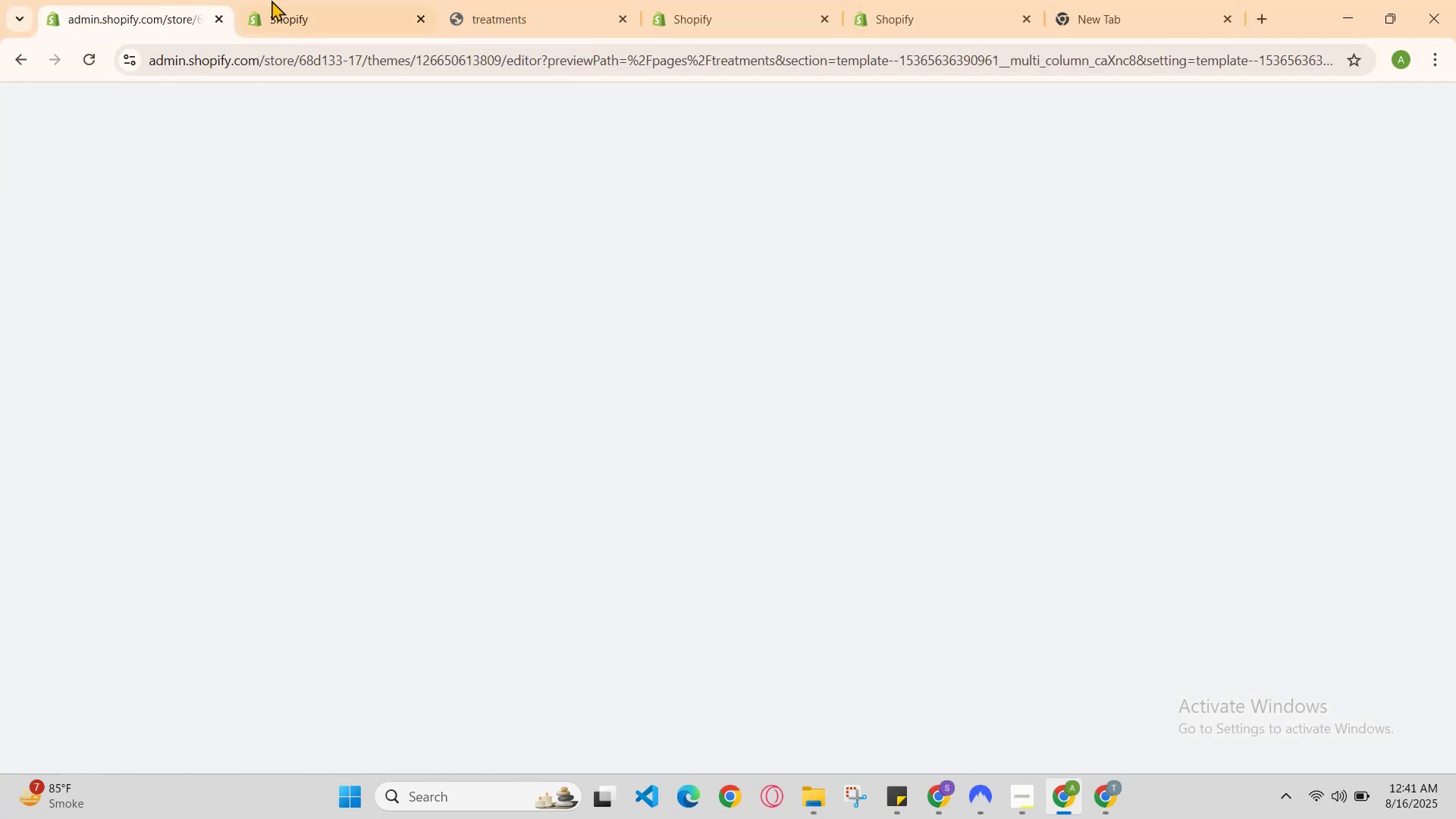 
left_click([306, 0])
 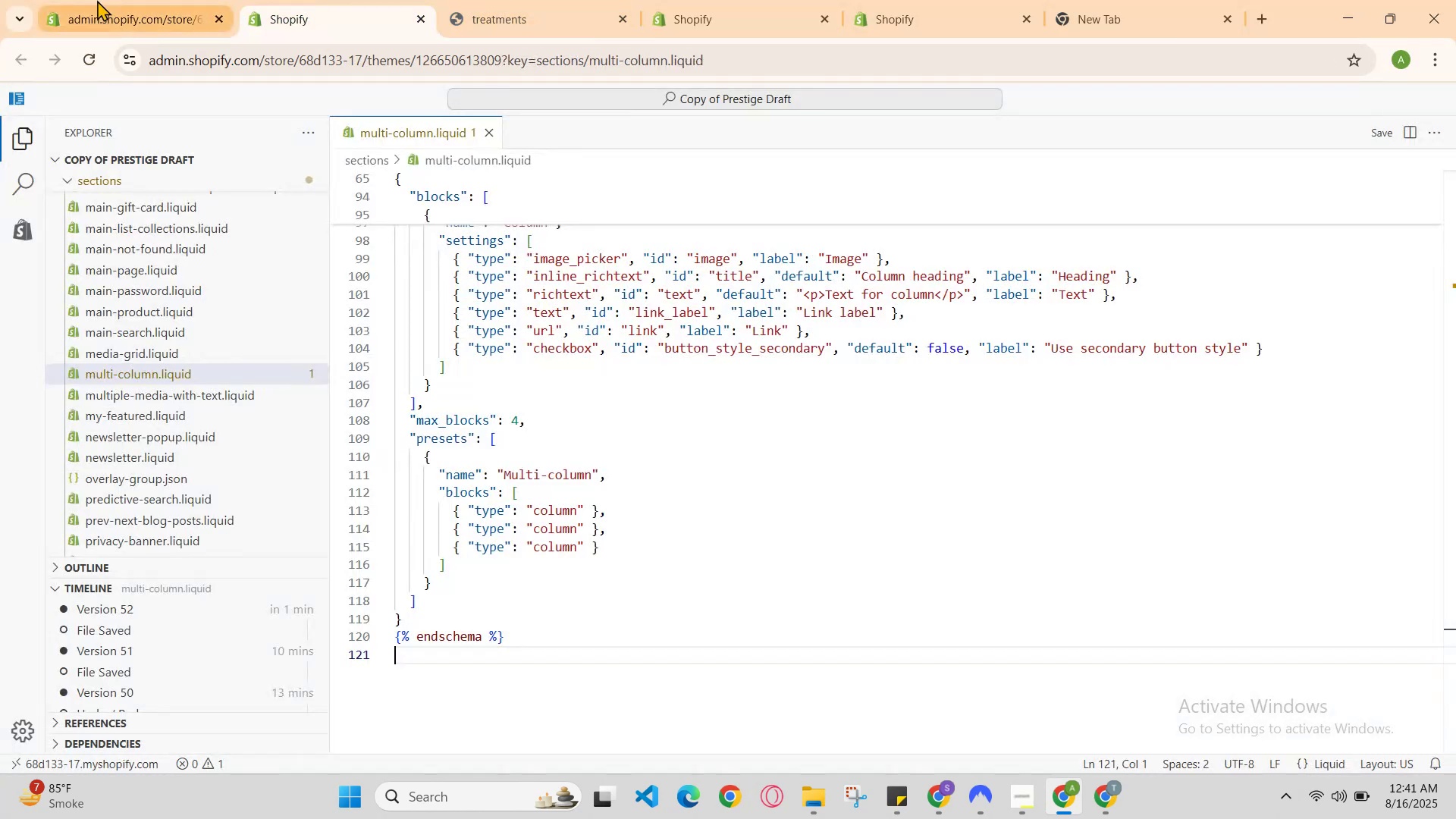 
left_click([96, 0])
 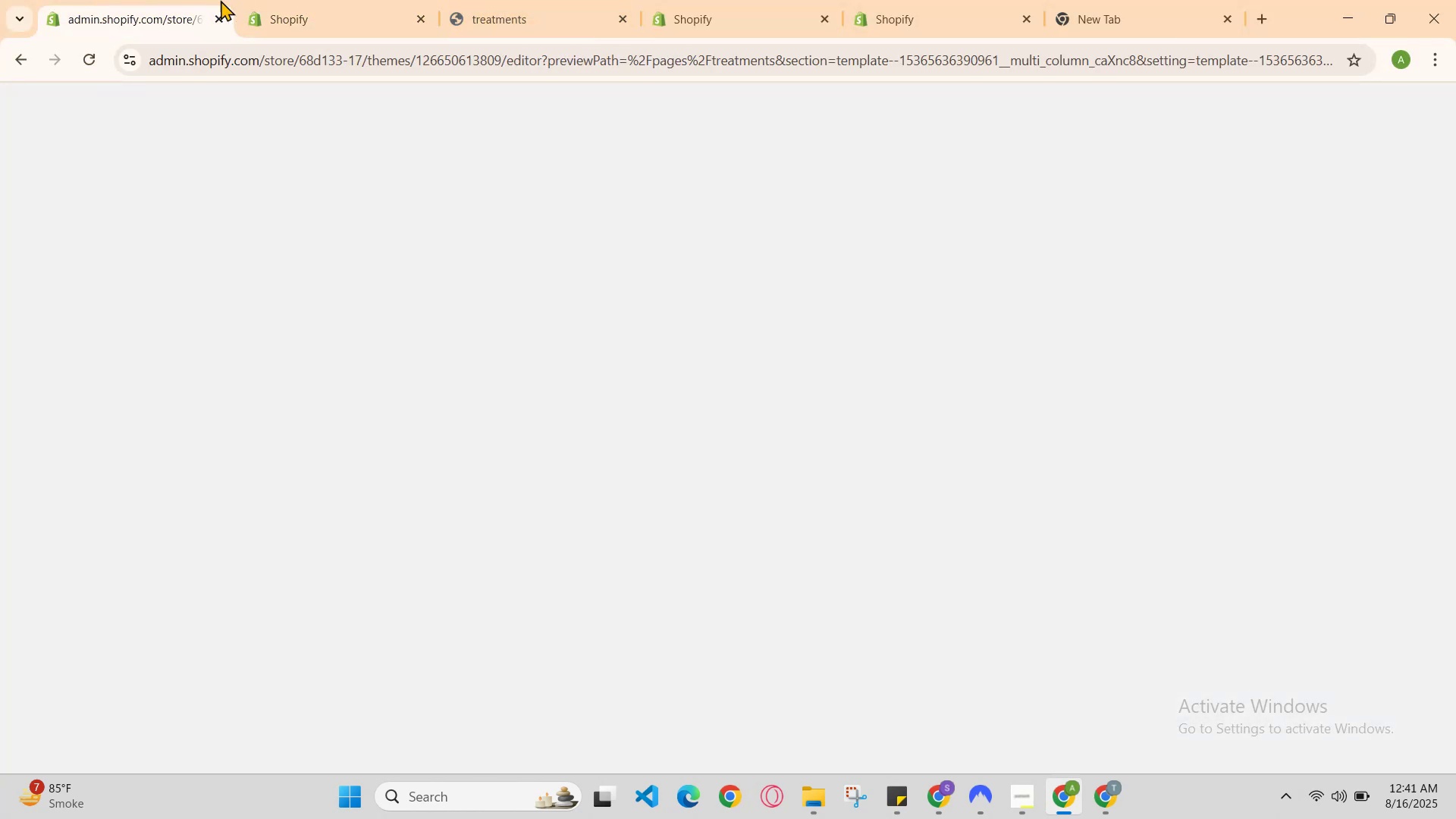 
double_click([256, 0])
 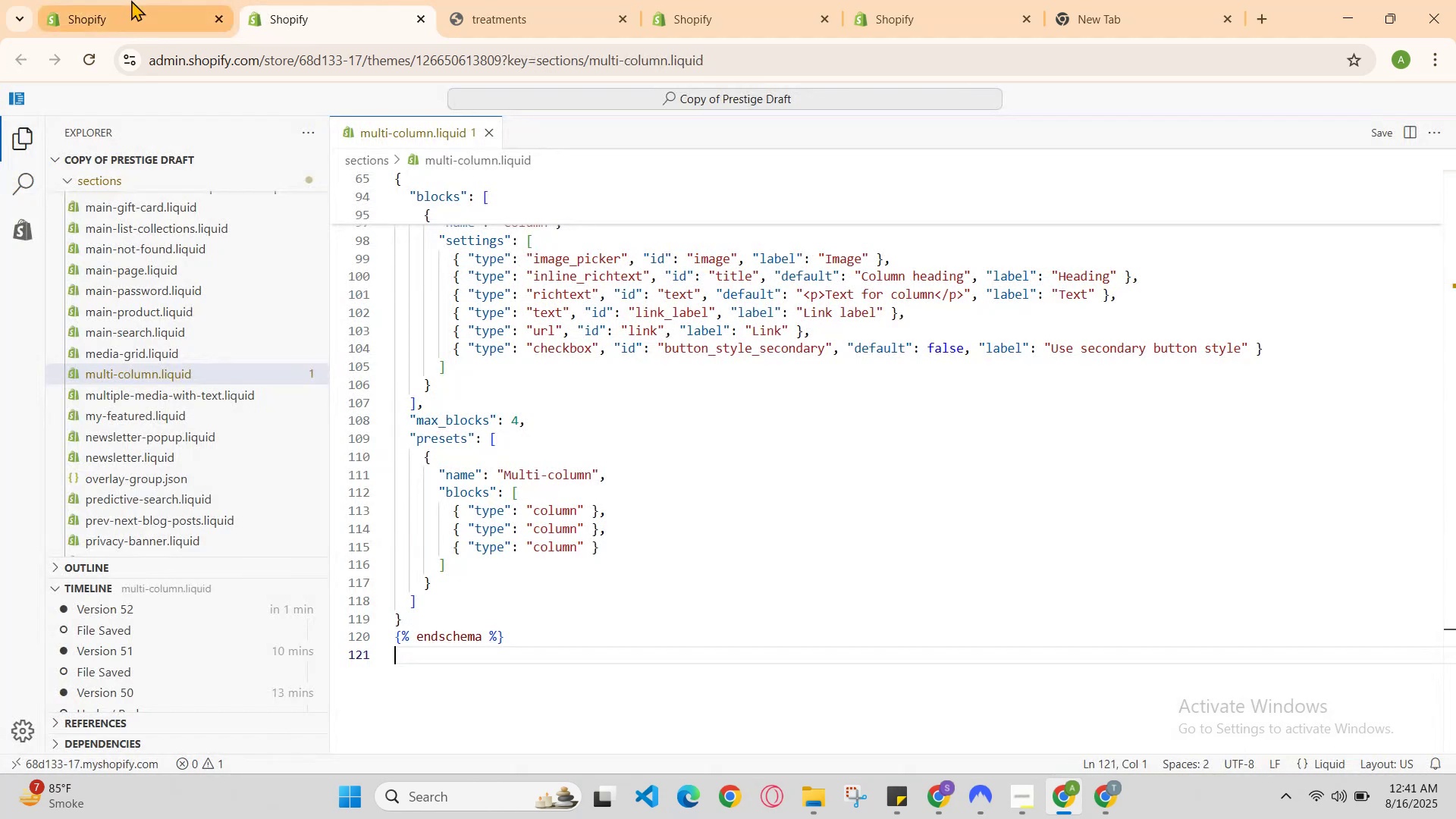 
left_click([122, 0])
 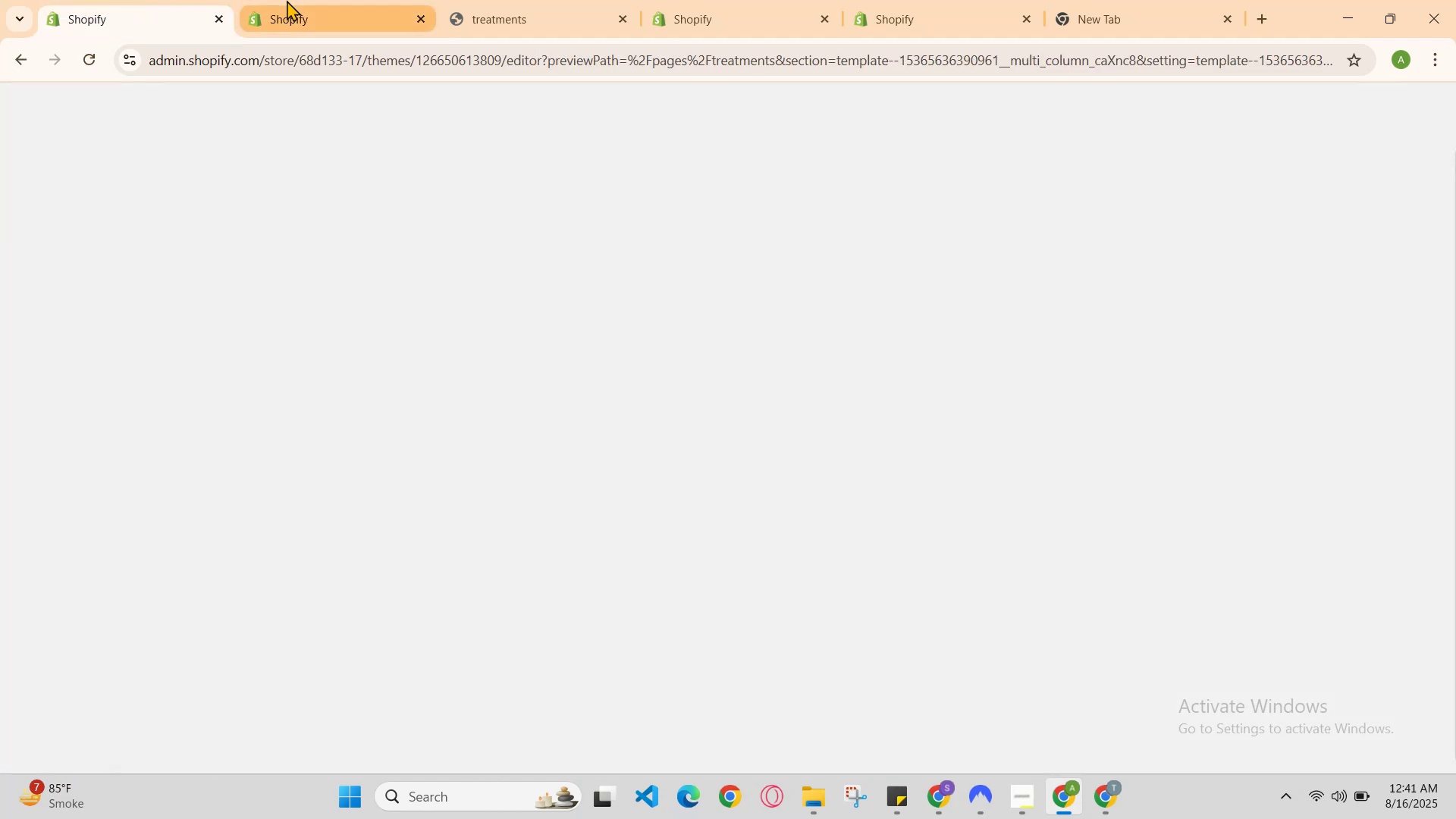 
left_click([287, 0])
 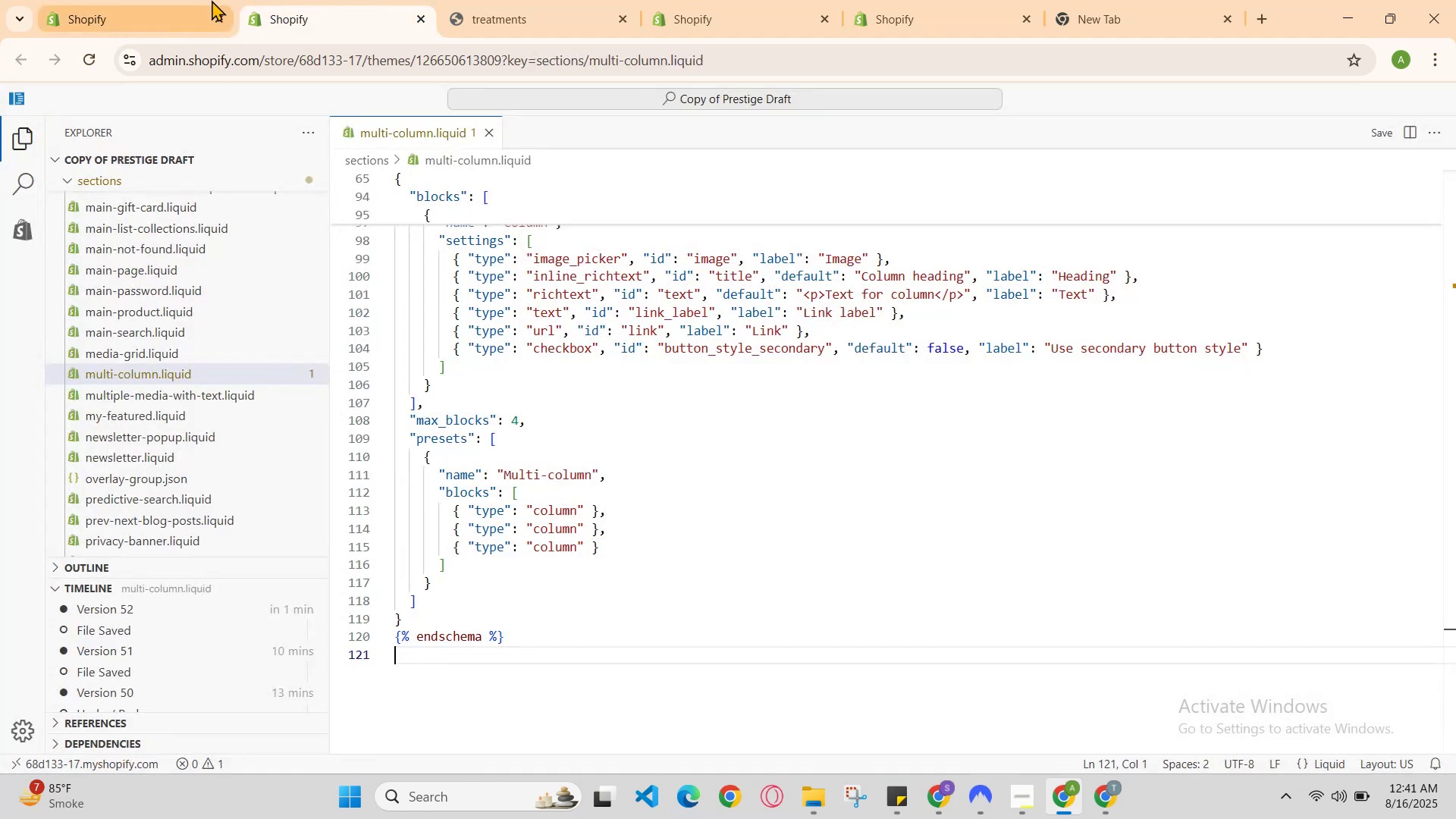 
left_click([209, 0])
 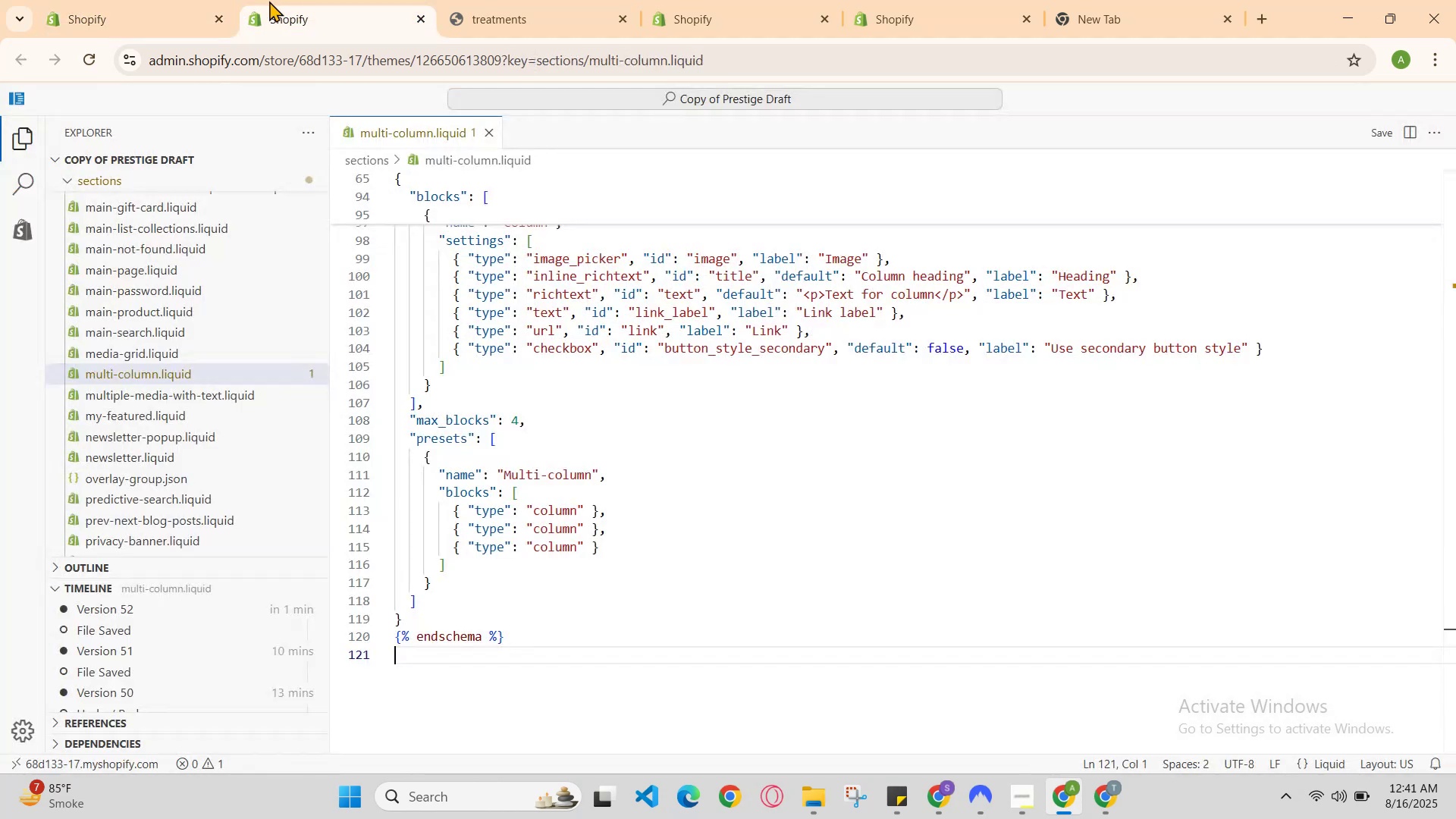 
left_click([130, 0])
 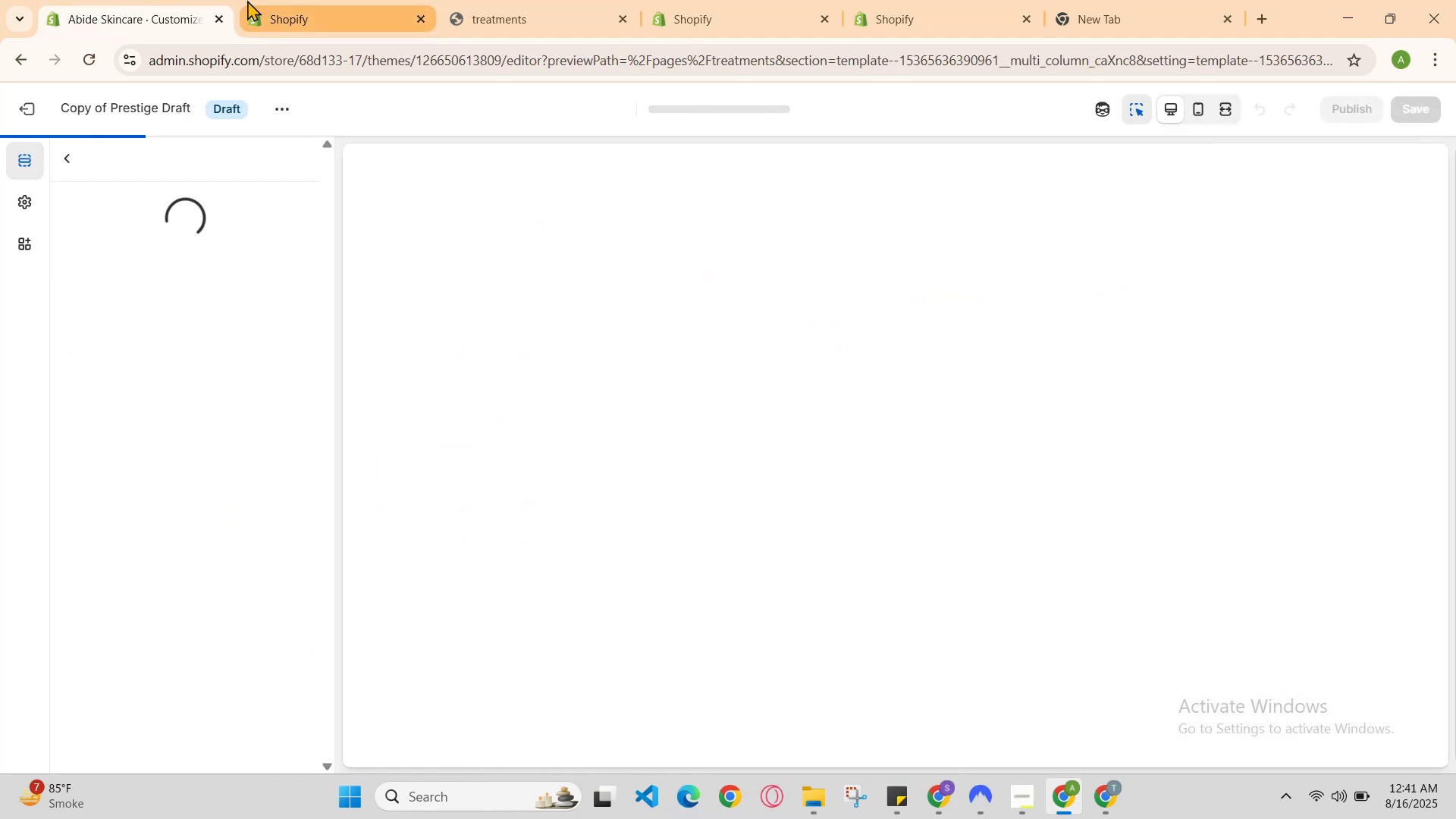 
left_click([247, 0])
 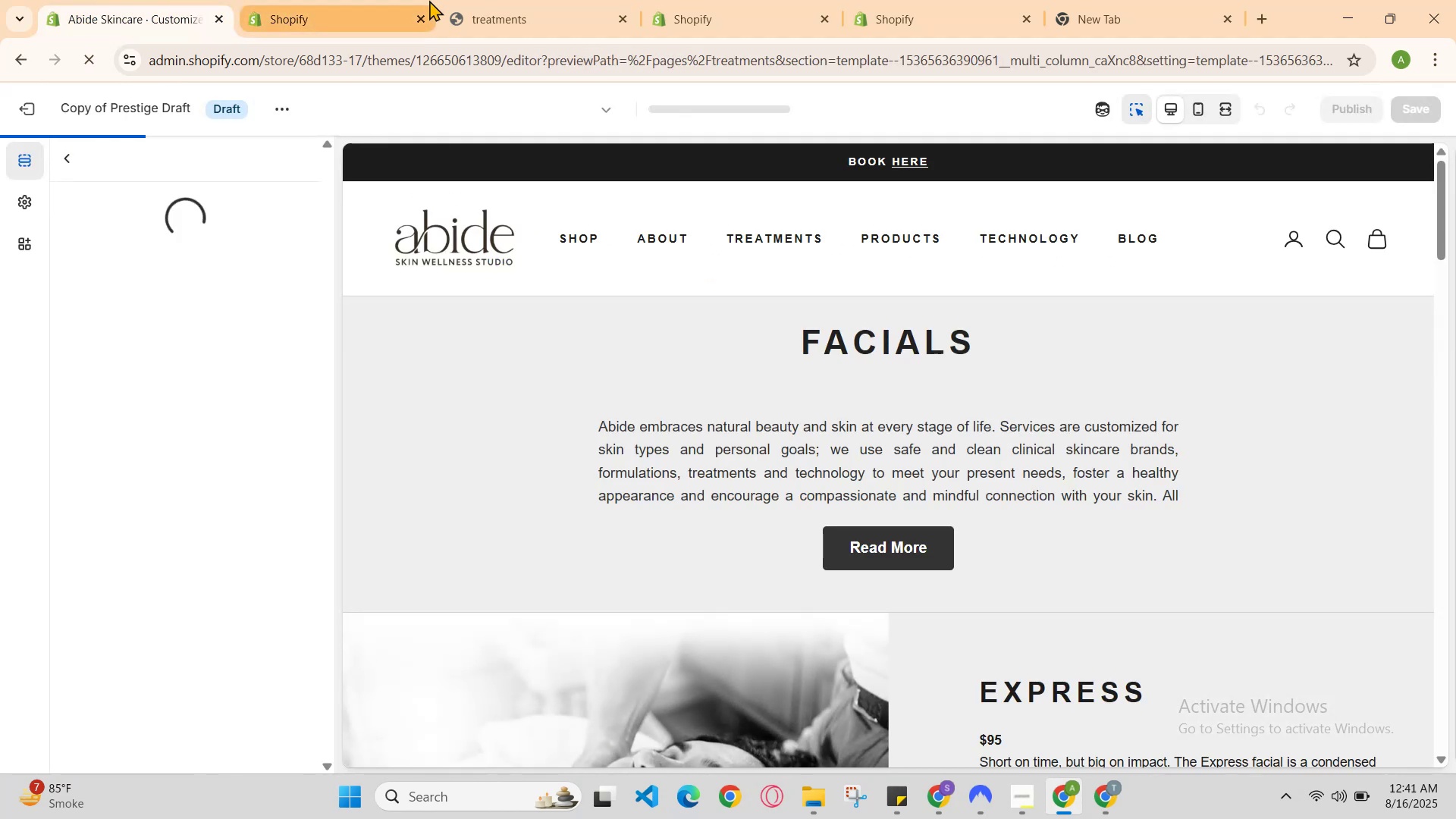 
scroll: coordinate [702, 511], scroll_direction: down, amount: 10.0
 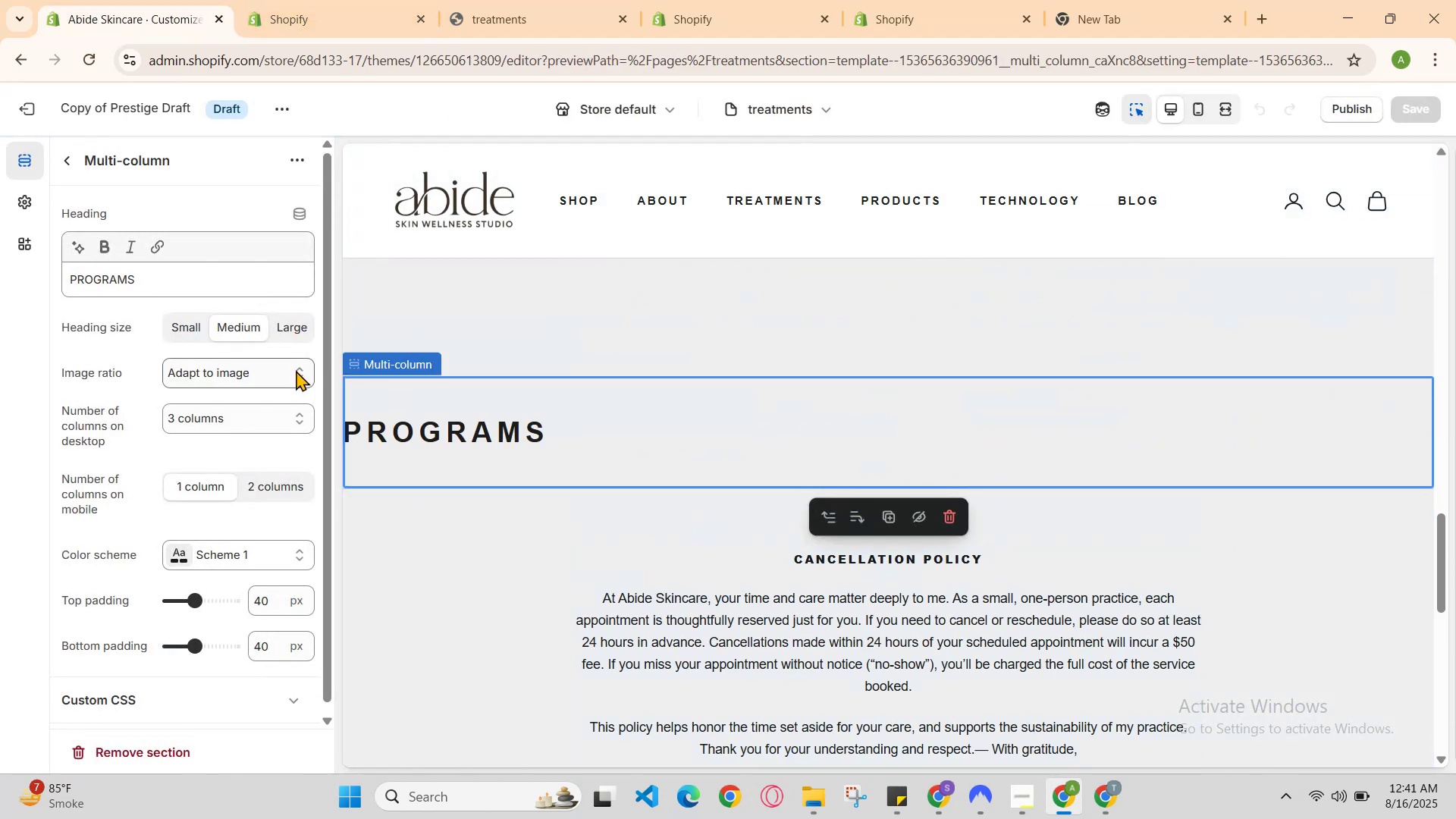 
left_click([266, 406])
 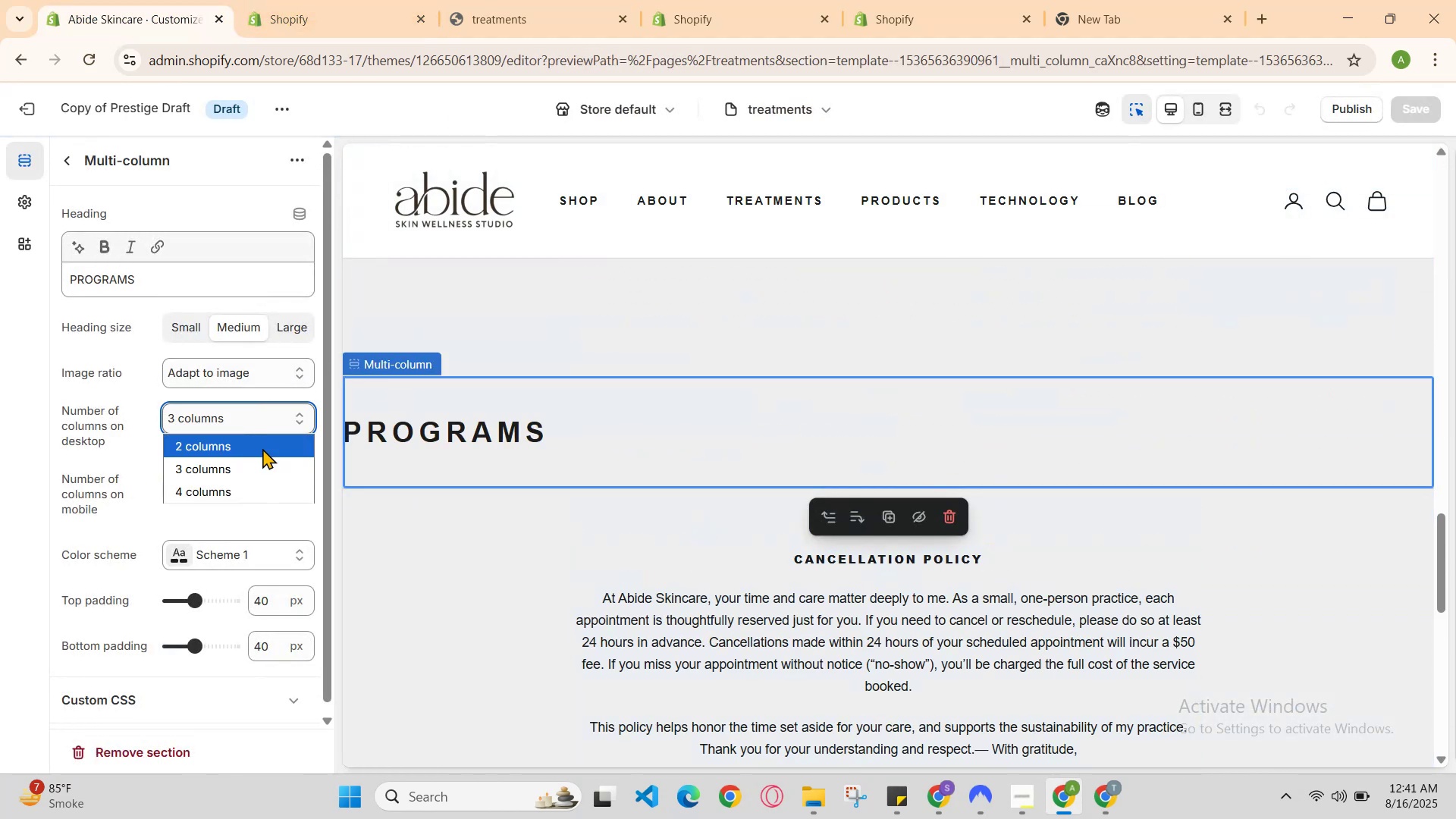 
left_click([262, 449])
 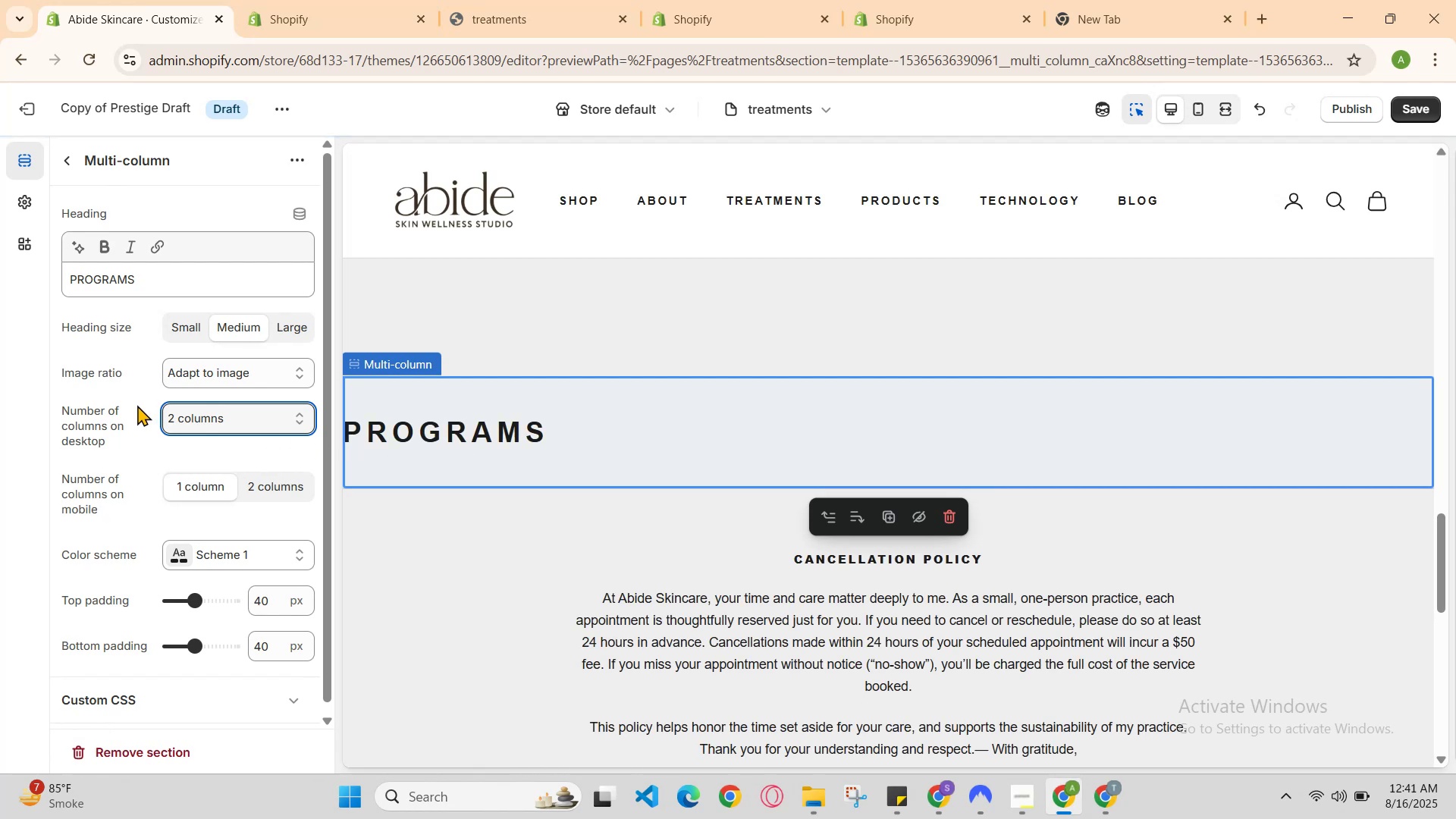 
left_click([181, 424])
 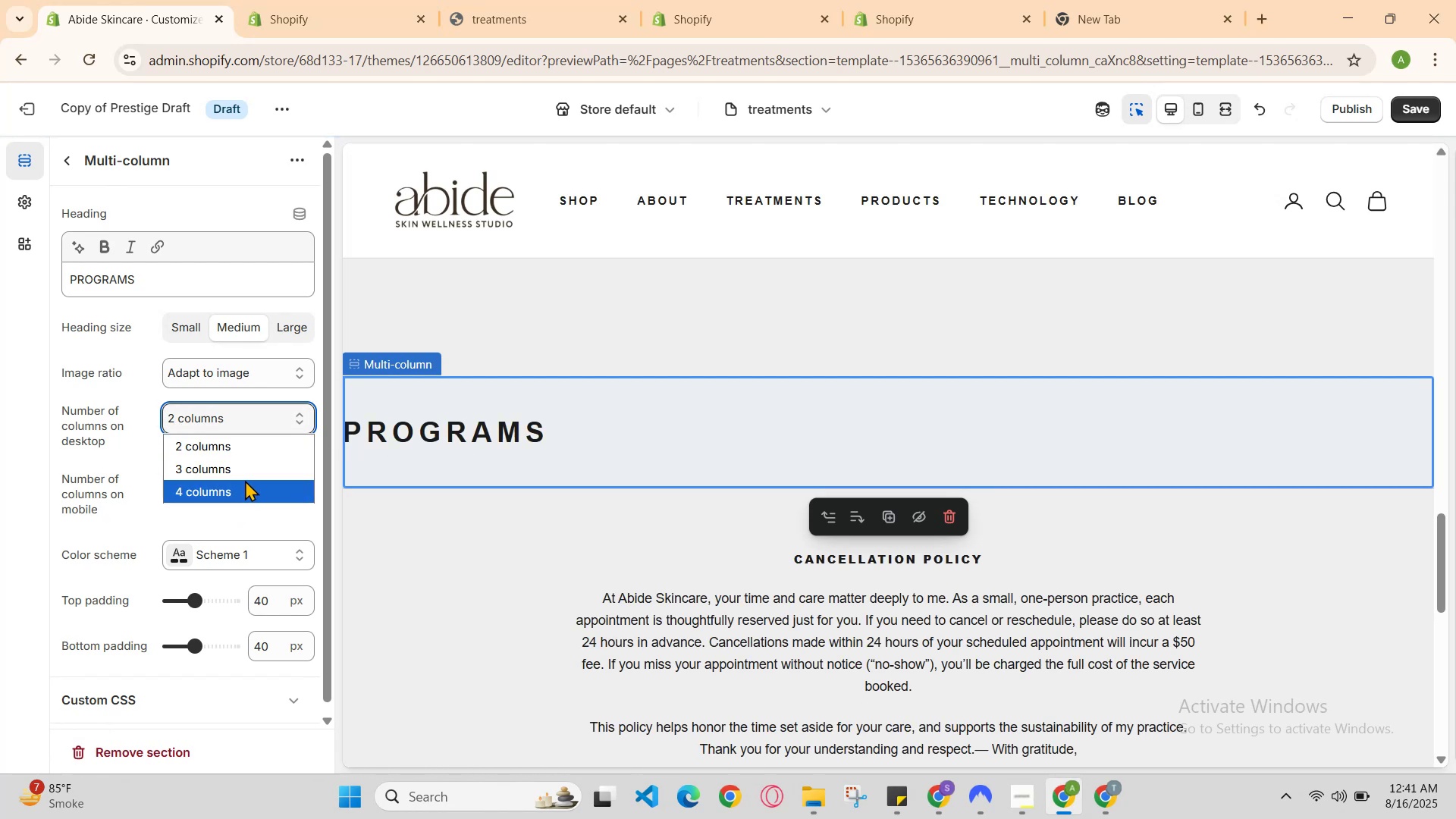 
left_click([243, 472])
 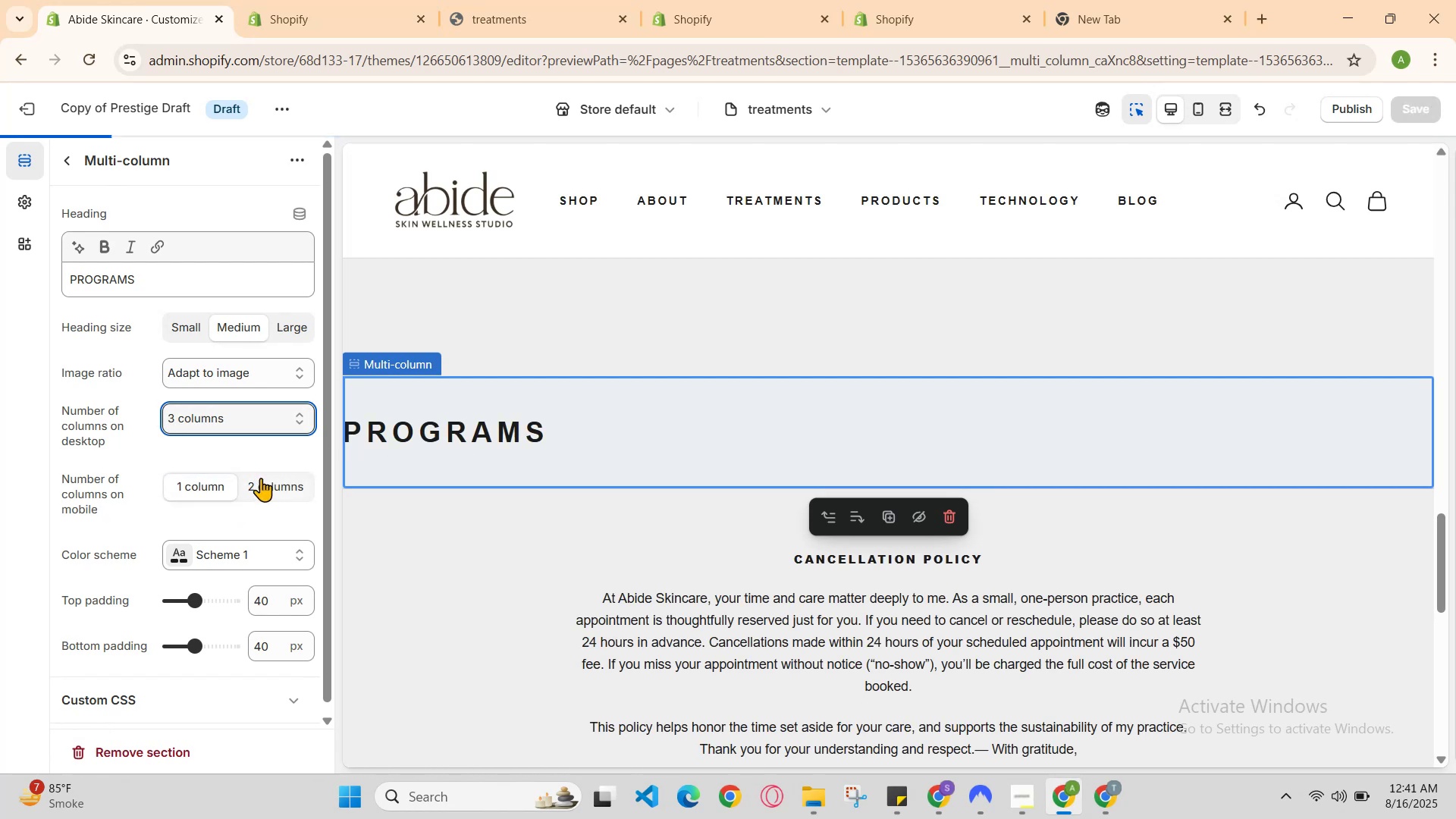 
left_click([271, 480])
 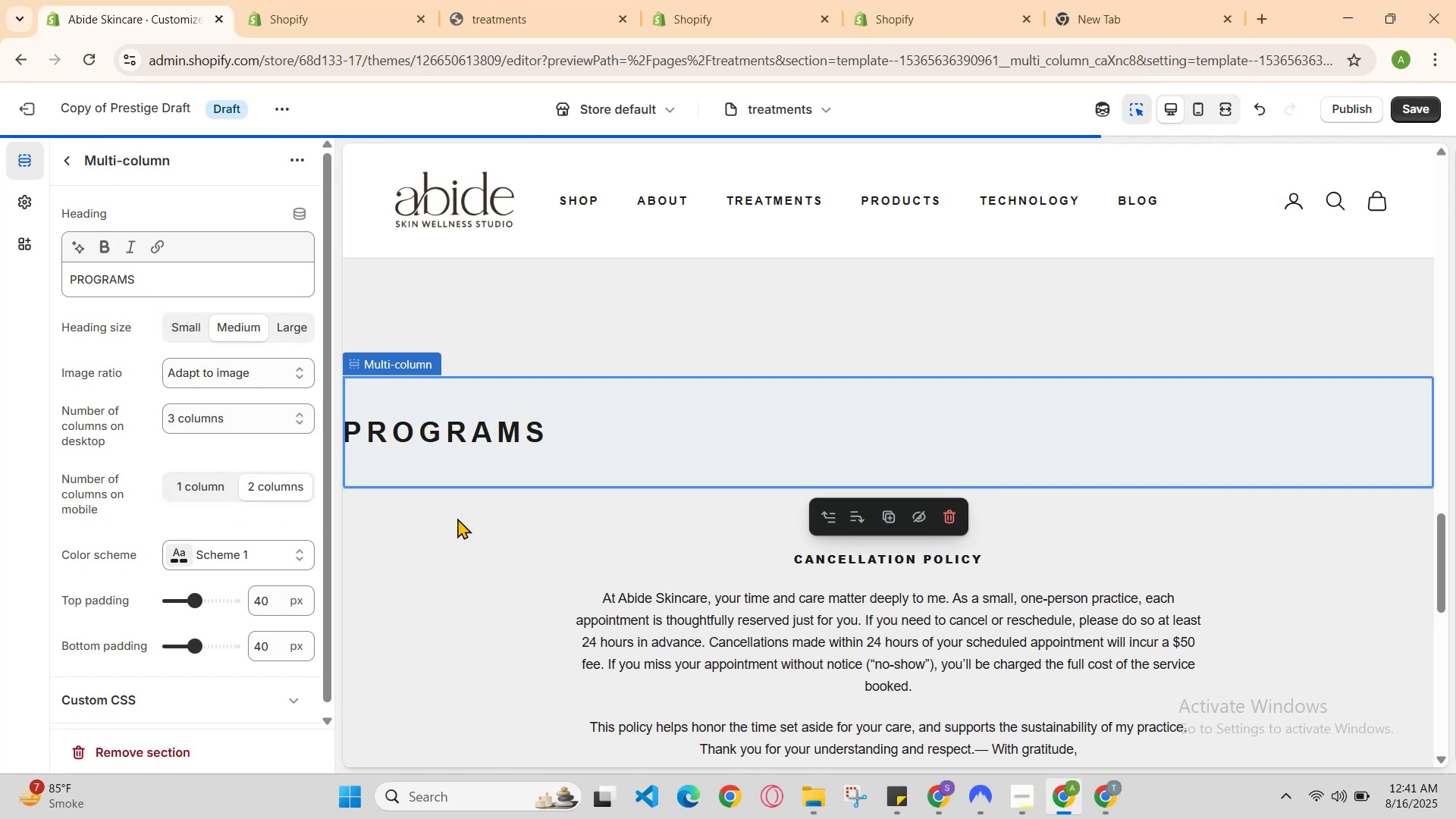 
scroll: coordinate [526, 435], scroll_direction: up, amount: 1.0
 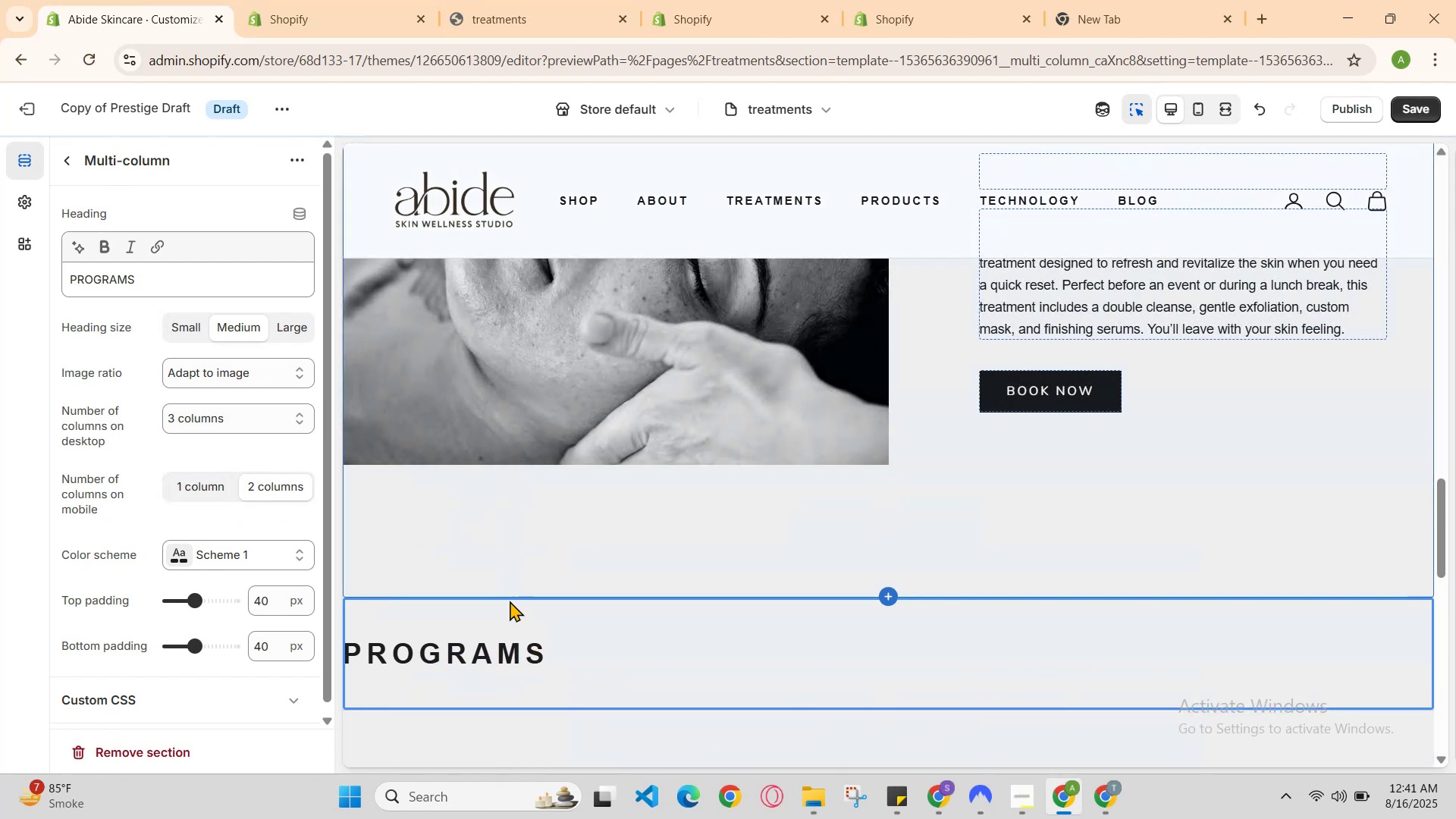 
left_click([548, 664])
 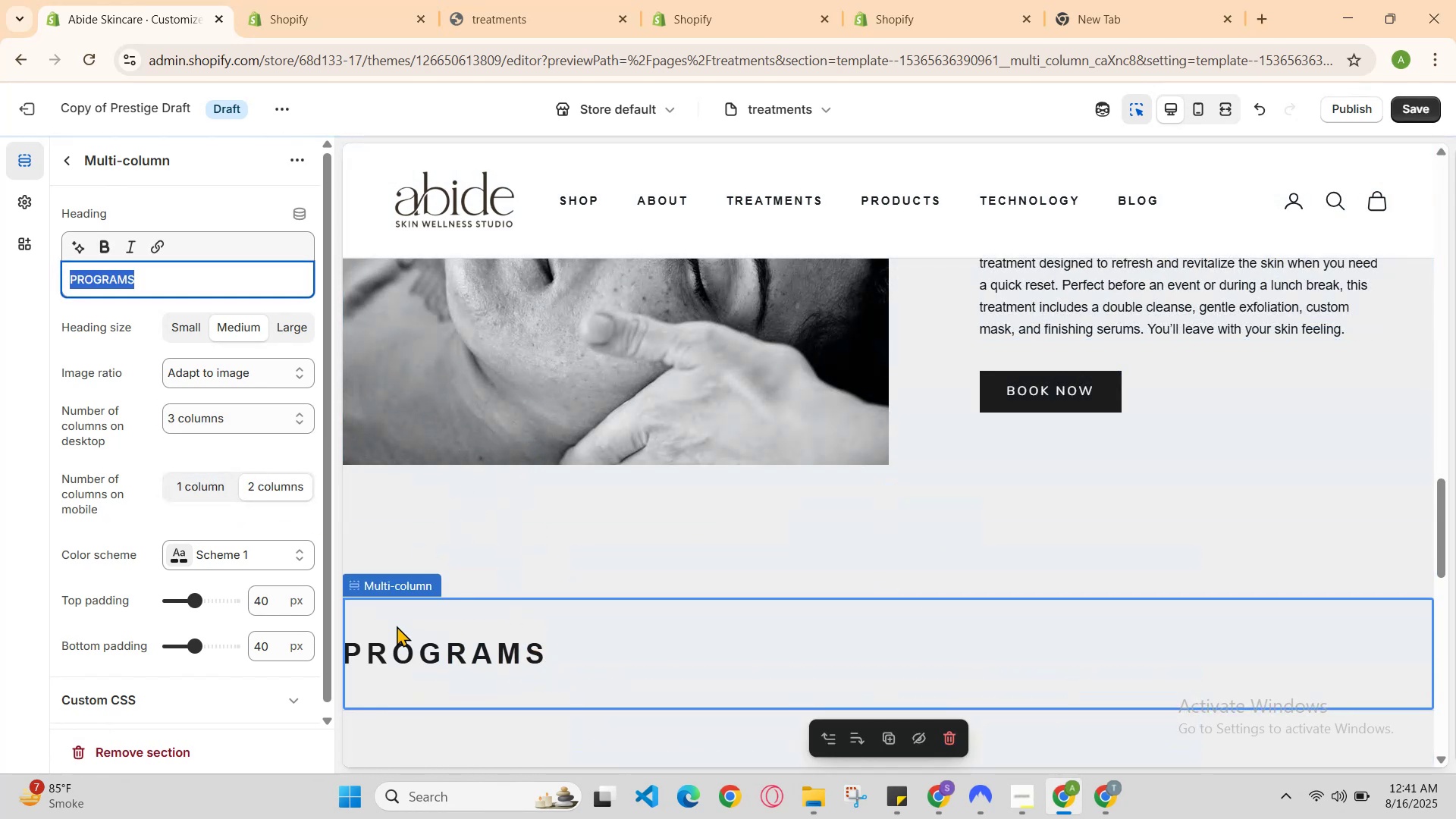 
scroll: coordinate [231, 607], scroll_direction: down, amount: 4.0
 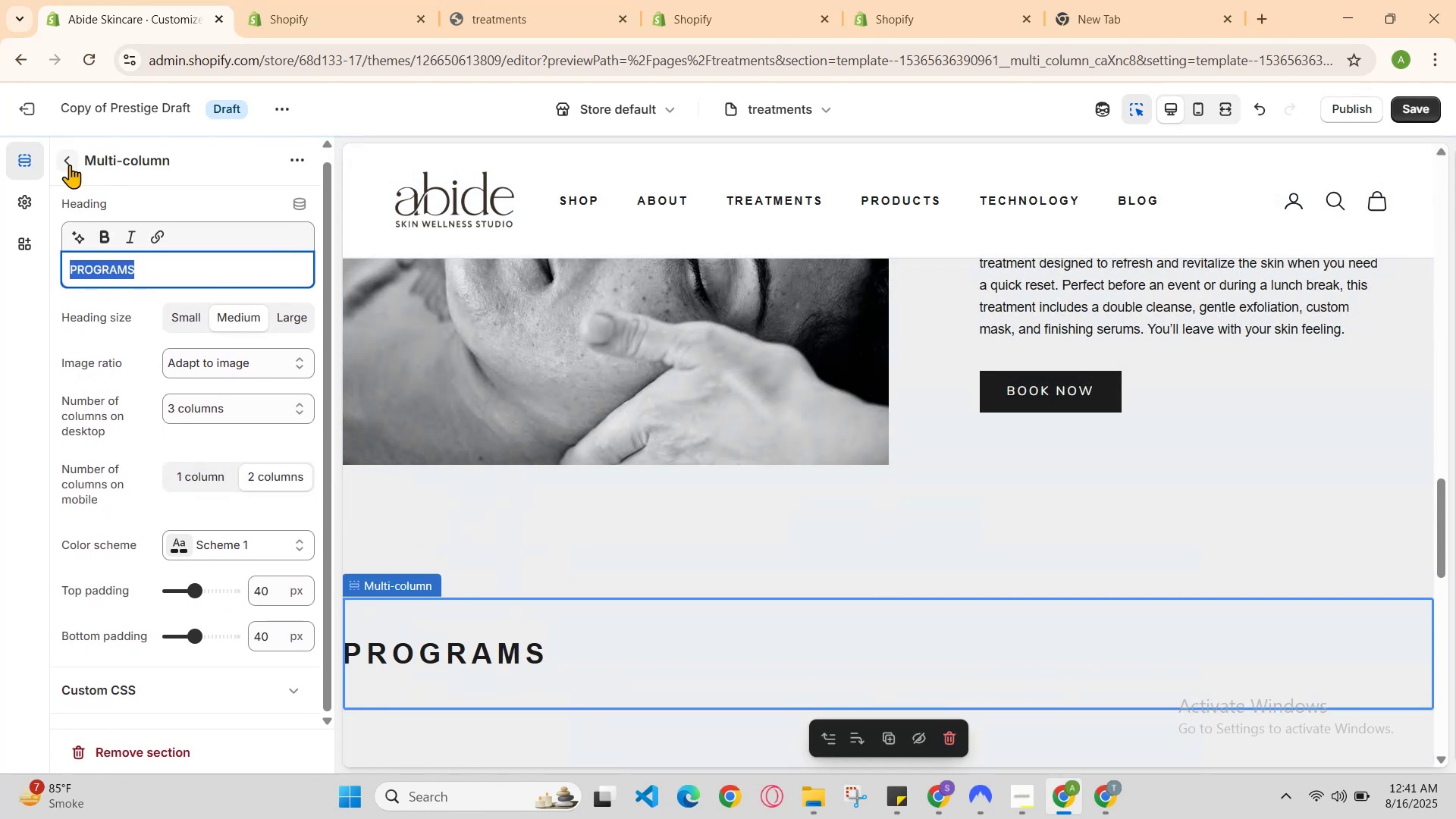 
left_click([67, 161])
 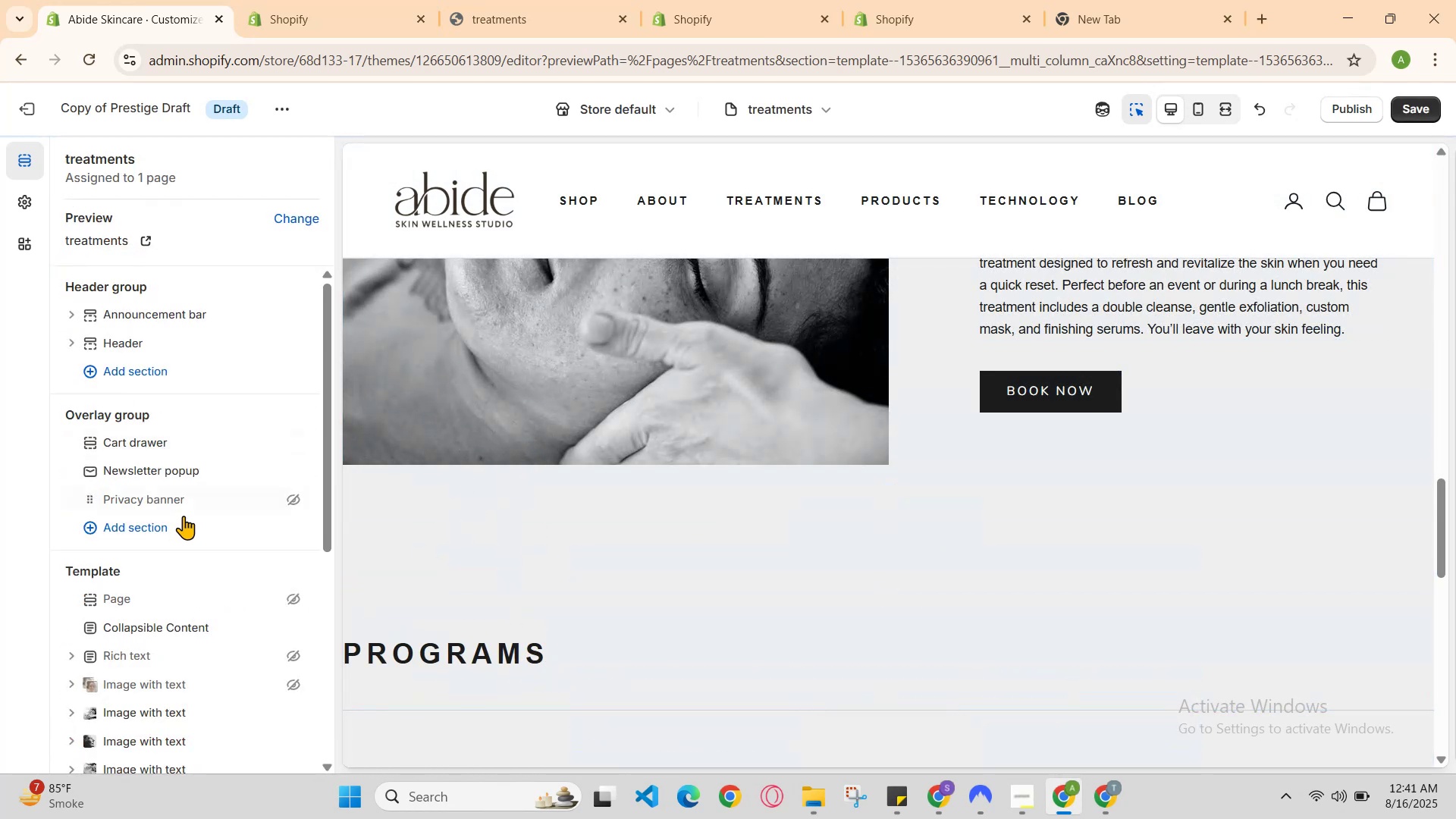 
scroll: coordinate [195, 538], scroll_direction: down, amount: 2.0
 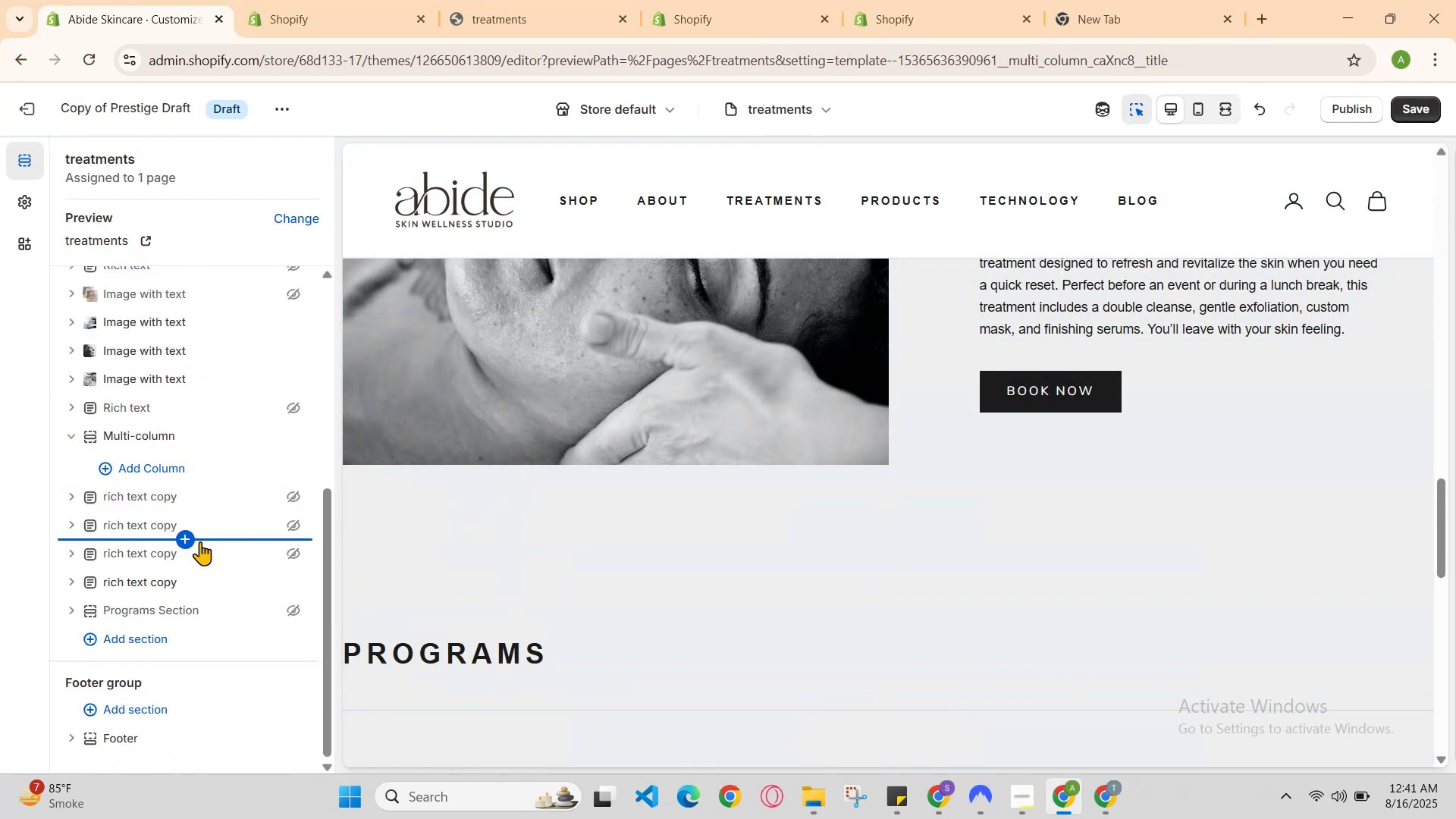 
scroll: coordinate [202, 543], scroll_direction: up, amount: 1.0
 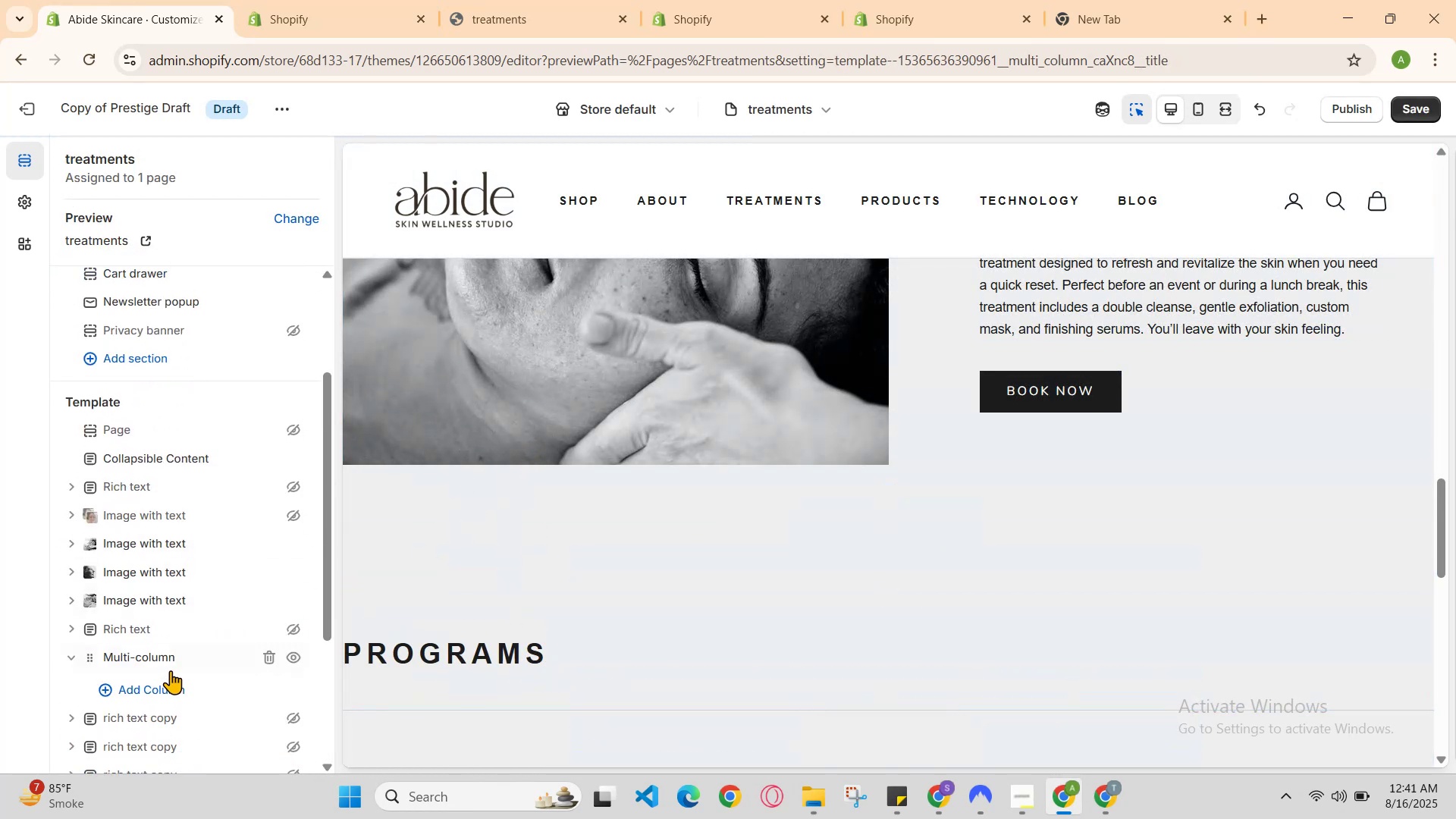 
left_click([175, 698])
 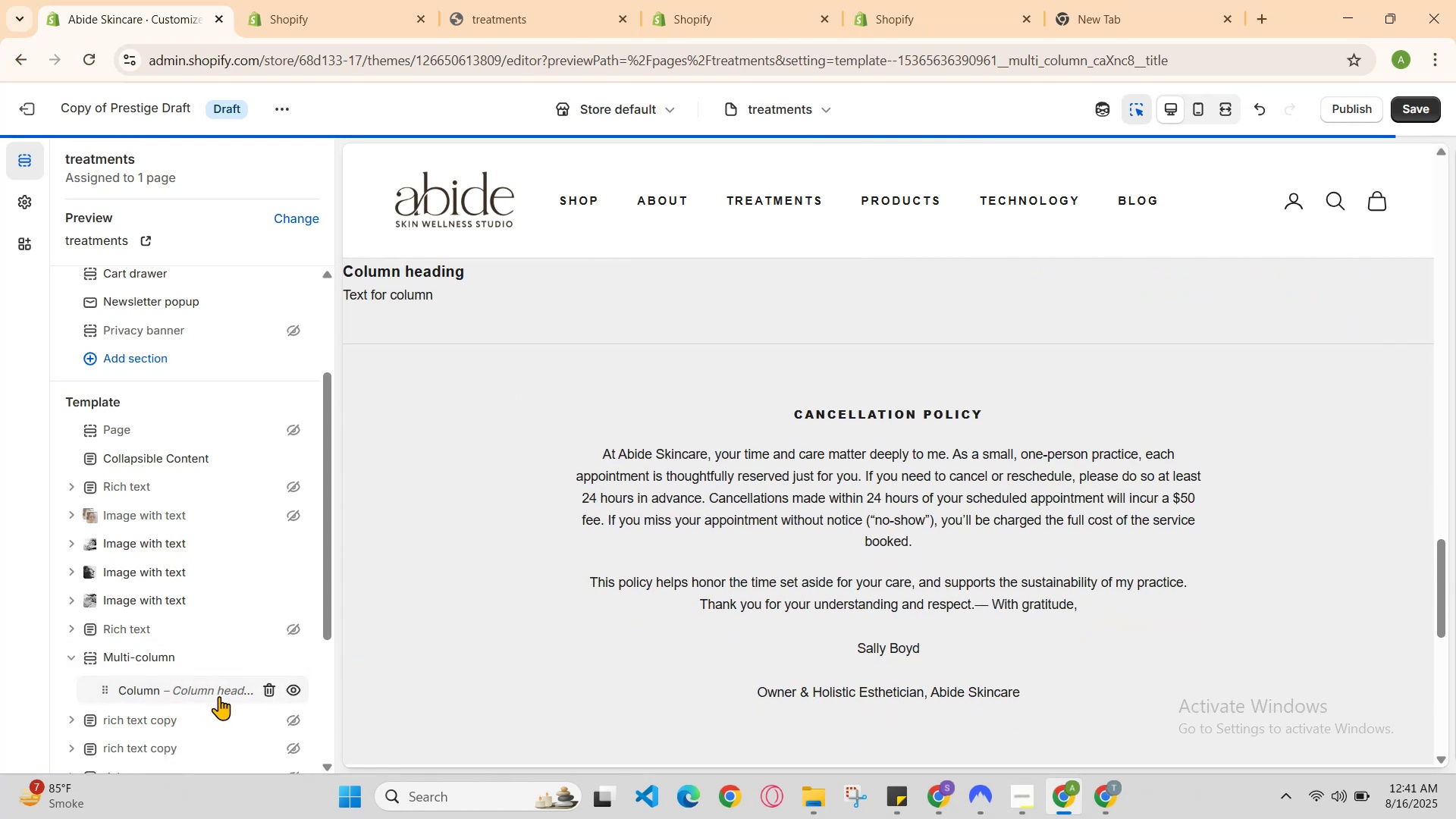 
scroll: coordinate [833, 556], scroll_direction: up, amount: 1.0
 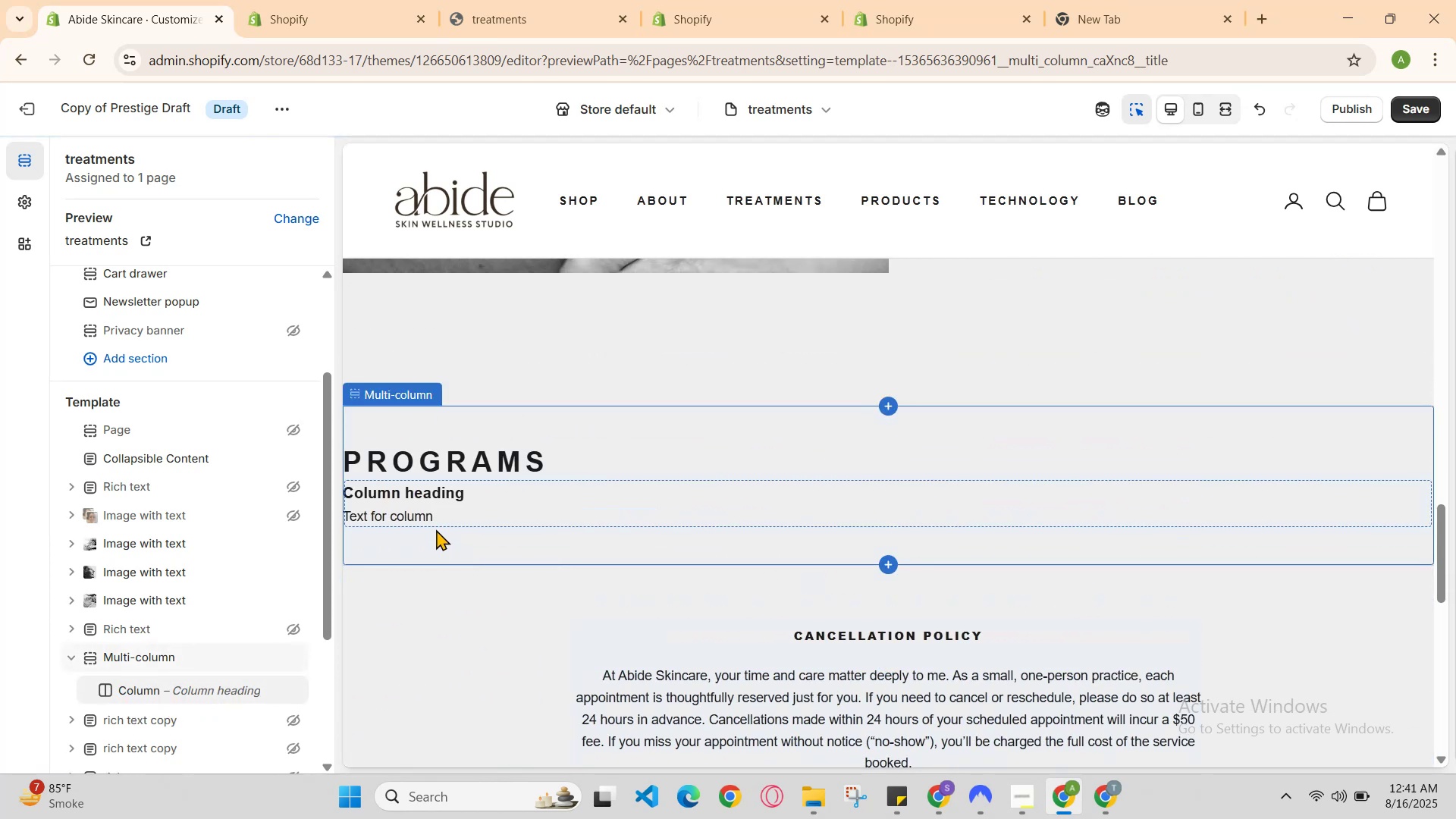 
left_click([436, 512])
 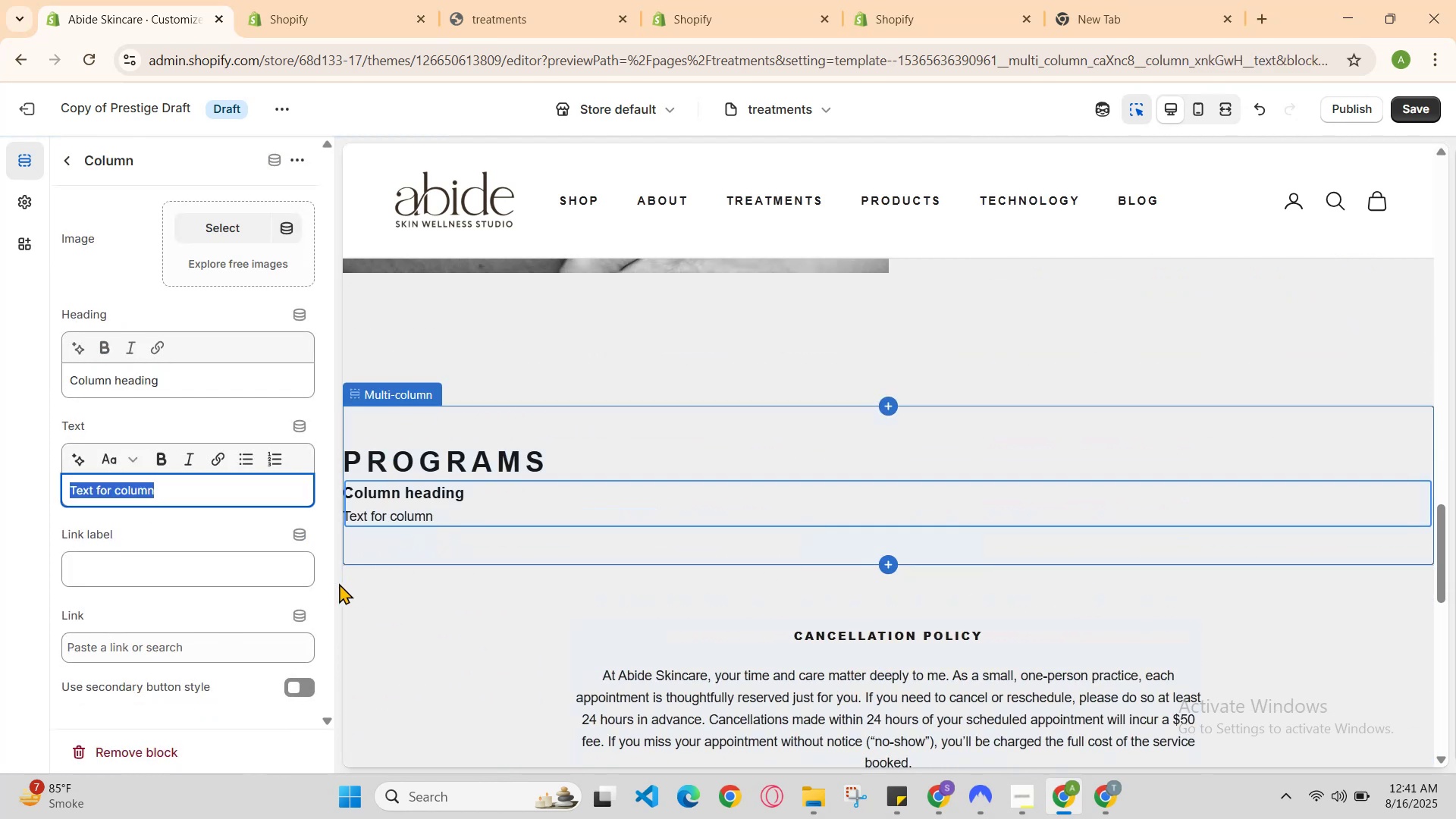 
scroll: coordinate [780, 519], scroll_direction: none, amount: 0.0
 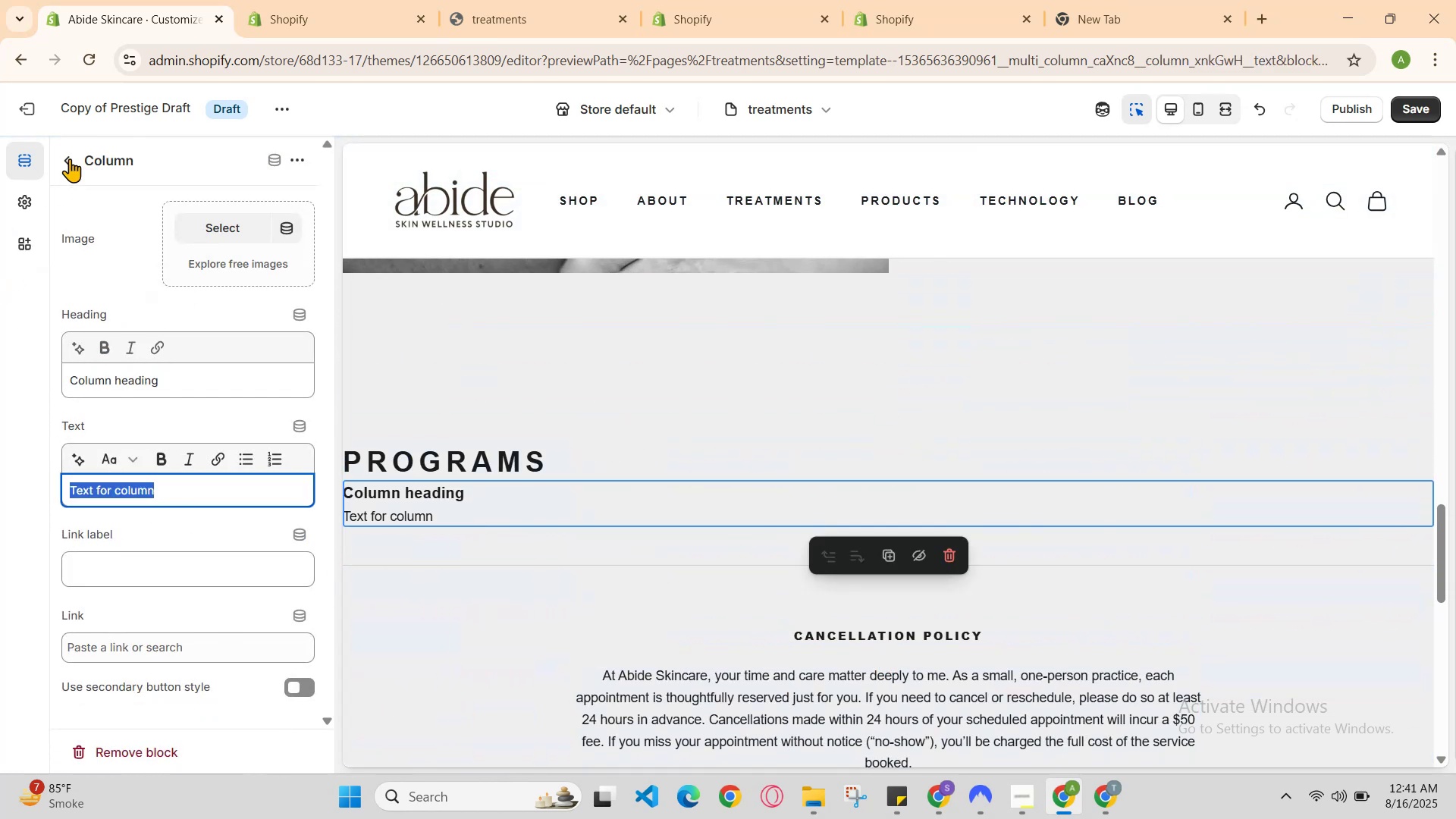 
left_click([71, 152])
 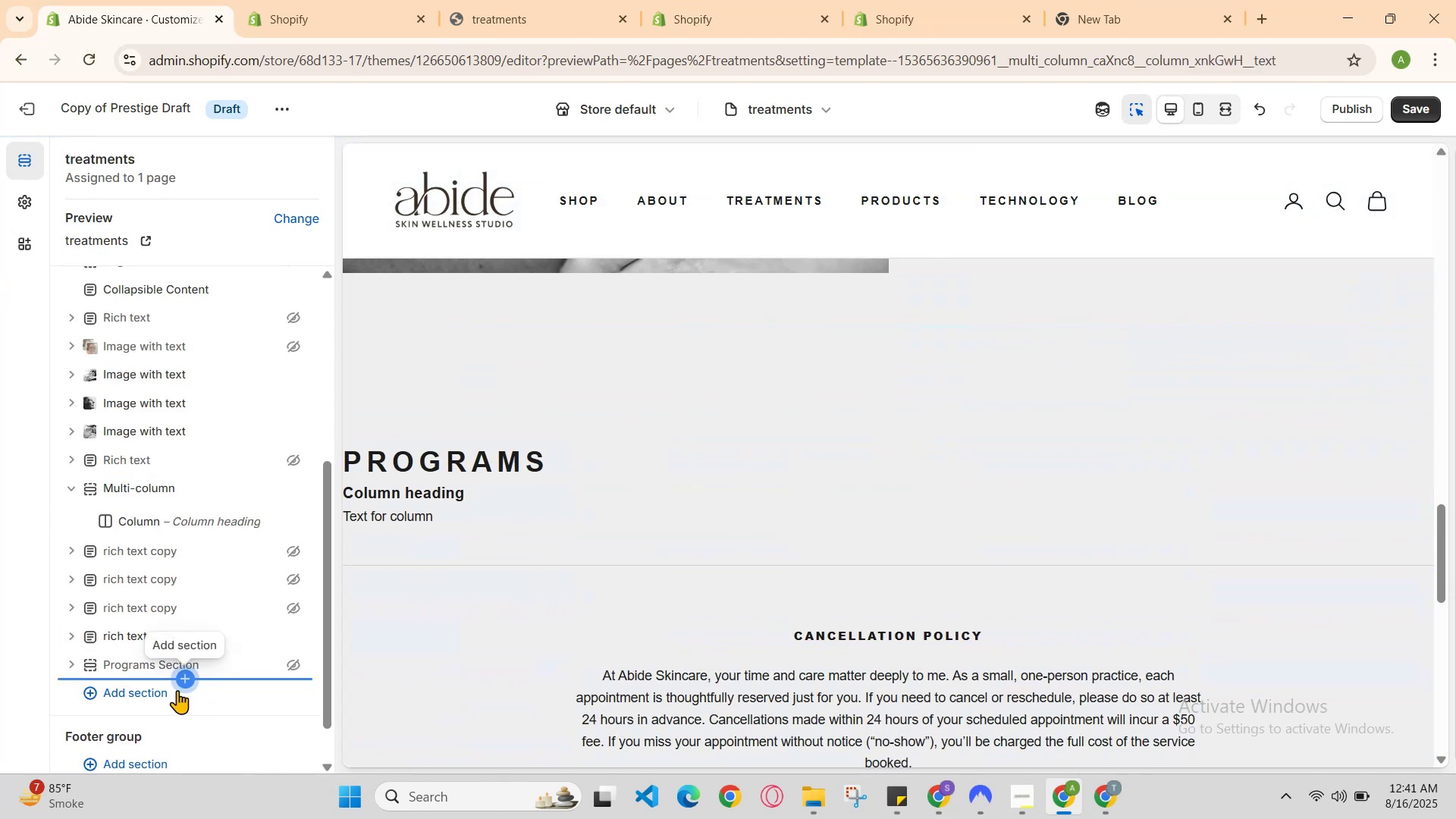 
left_click([177, 687])
 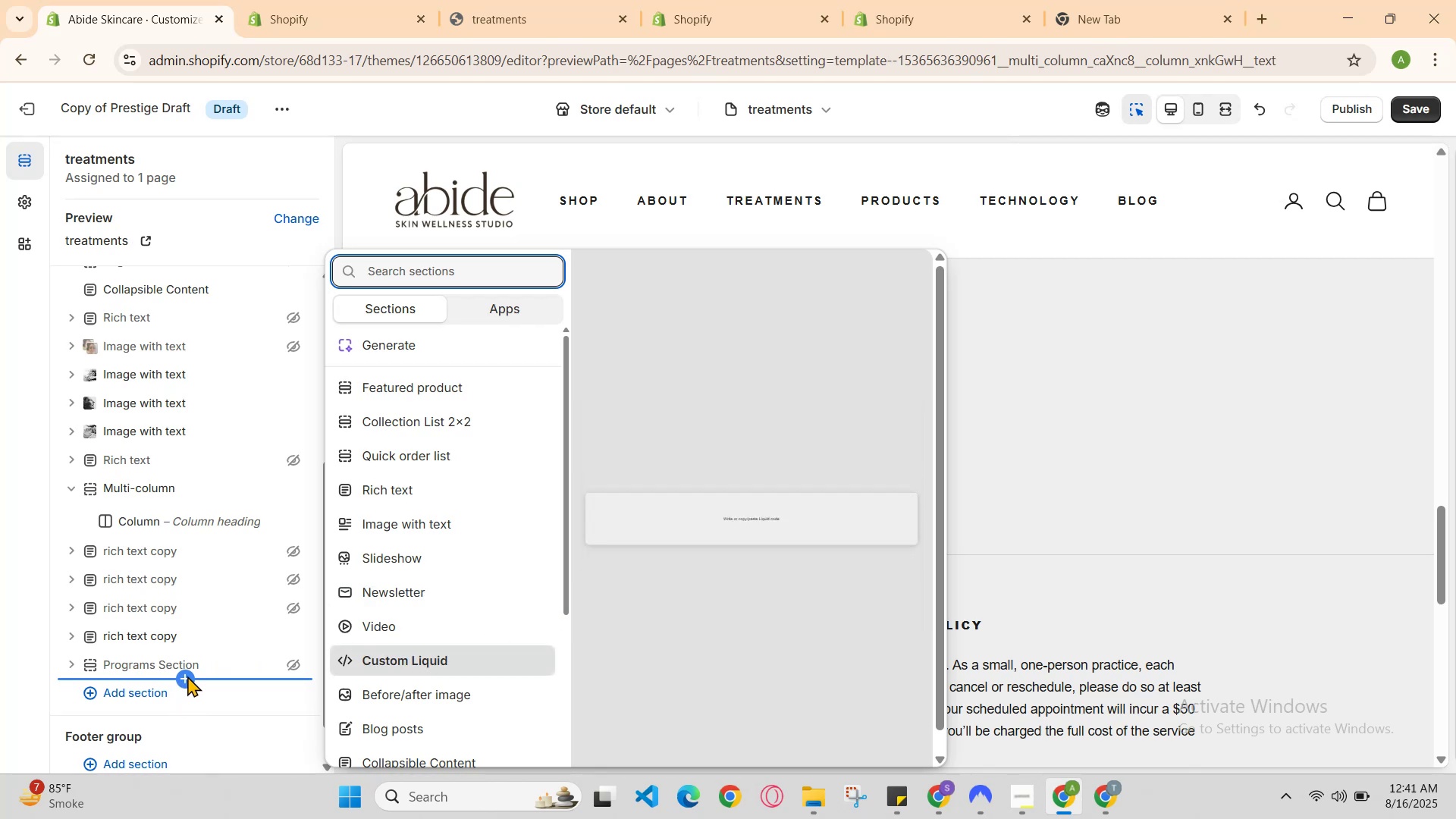 
left_click([296, 670])
 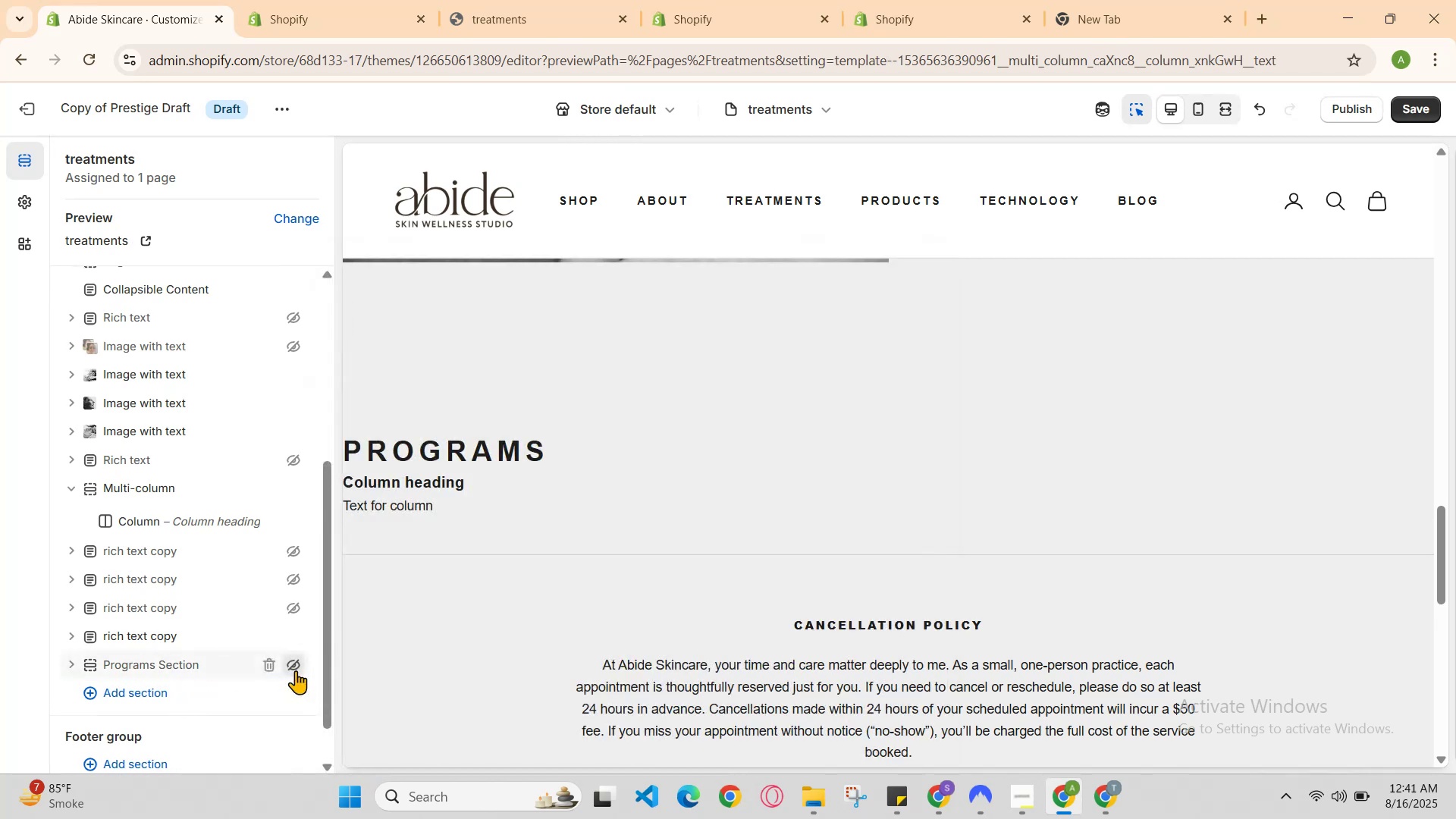 
left_click([296, 670])
 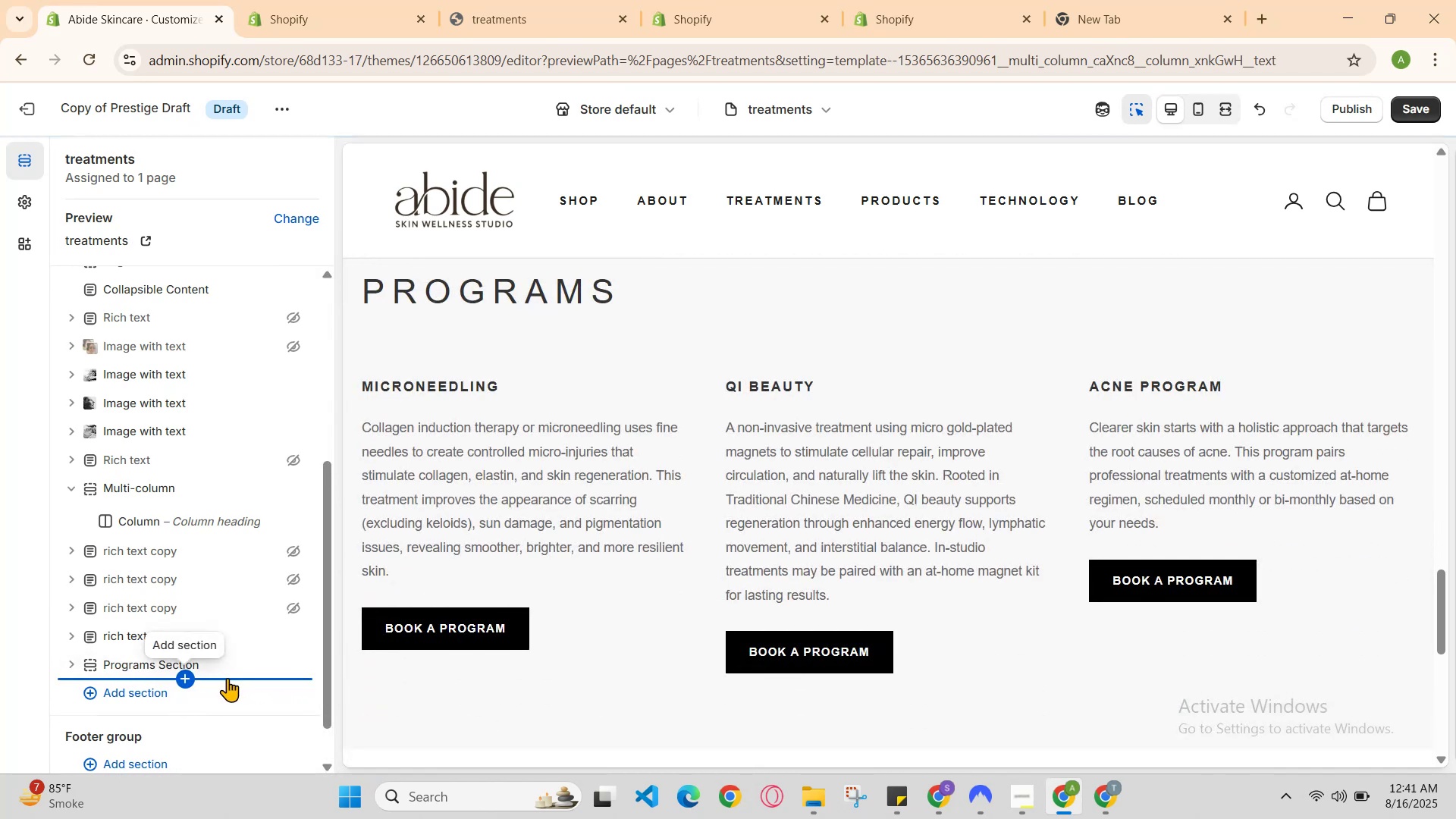 
scroll: coordinate [1158, 576], scroll_direction: none, amount: 0.0
 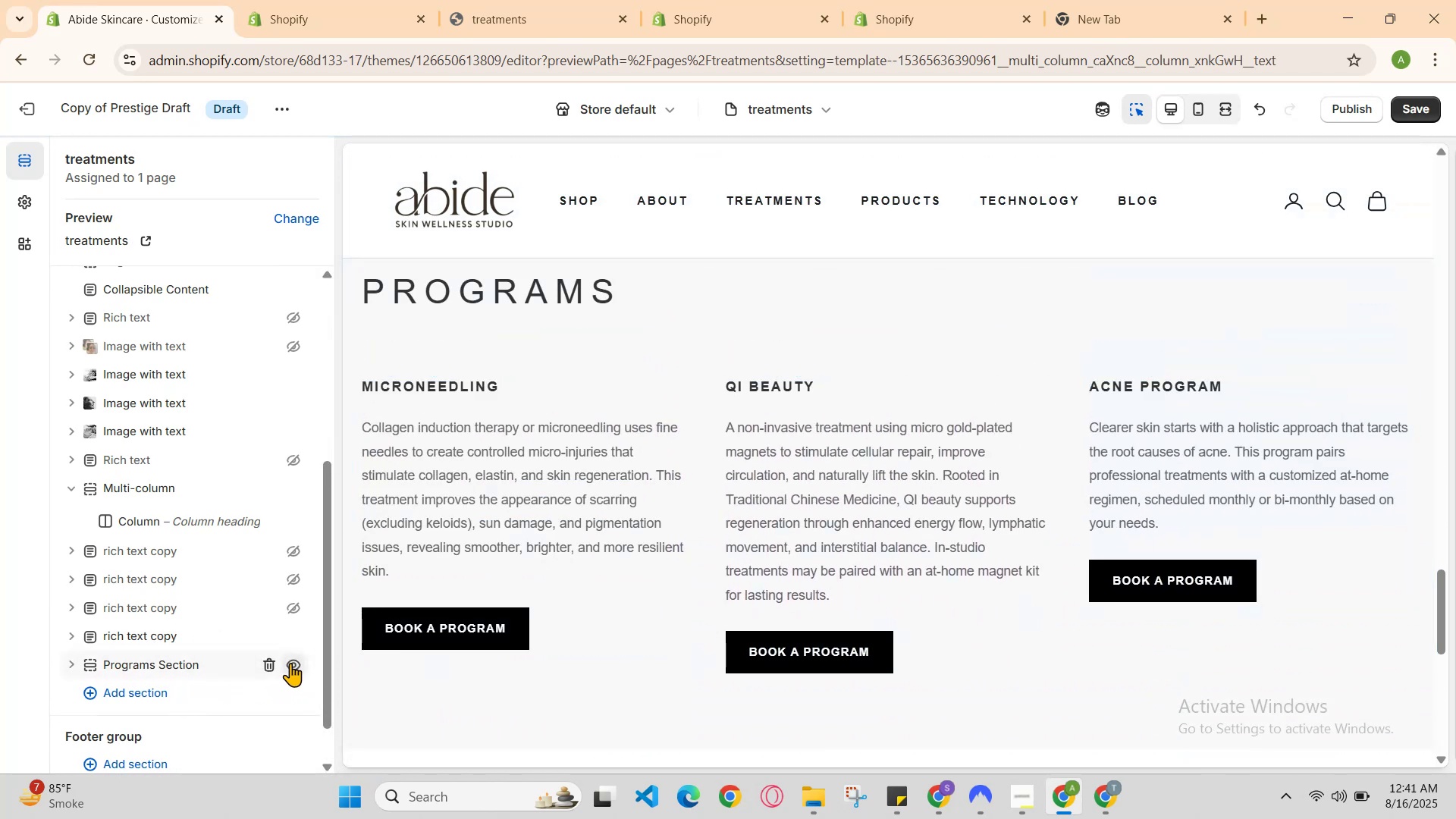 
left_click([290, 663])
 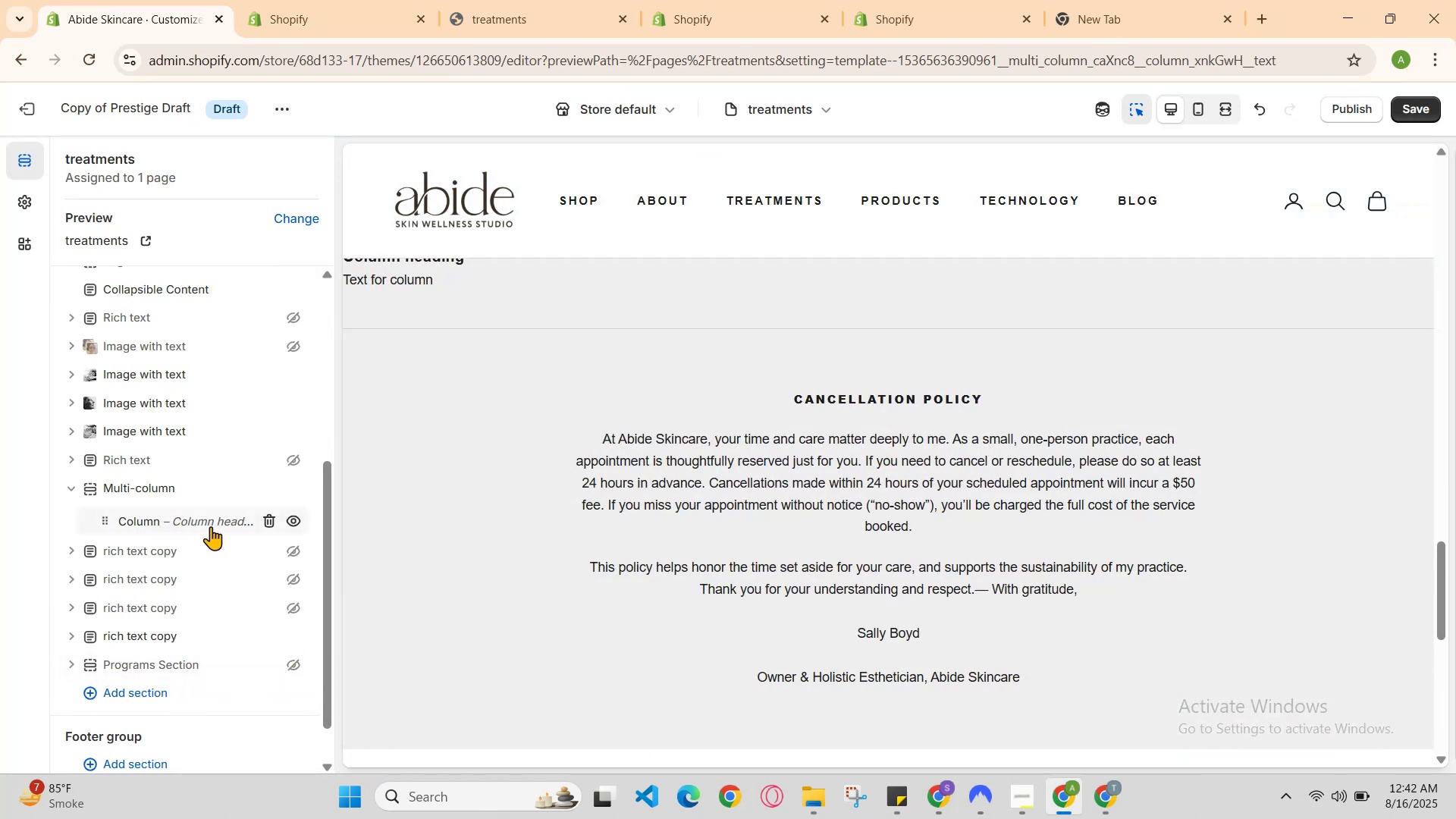 
right_click([172, 516])
 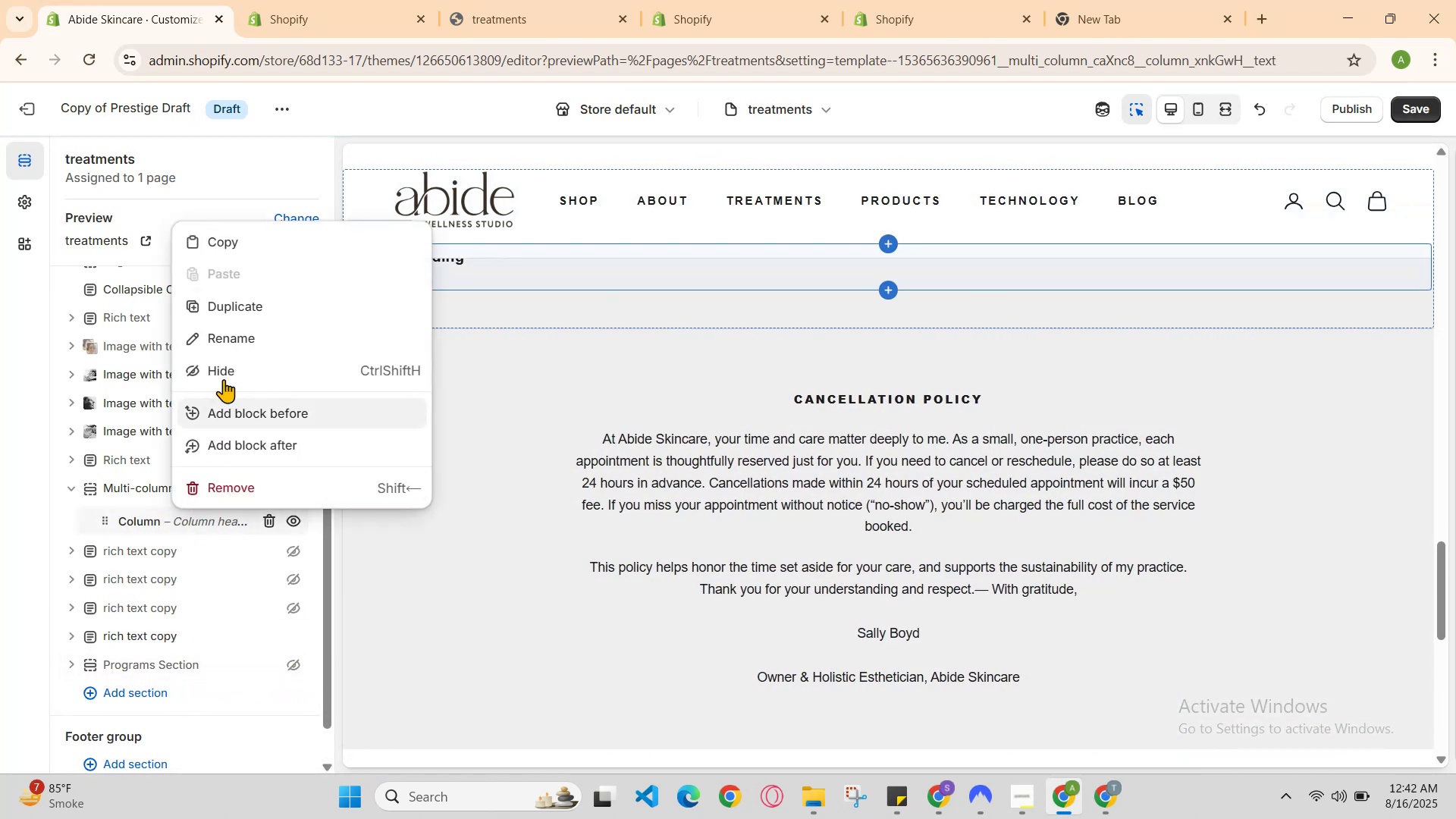 
left_click([228, 303])
 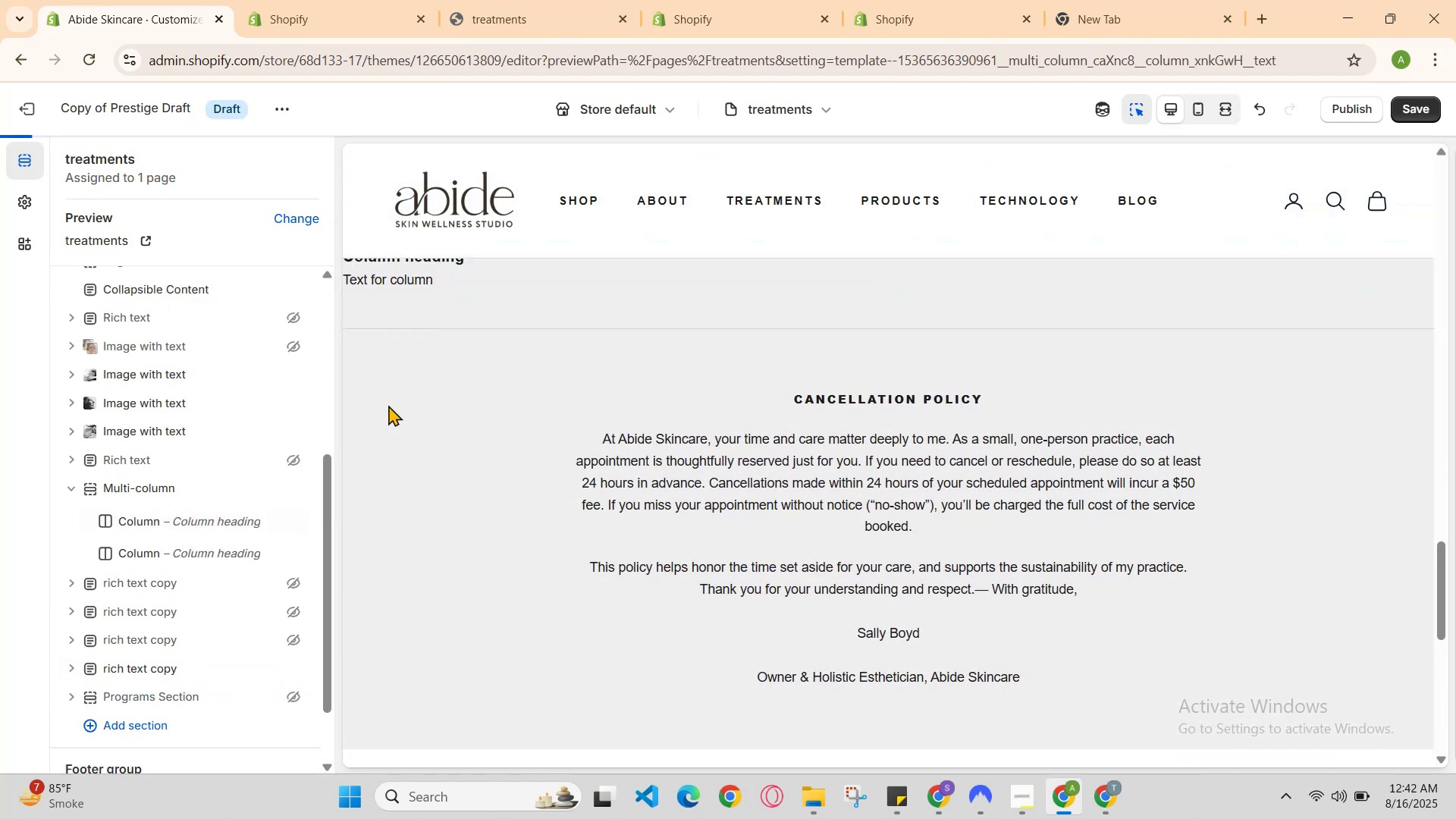 
scroll: coordinate [536, 438], scroll_direction: up, amount: 1.0
 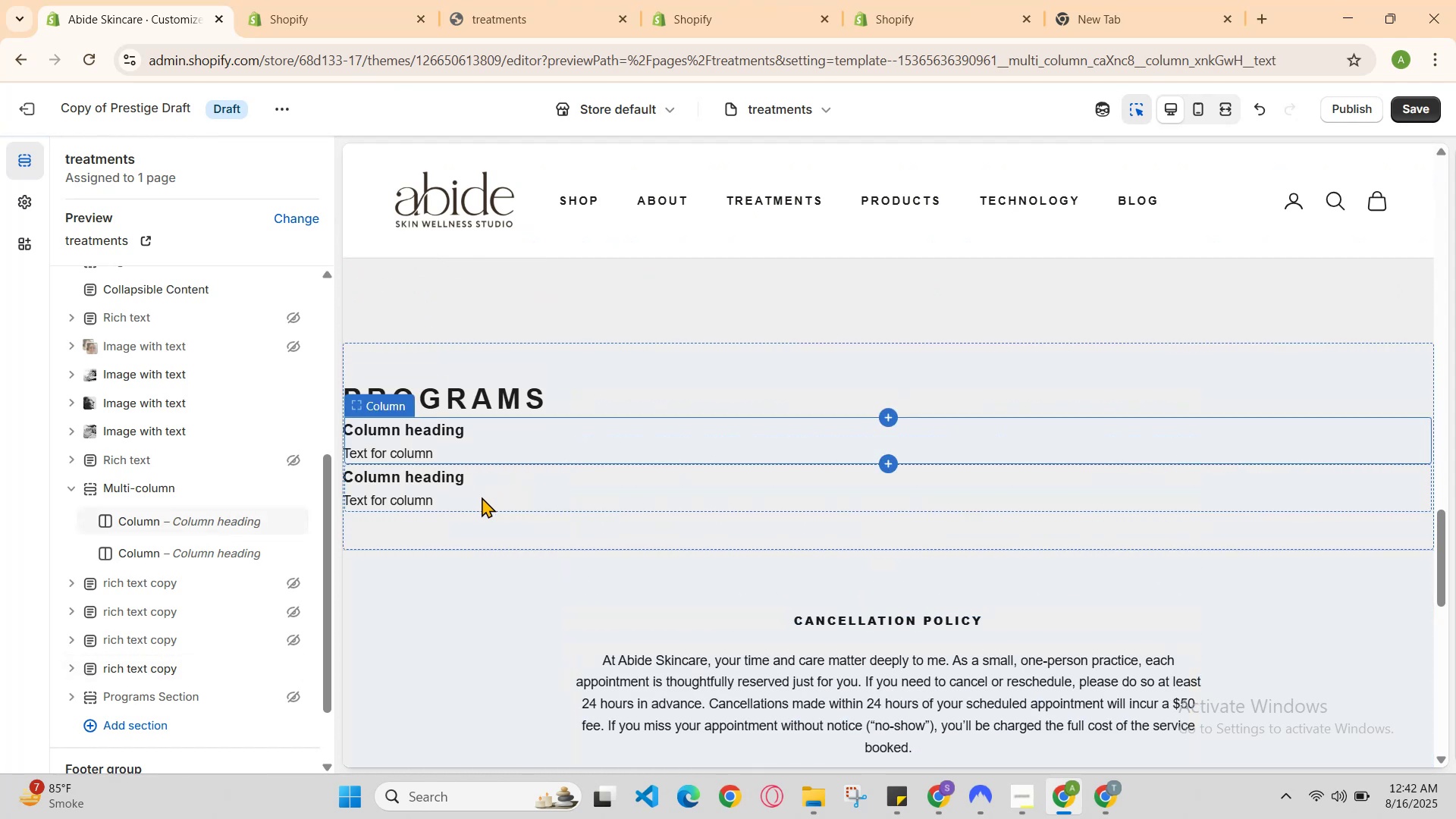 
key(Control+Z)
 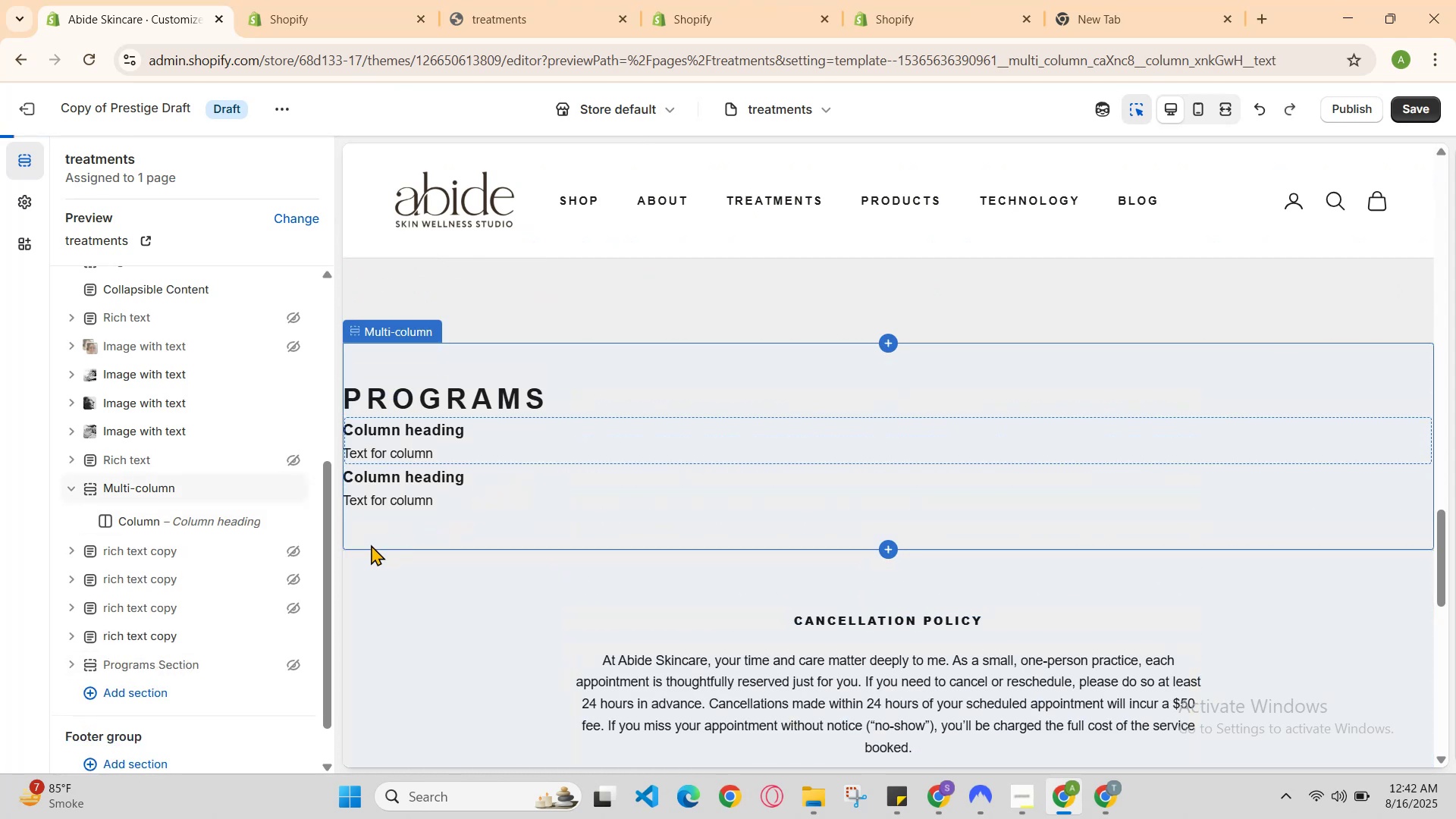 
key(Control+Z)
 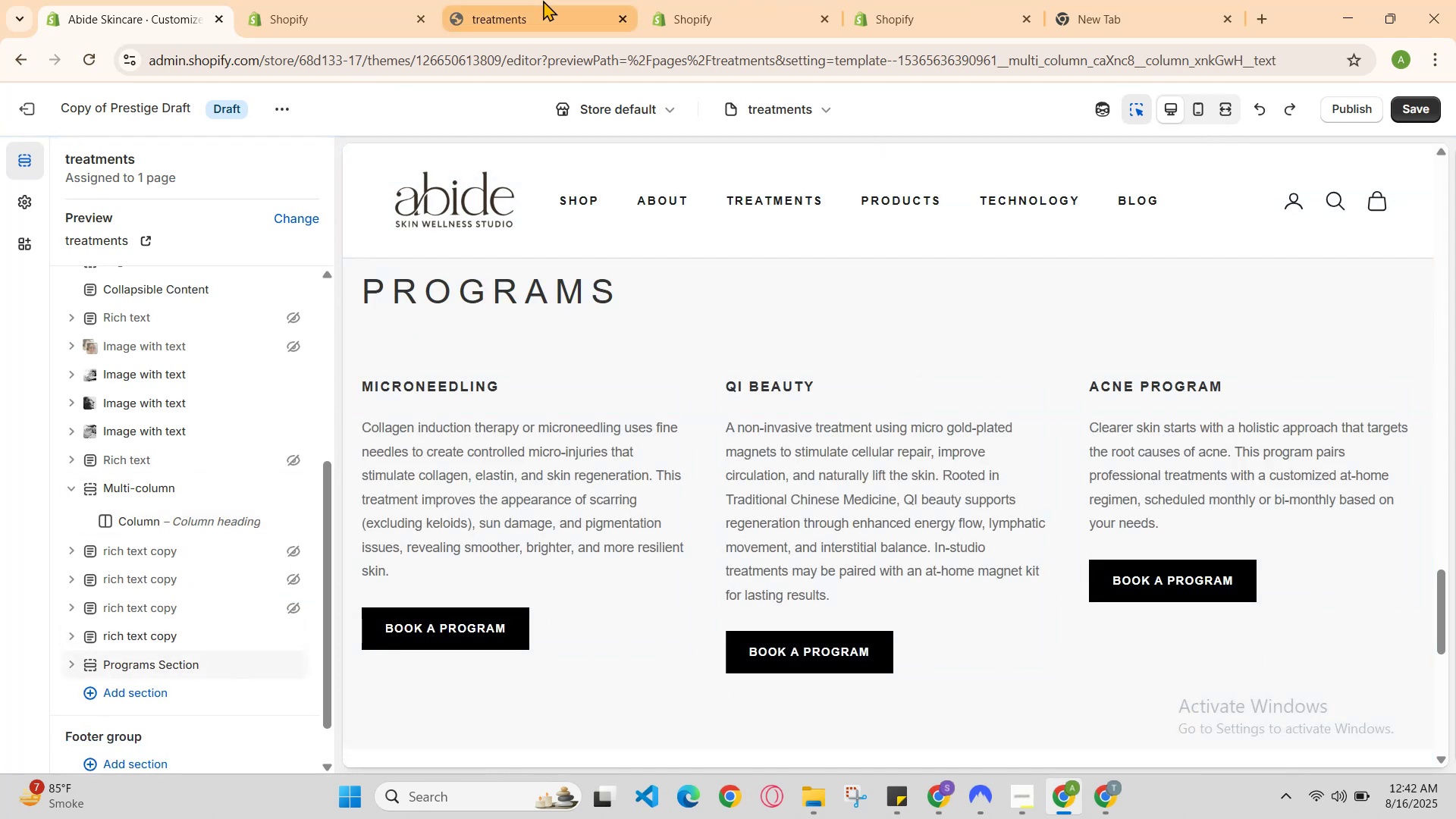 
left_click([399, 0])
 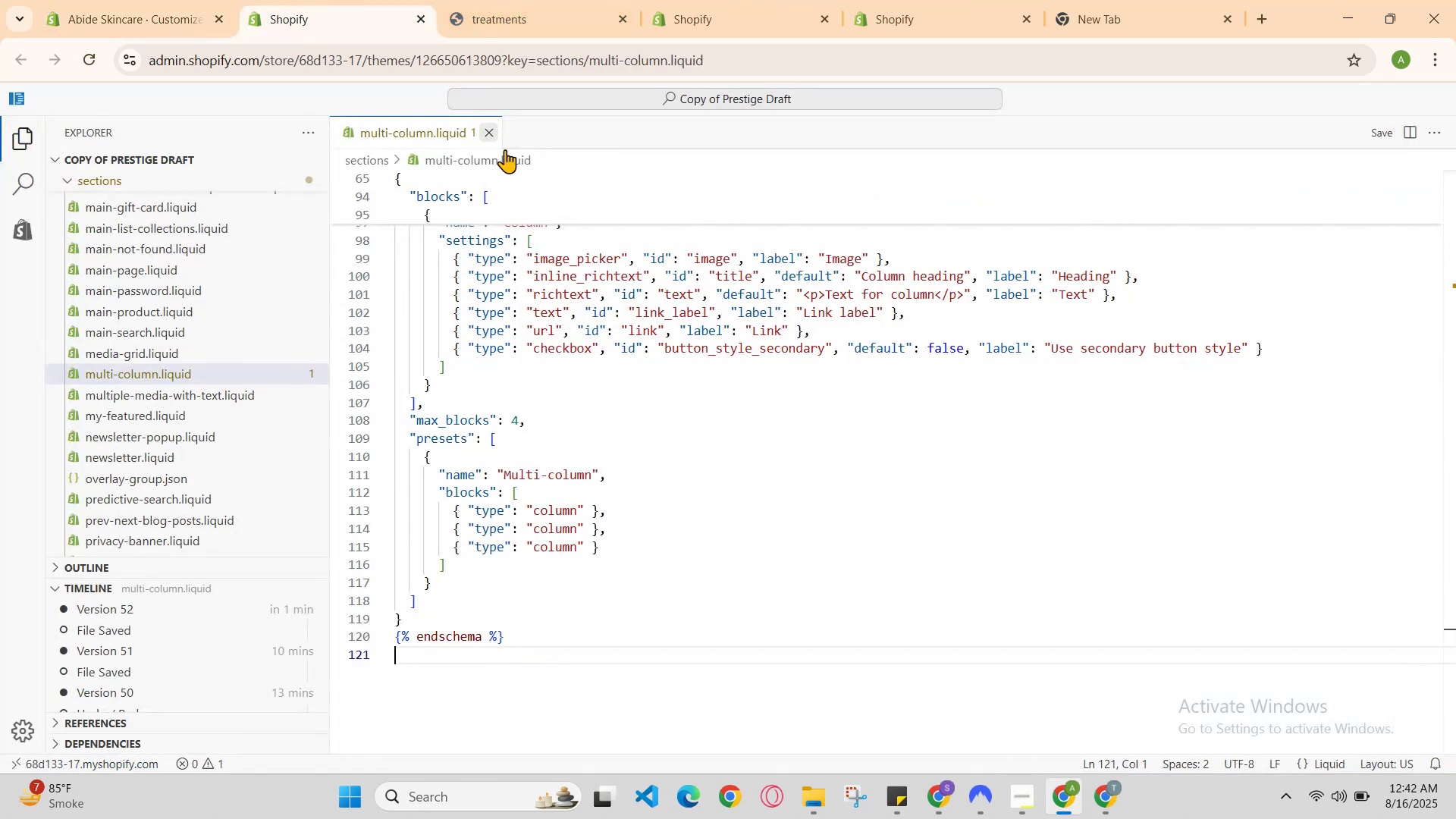 
key(Control+Break)
 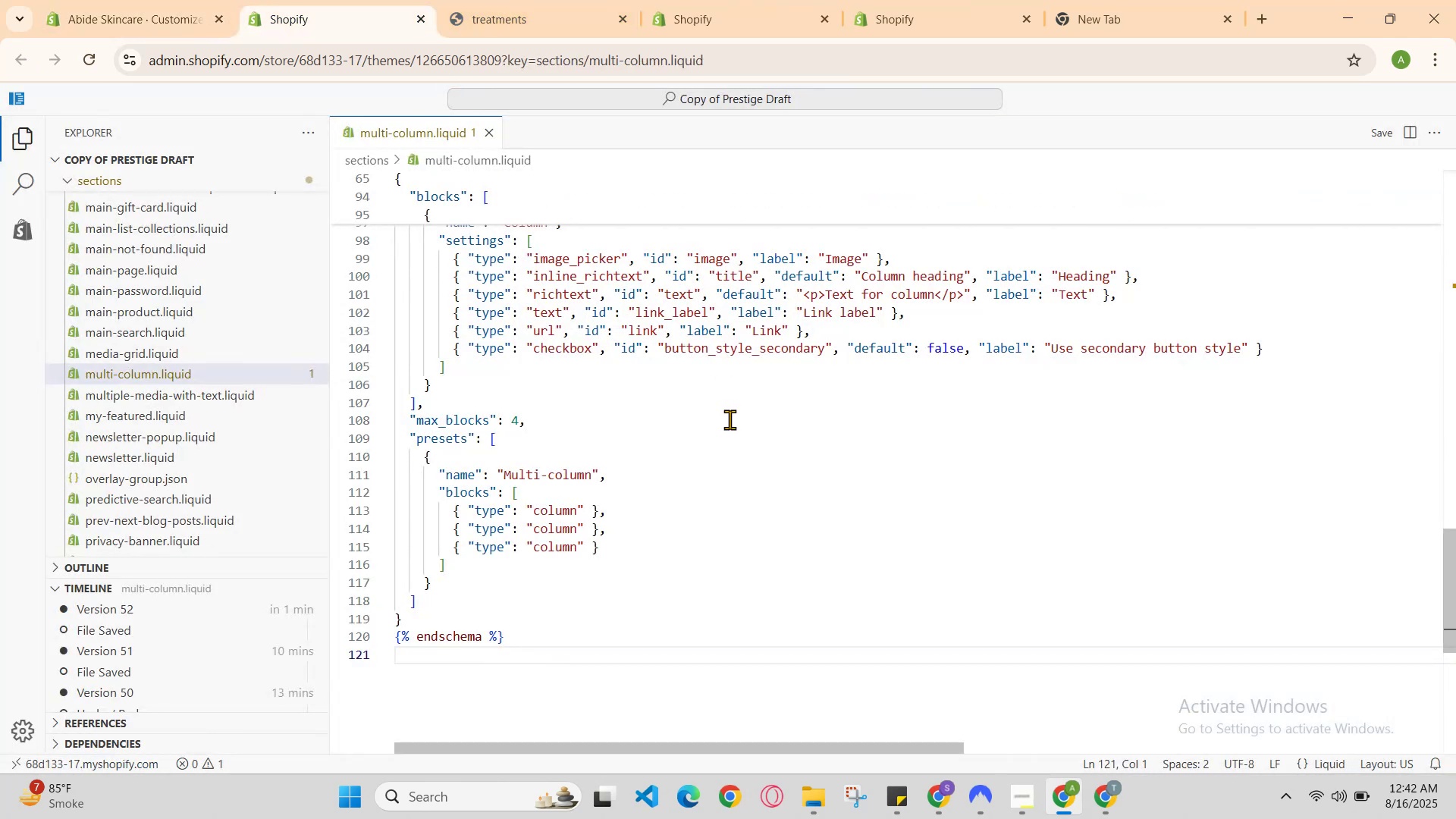 
key(Control+Z)
 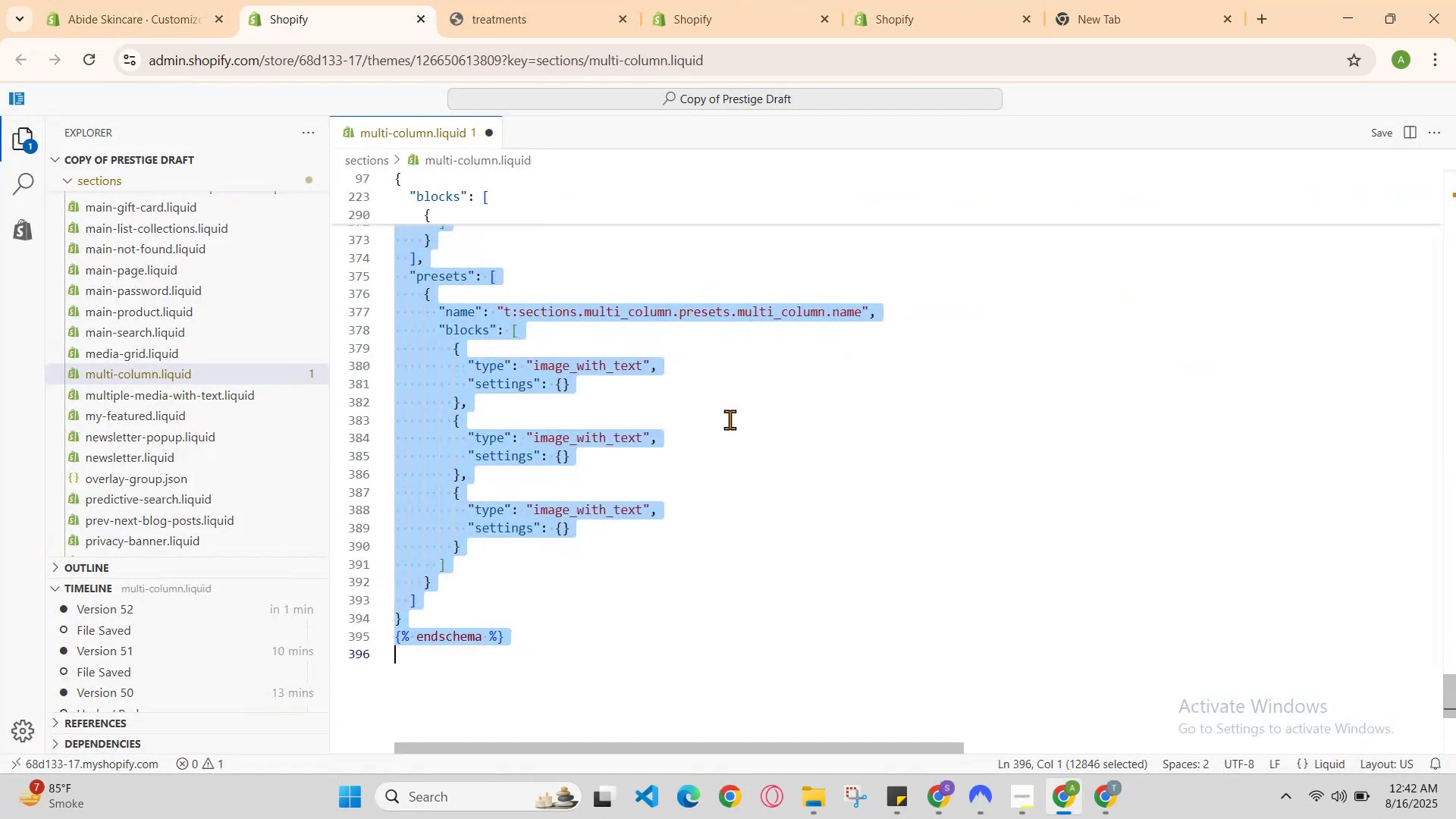 
hold_key(key=ControlLeft, duration=0.59)
 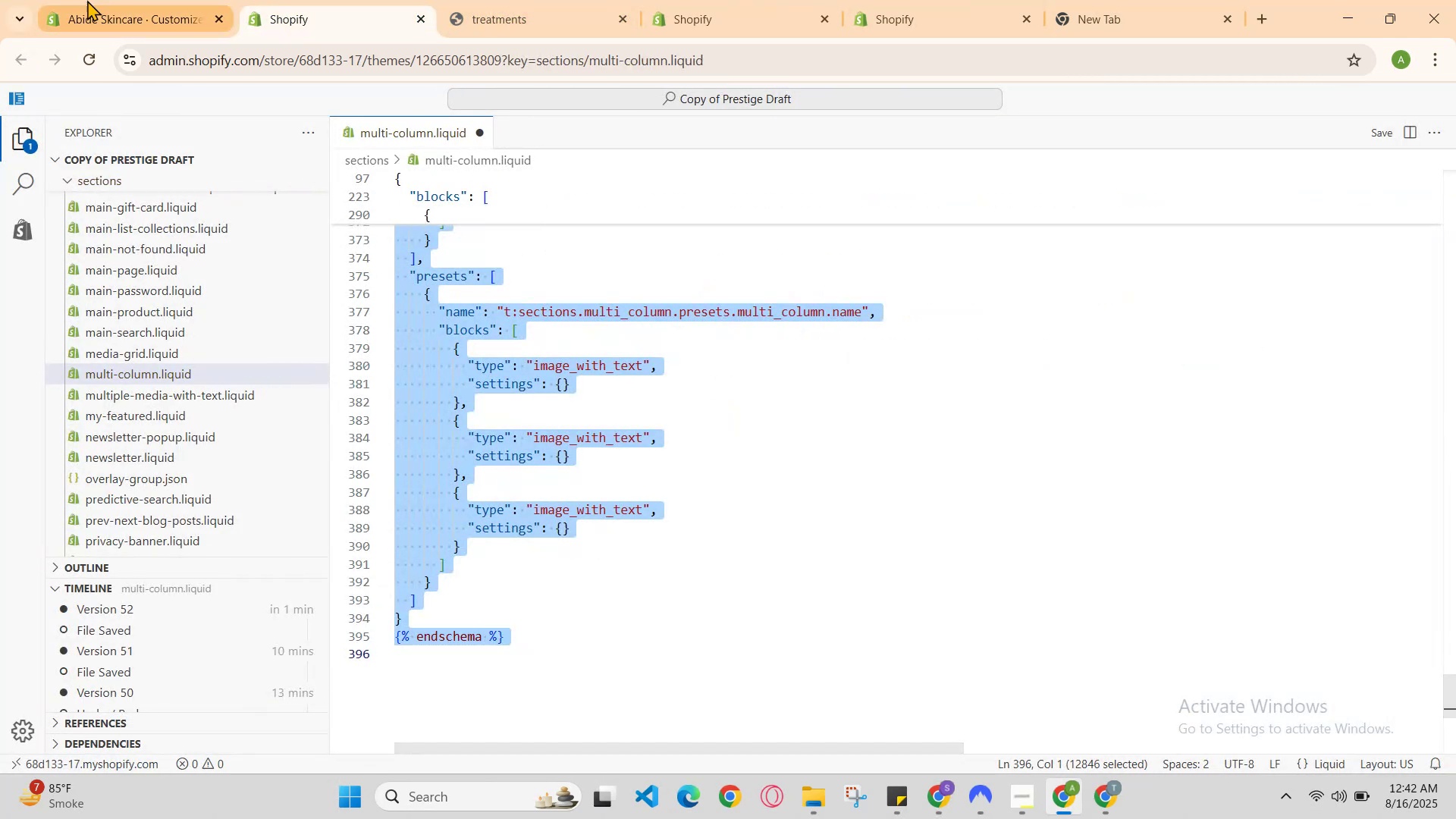 
hold_key(key=S, duration=0.33)
 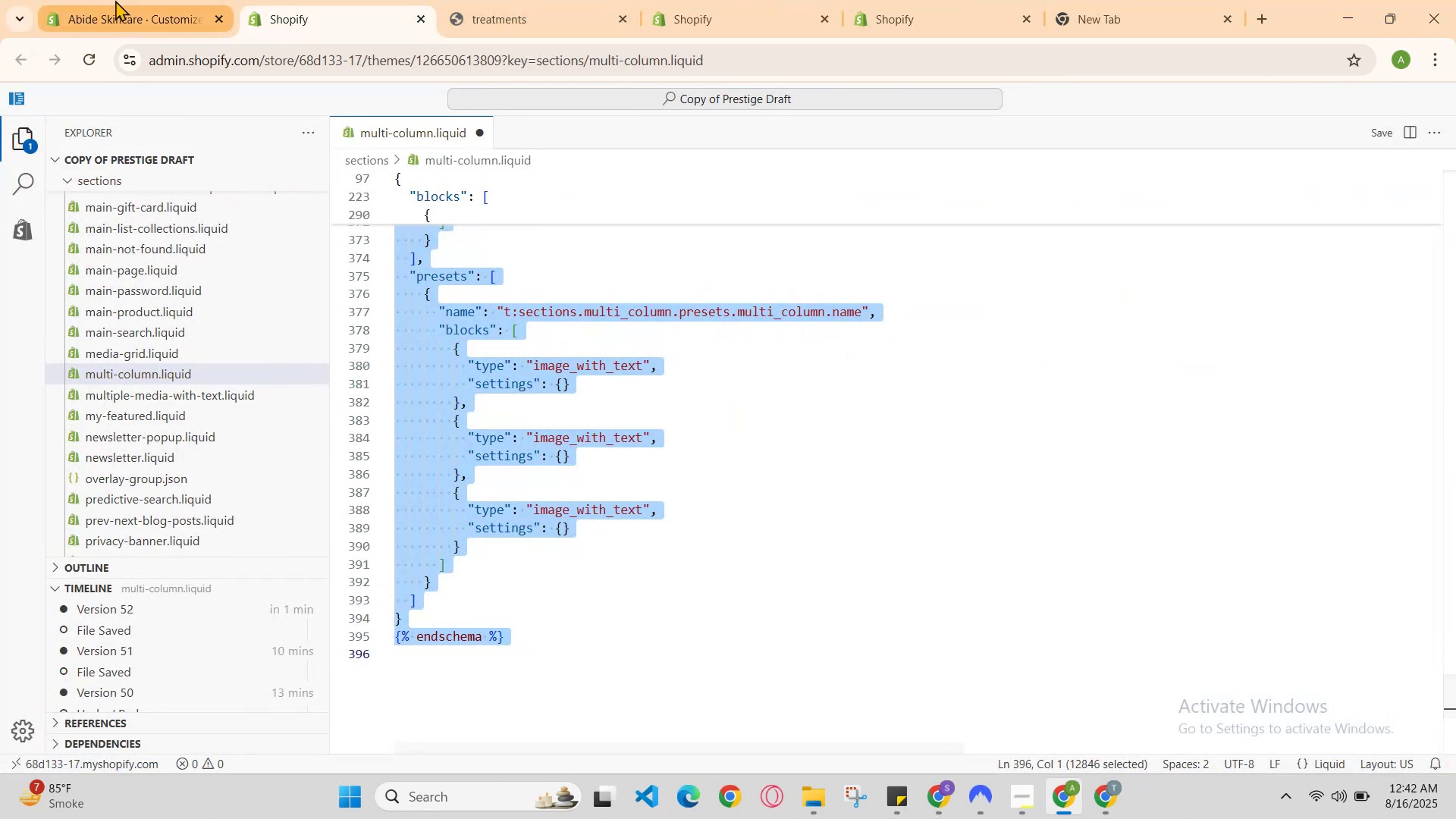 
left_click([115, 0])
 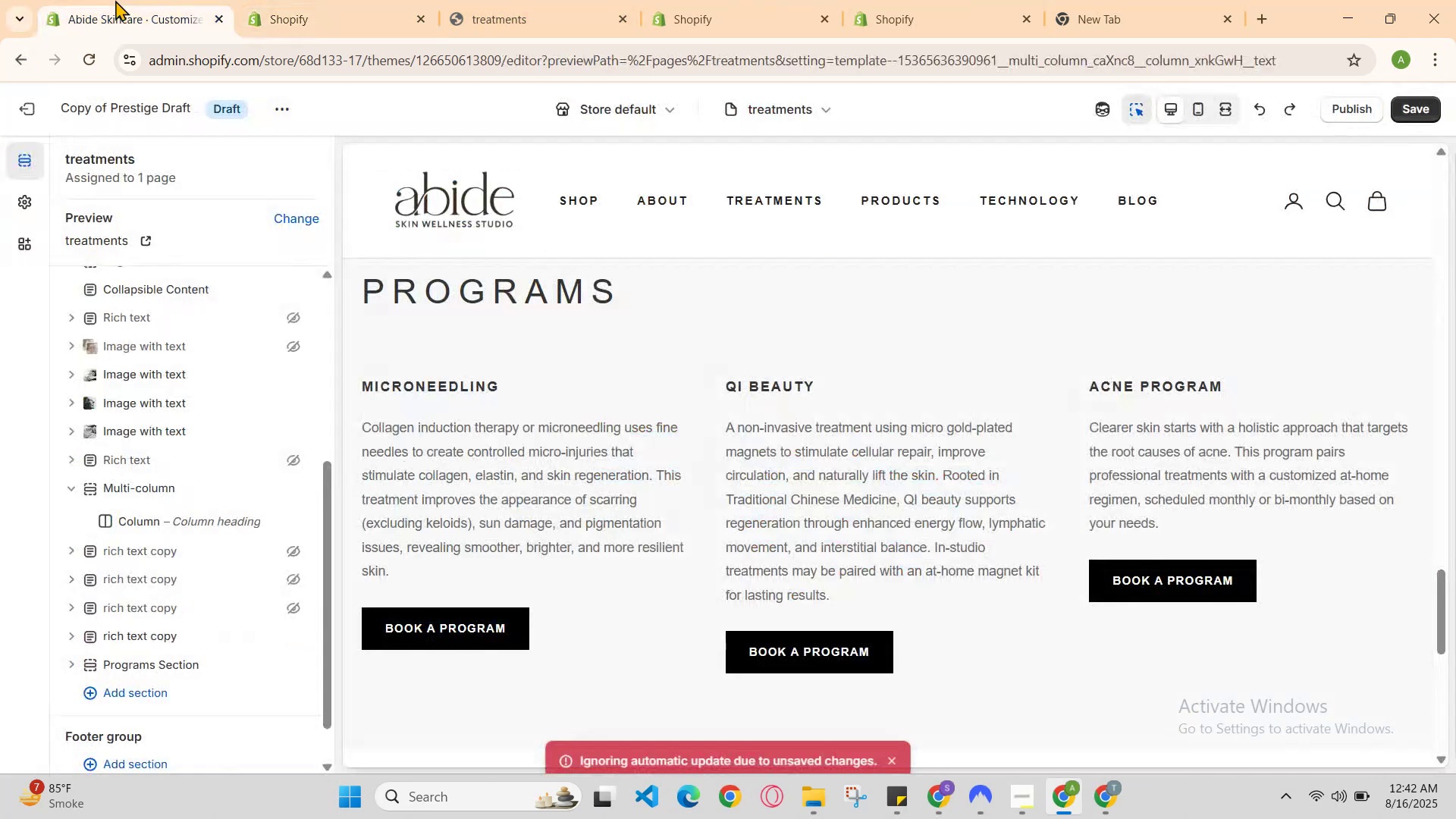 
key(Control+R)
 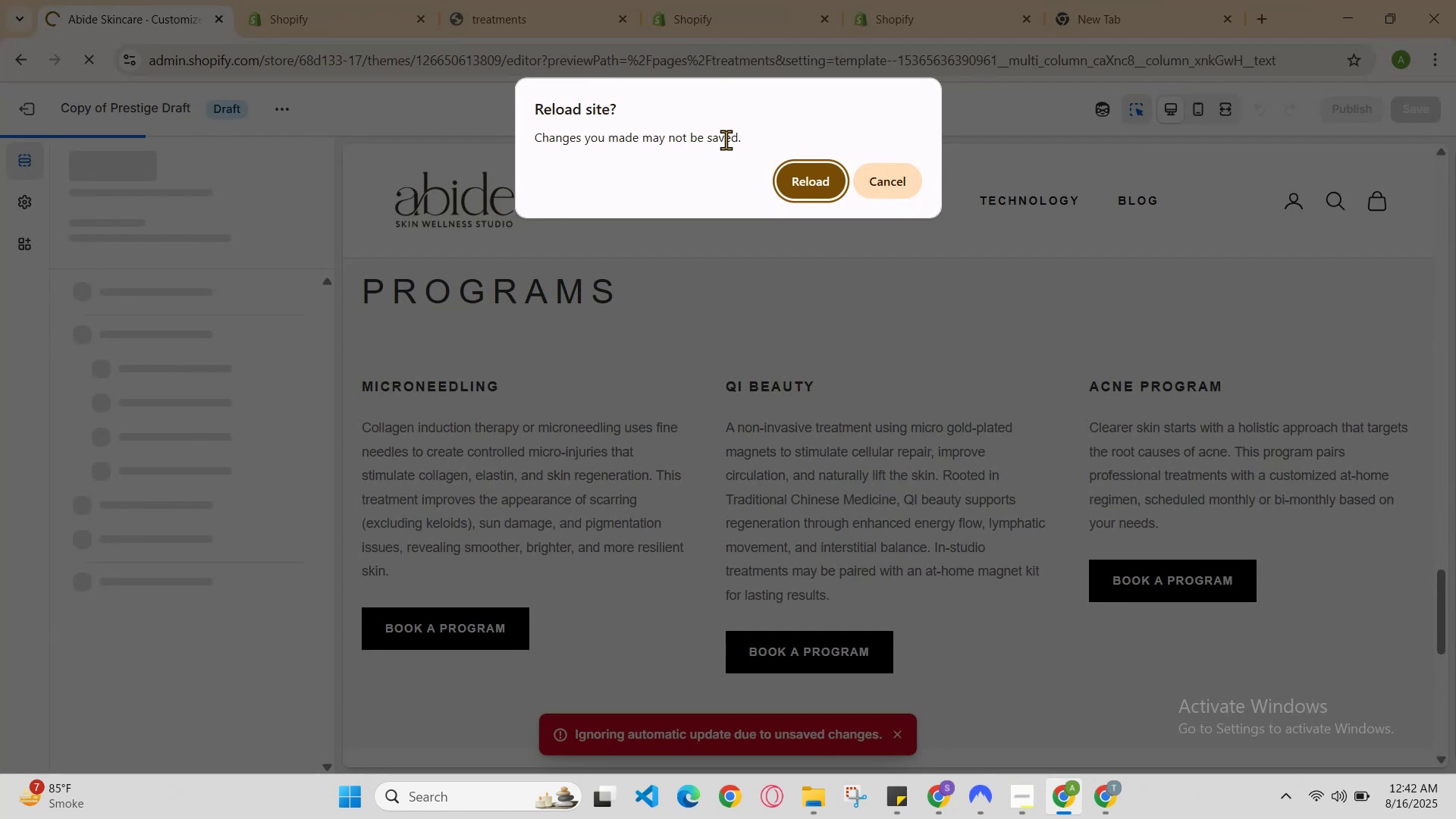 
left_click([803, 183])
 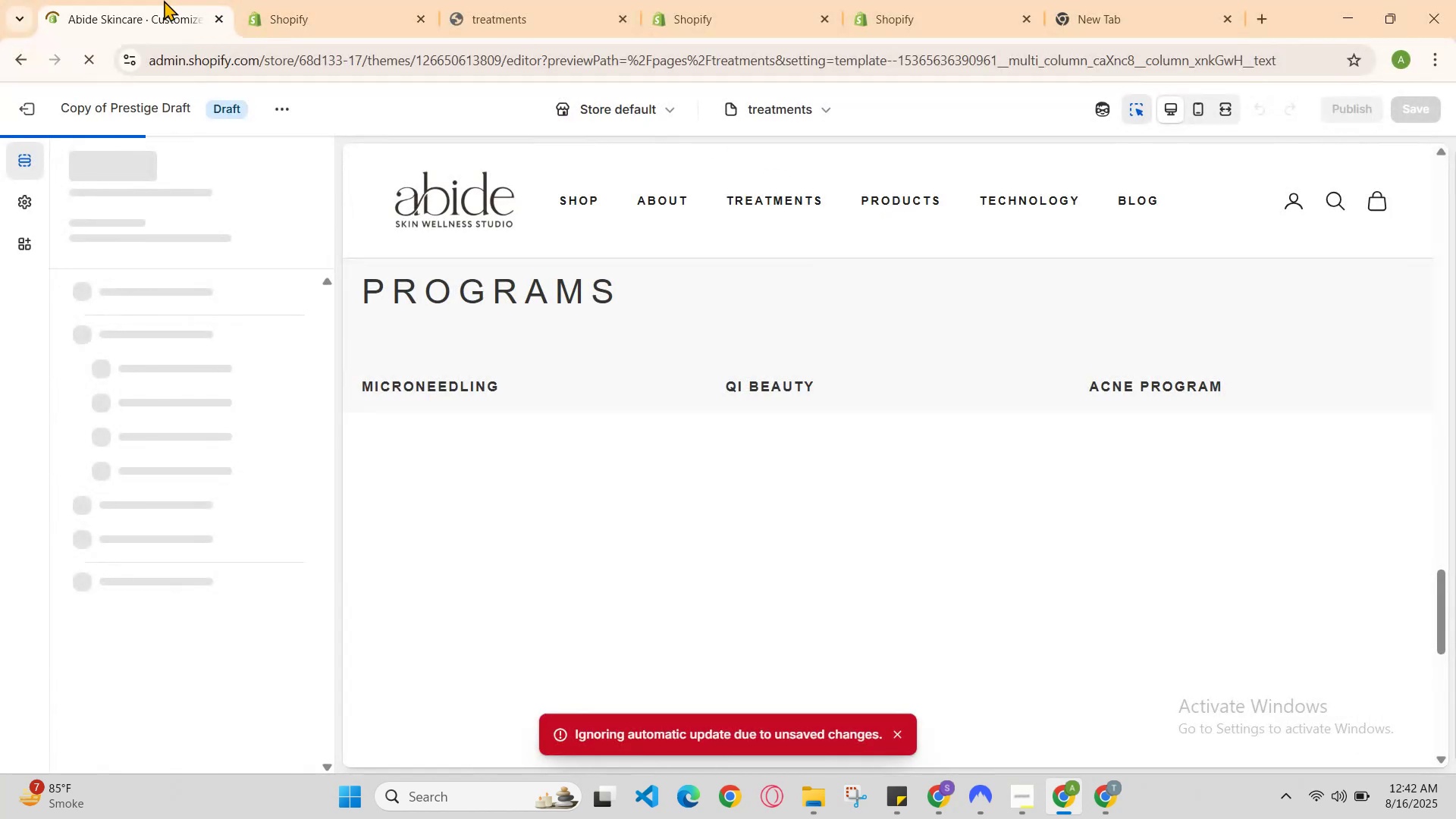 
left_click_drag(start_coordinate=[312, 0], to_coordinate=[318, 0])
 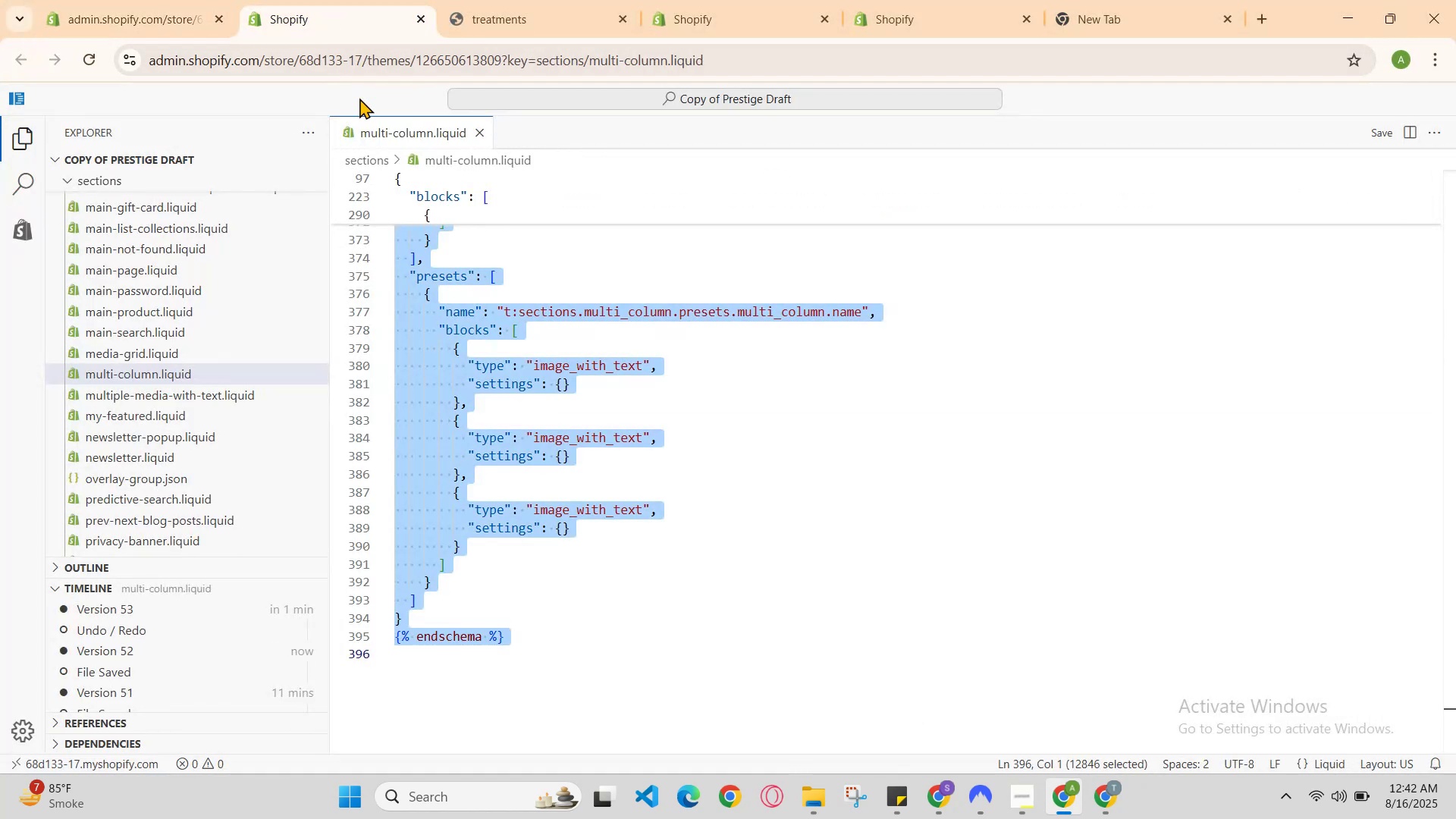 
scroll: coordinate [674, 410], scroll_direction: up, amount: 6.0
 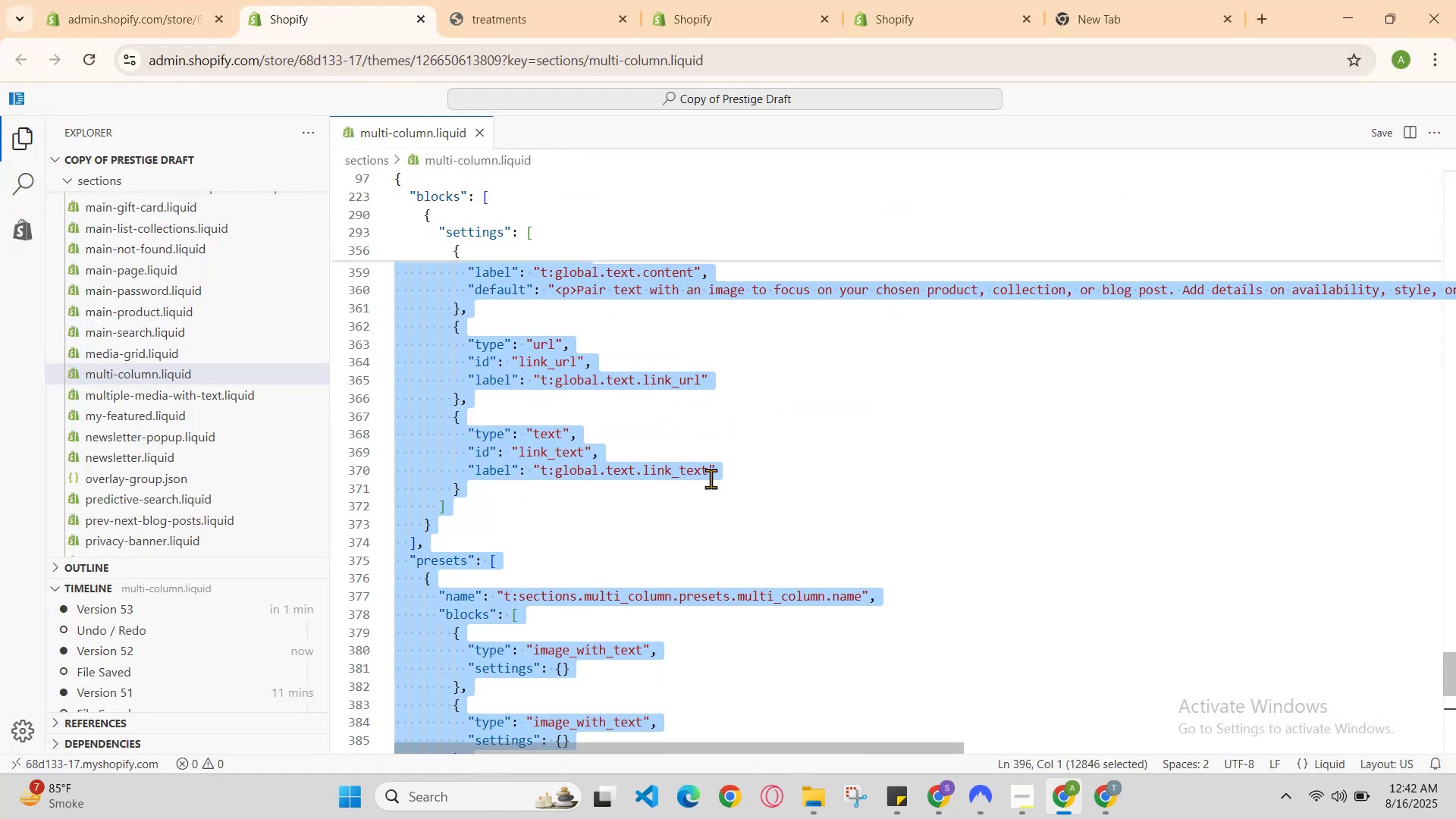 
left_click([749, 516])
 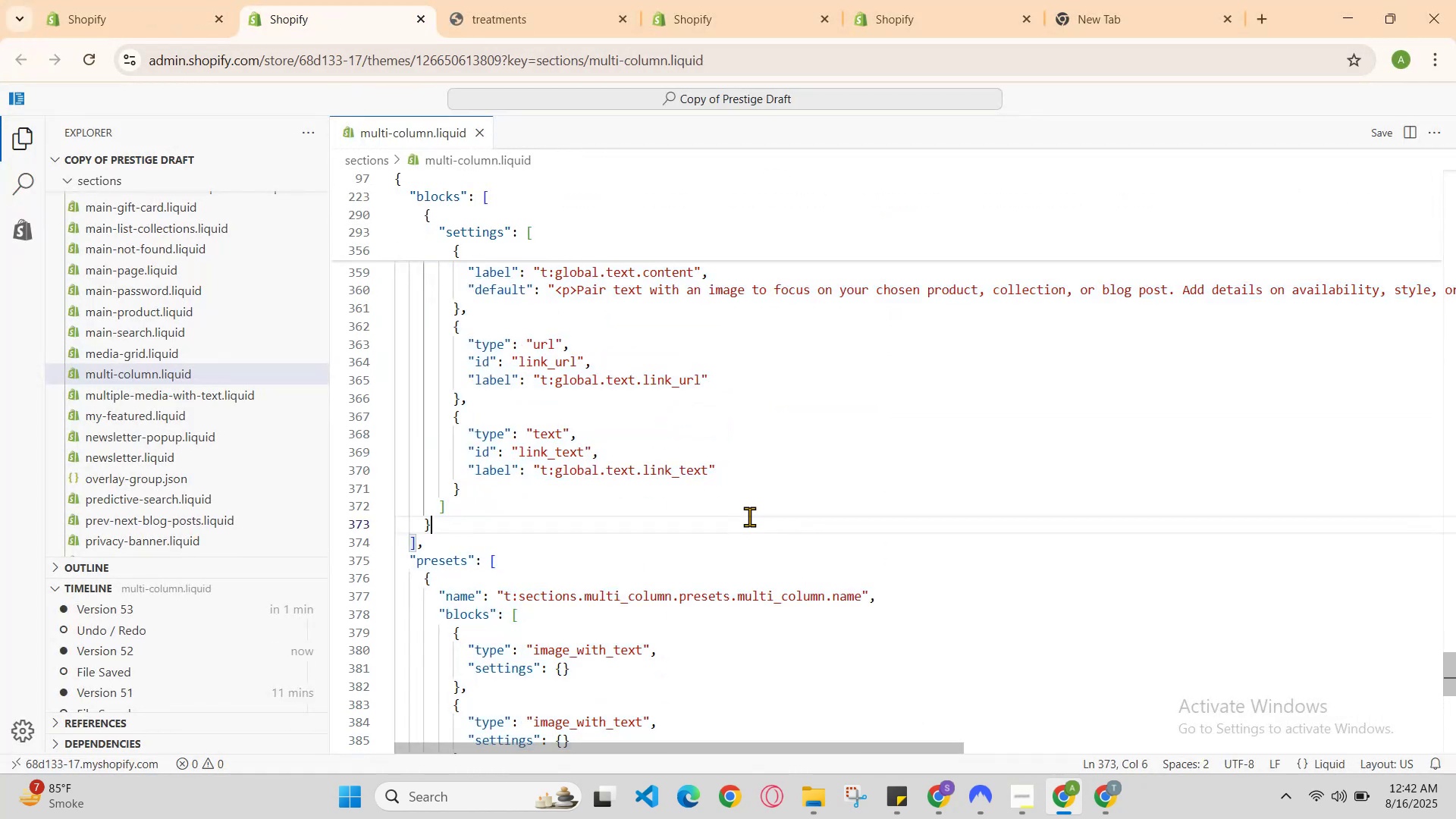 
scroll: coordinate [781, 560], scroll_direction: up, amount: 17.0
 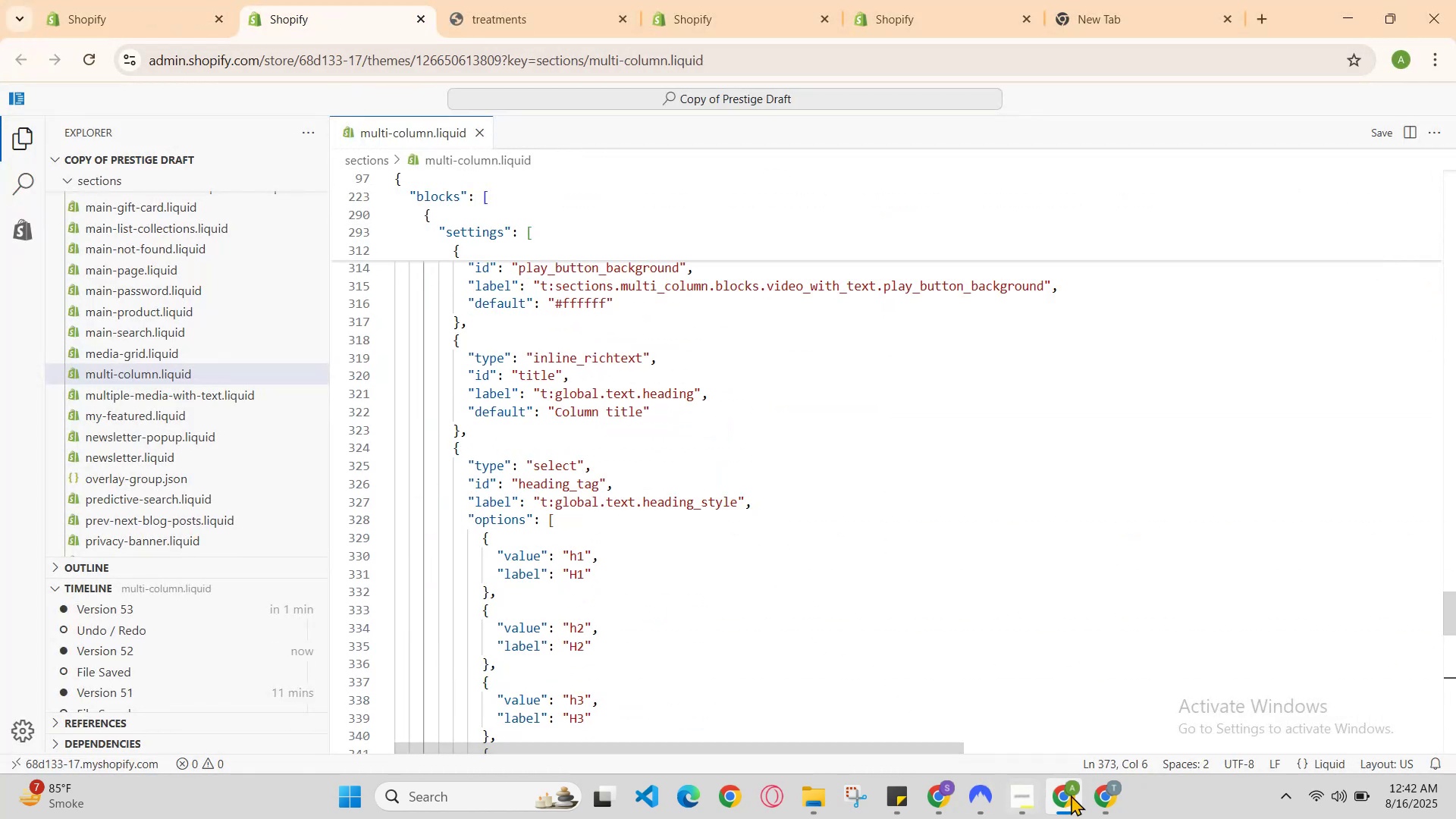 
left_click([1112, 797])
 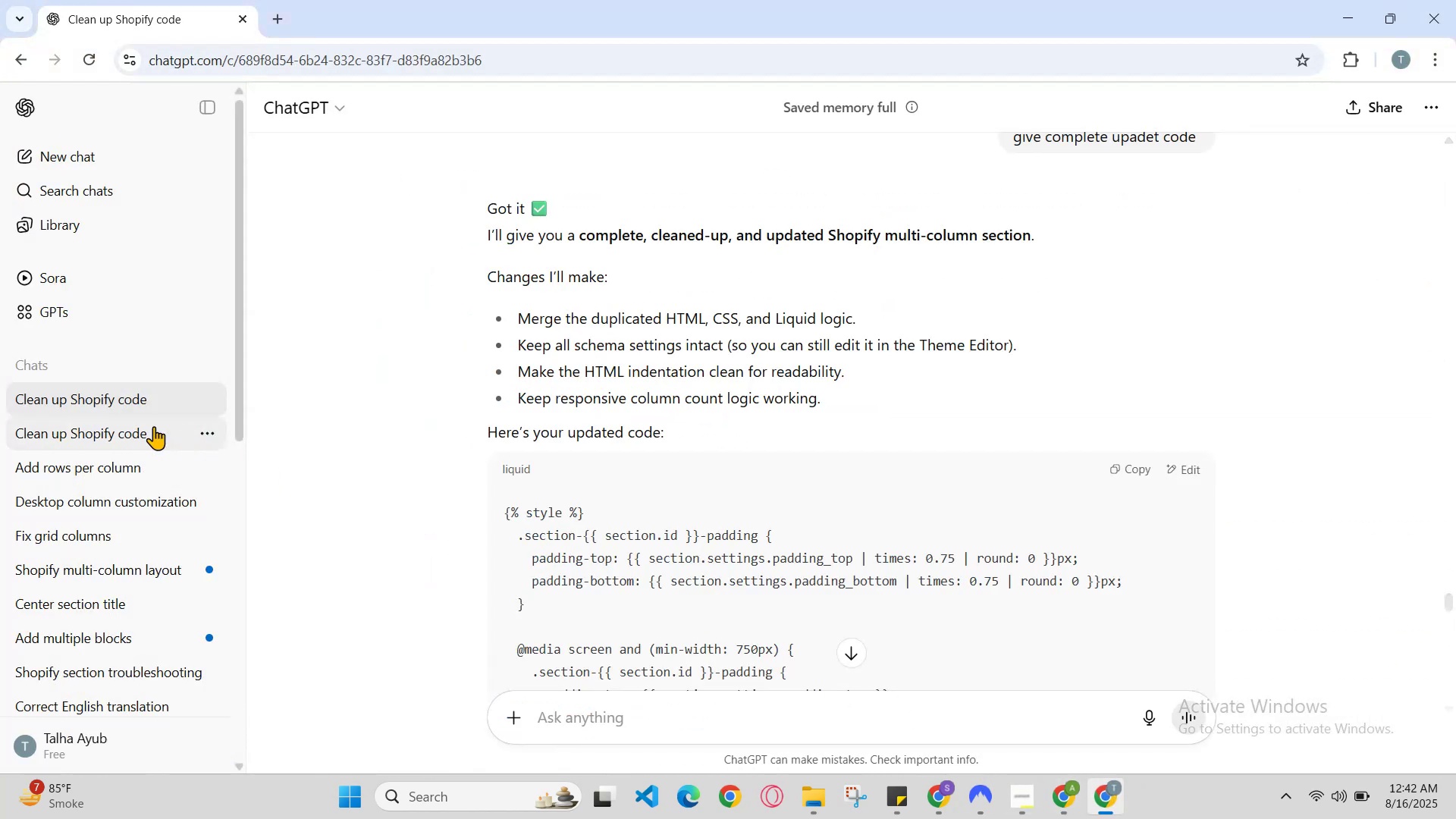 
left_click([131, 435])
 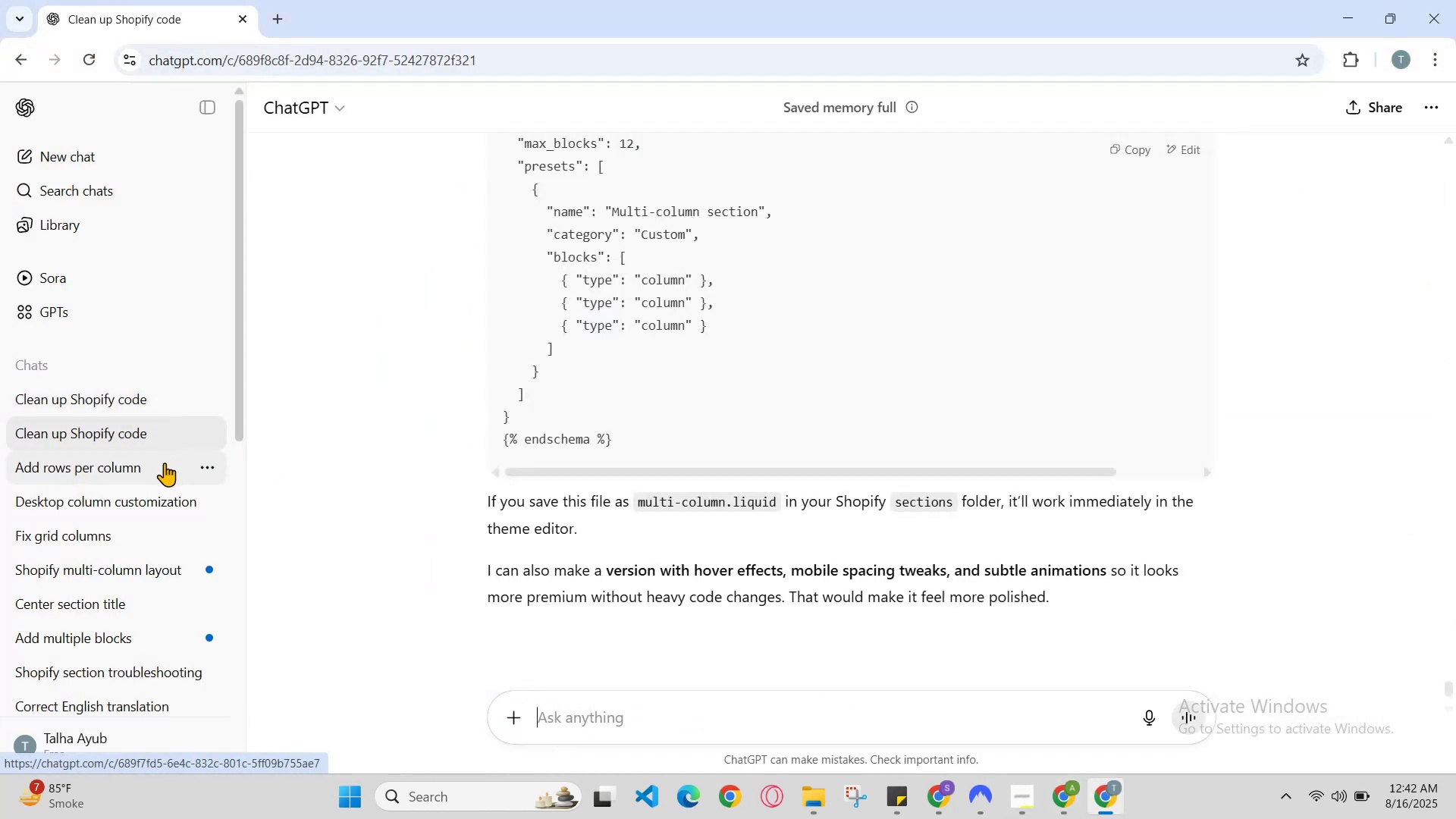 
left_click([155, 469])
 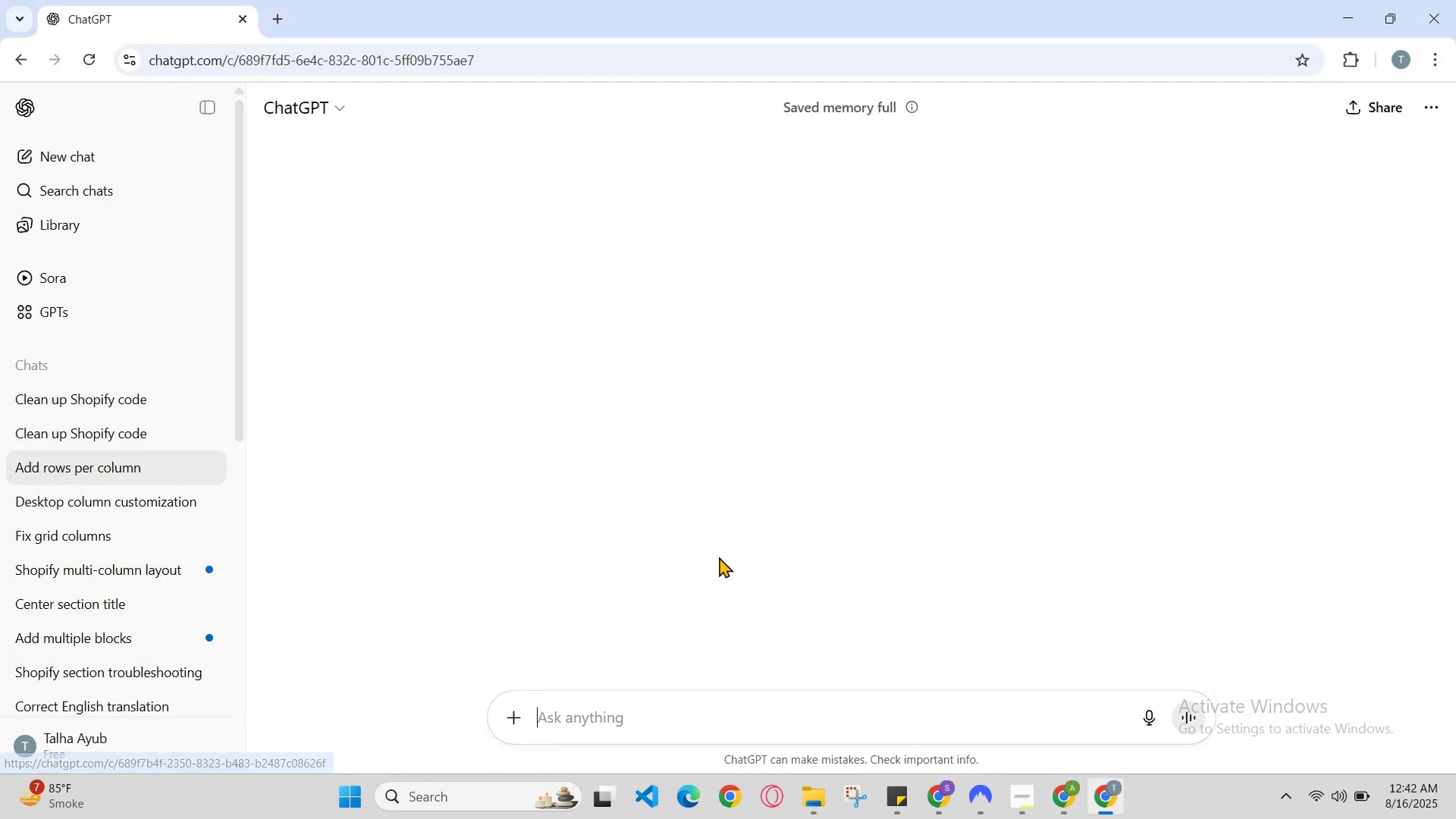 
scroll: coordinate [715, 543], scroll_direction: up, amount: 3.0
 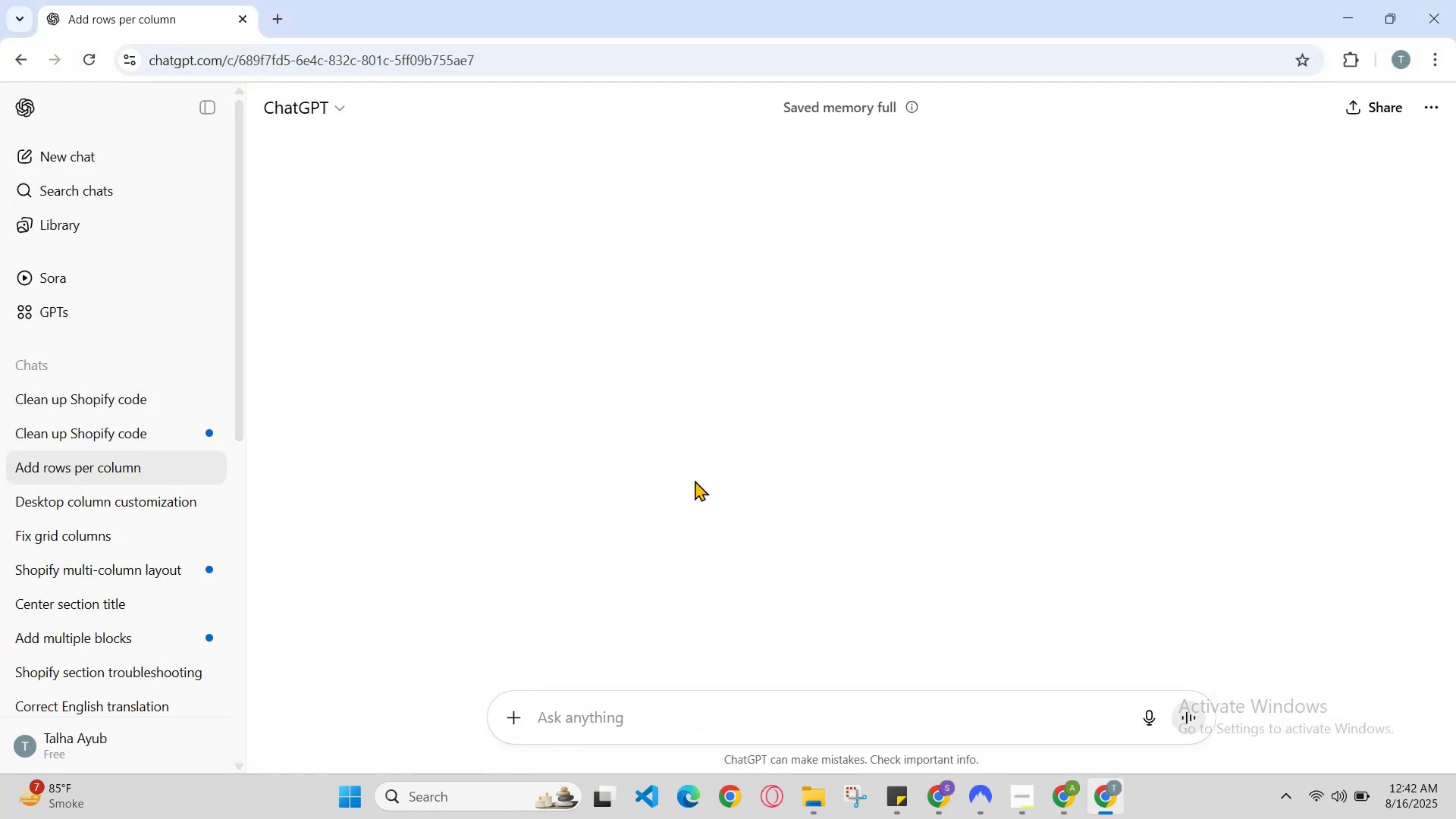 
scroll: coordinate [664, 438], scroll_direction: down, amount: 1.0
 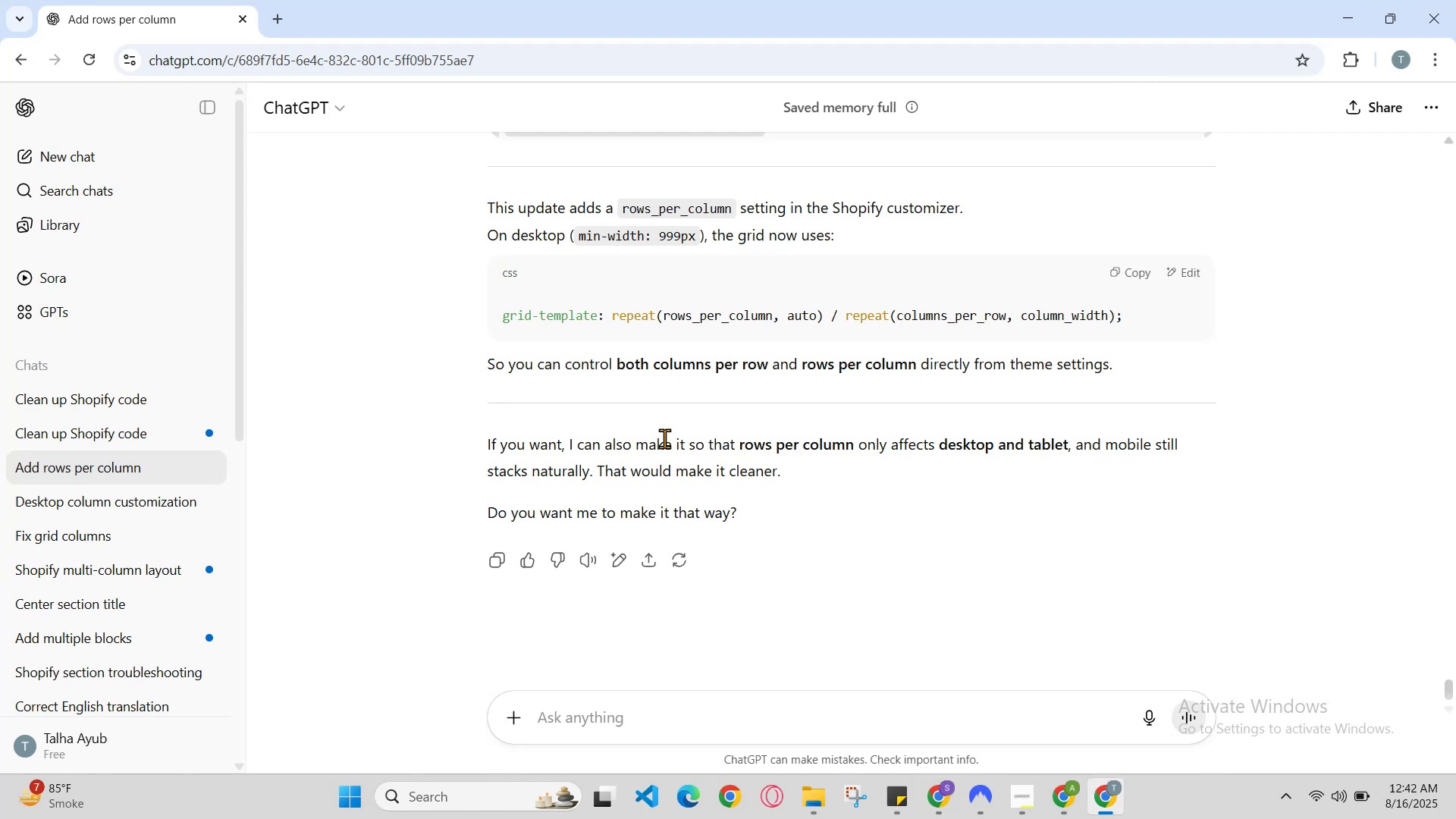 
scroll: coordinate [664, 438], scroll_direction: up, amount: 4.0
 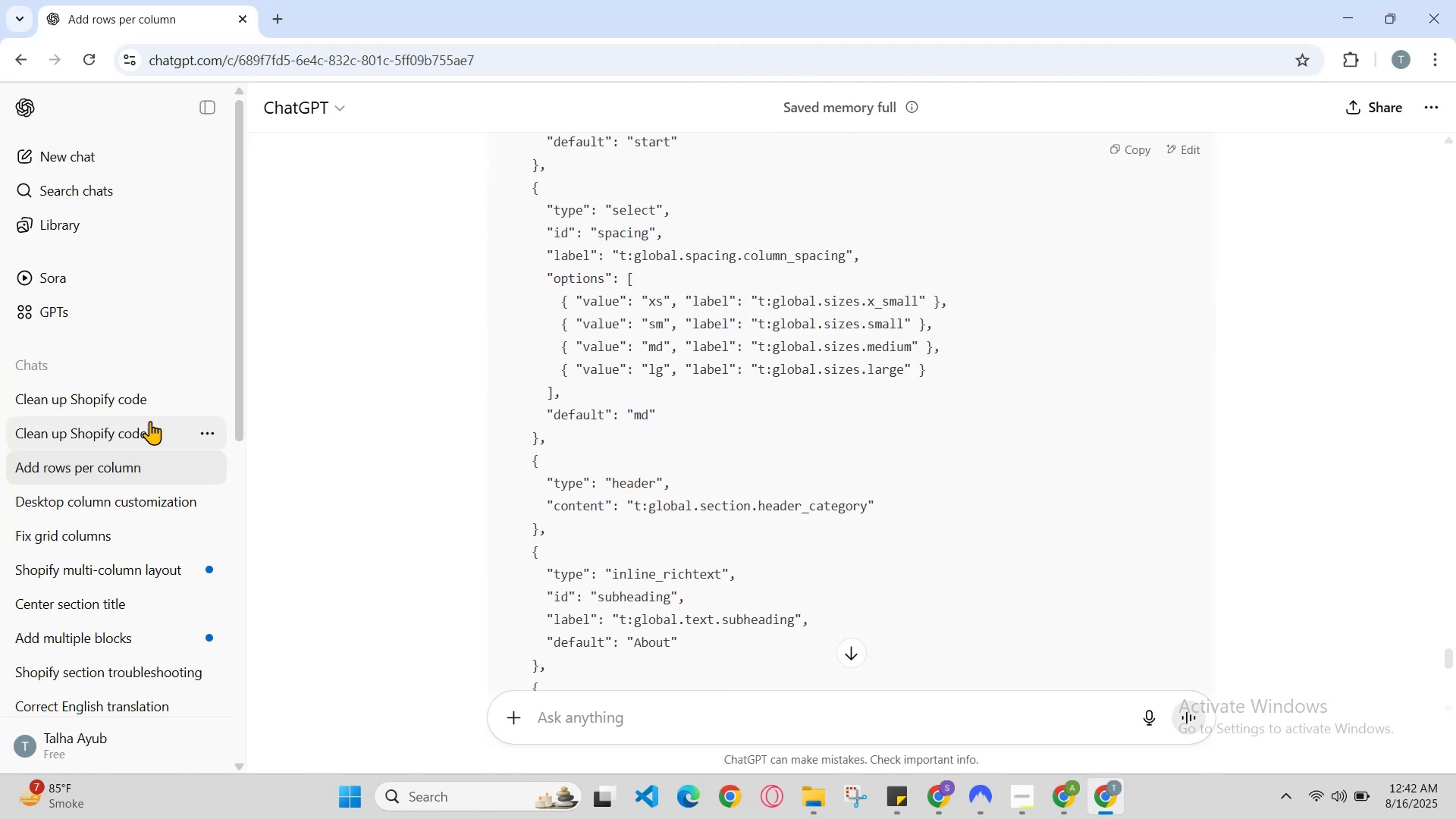 
left_click([78, 429])
 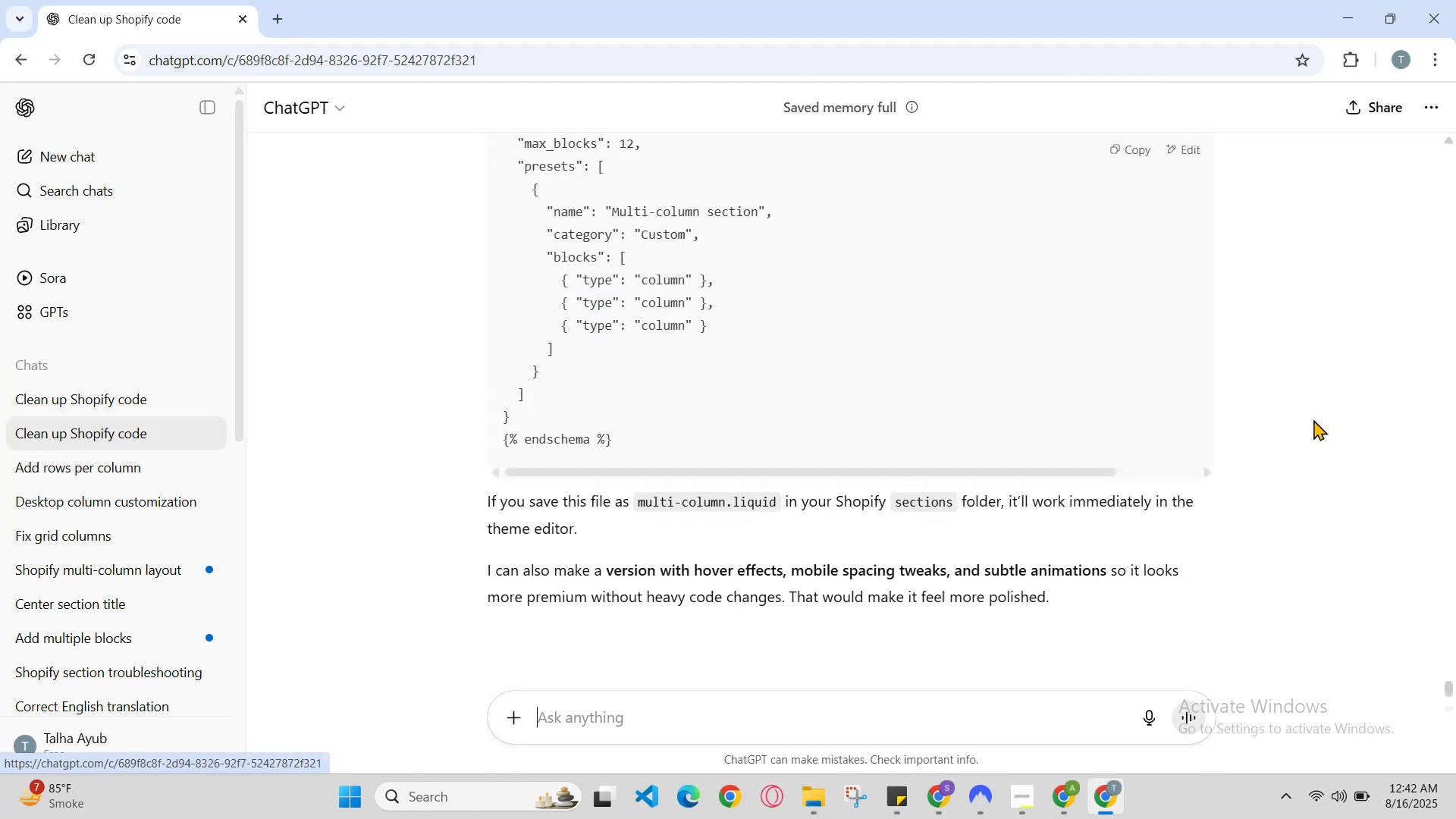 
scroll: coordinate [1200, 379], scroll_direction: up, amount: 34.0
 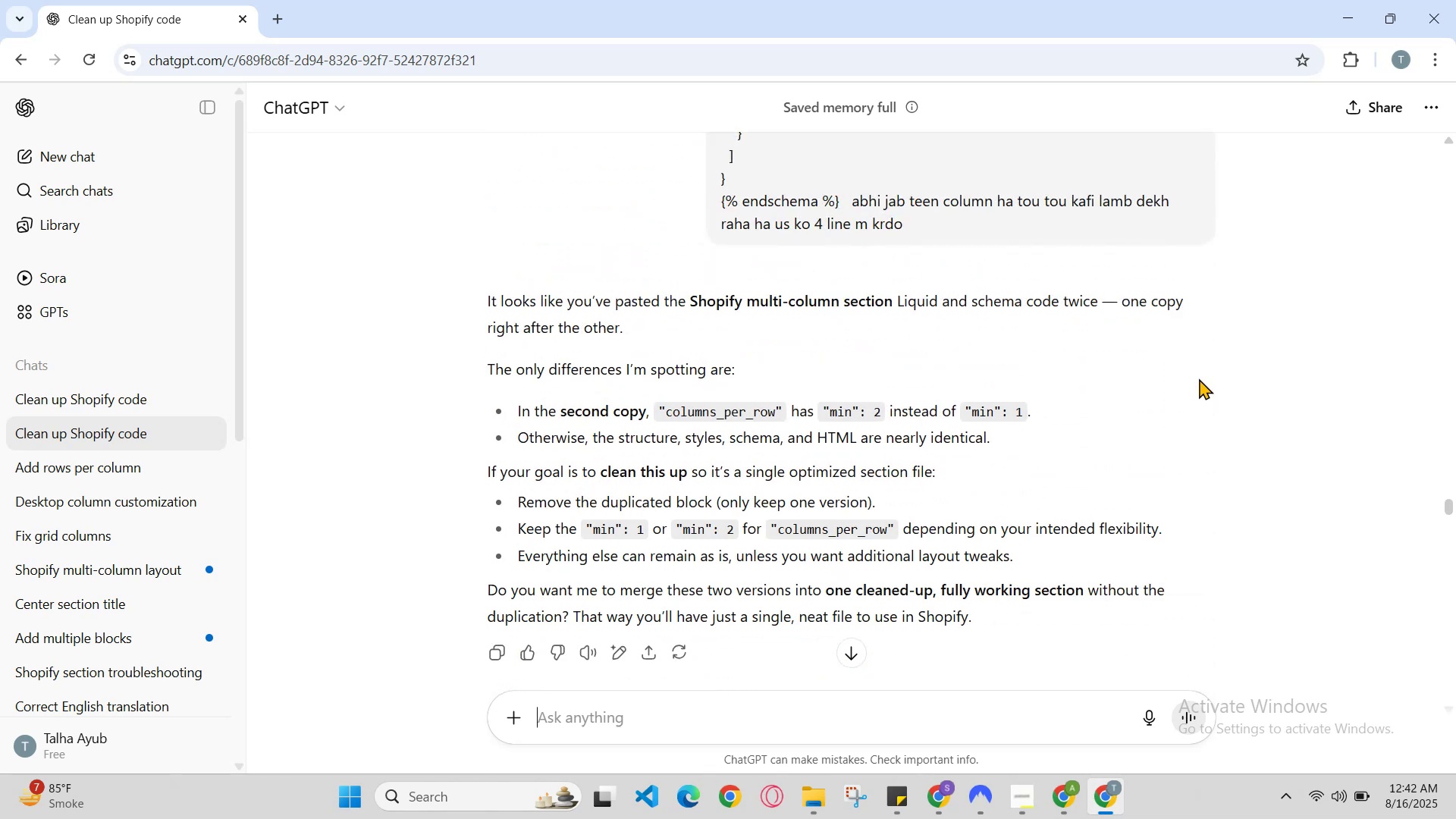 
scroll: coordinate [1197, 378], scroll_direction: none, amount: 0.0
 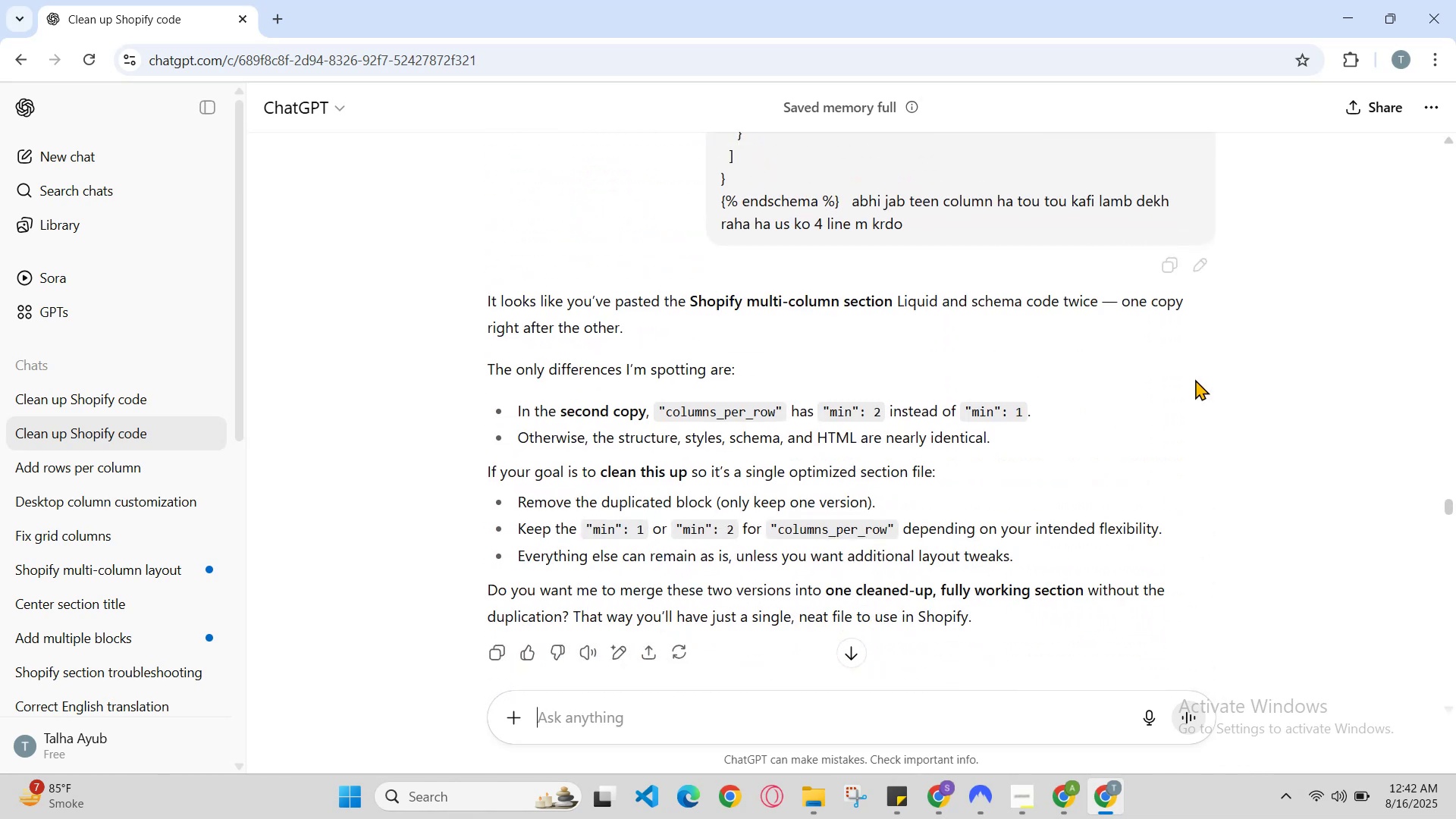 
scroll: coordinate [1195, 379], scroll_direction: up, amount: 1.0
 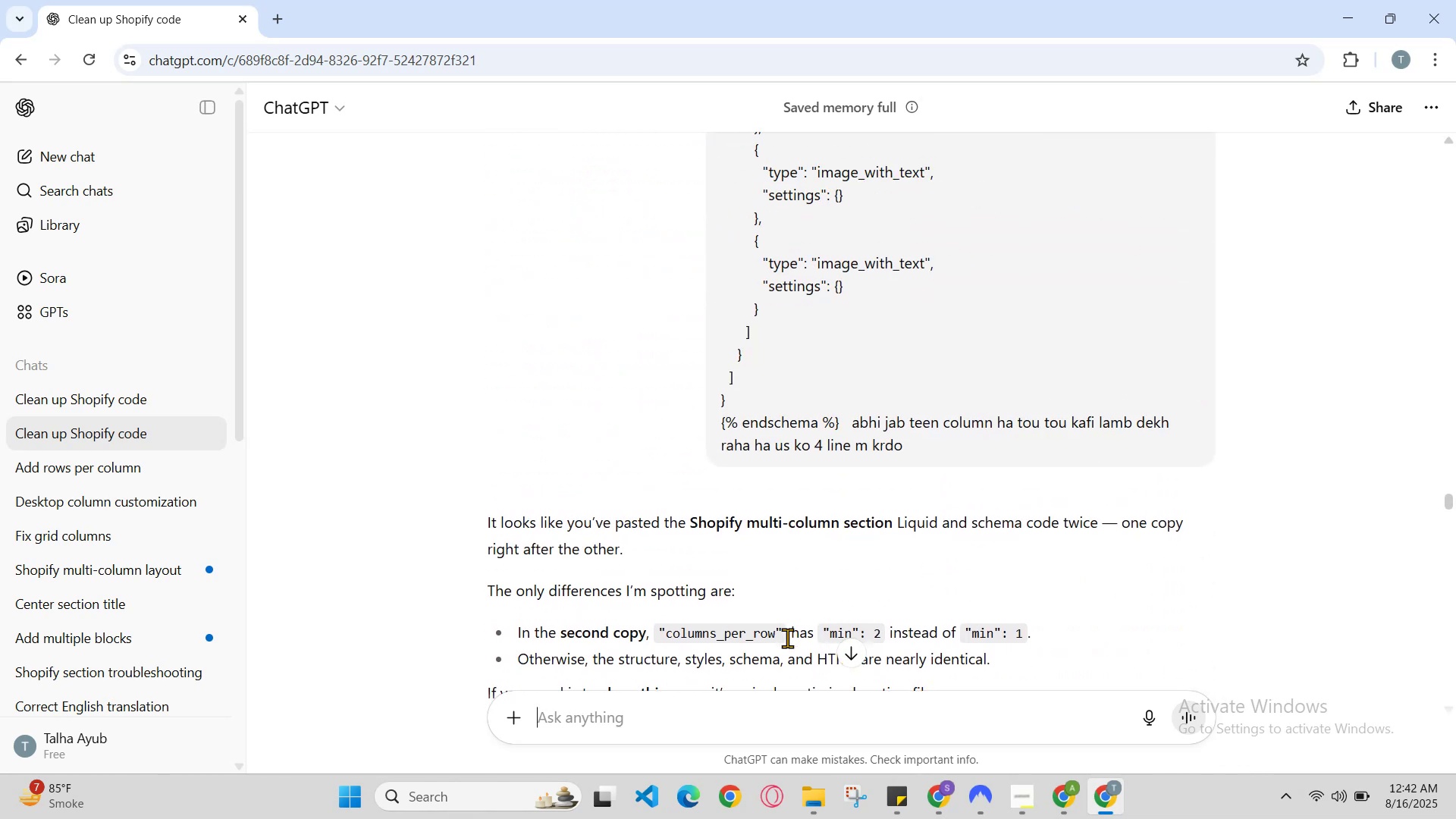 
left_click_drag(start_coordinate=[774, 633], to_coordinate=[657, 638])
 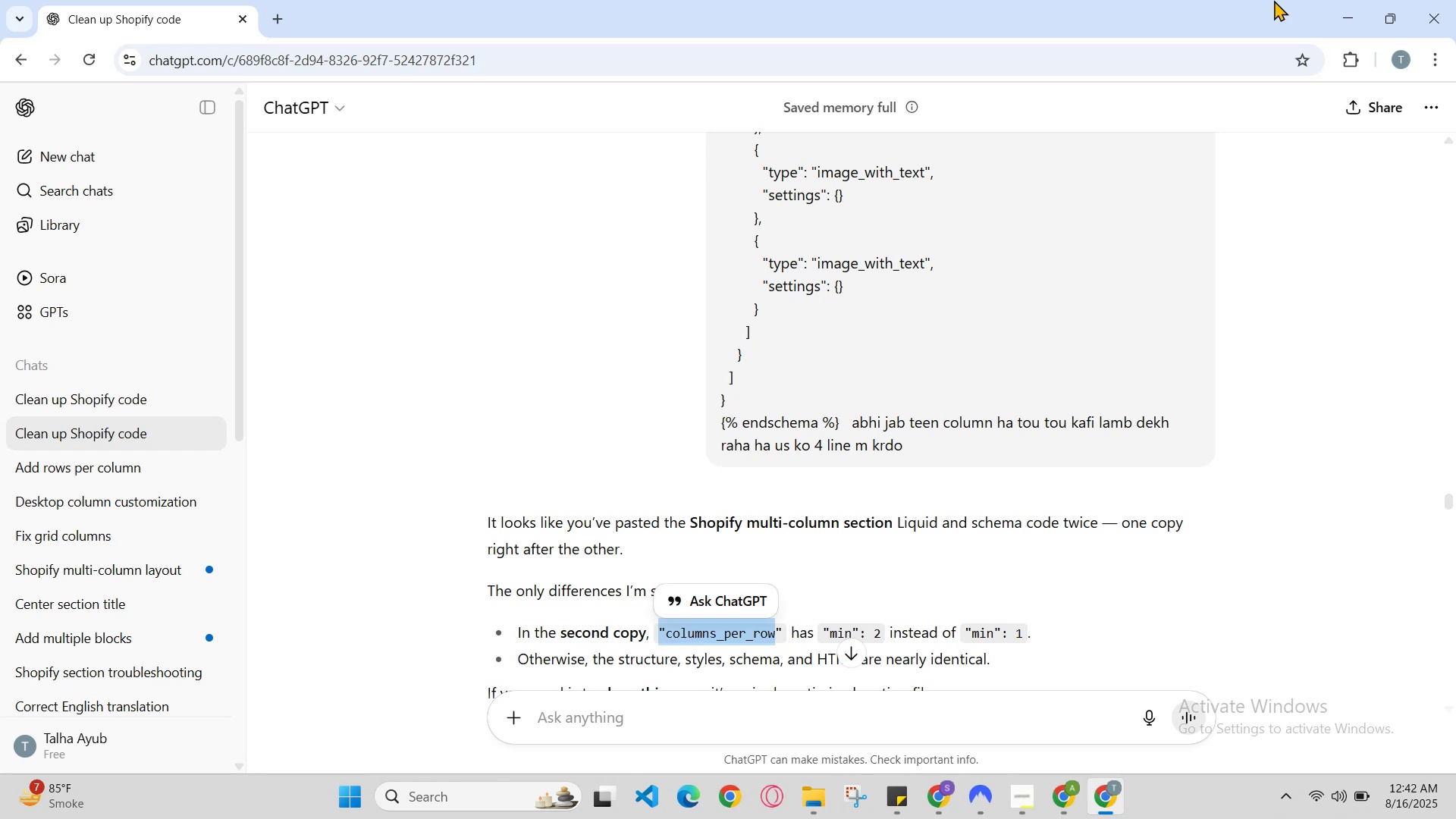 
key(Control+C)
 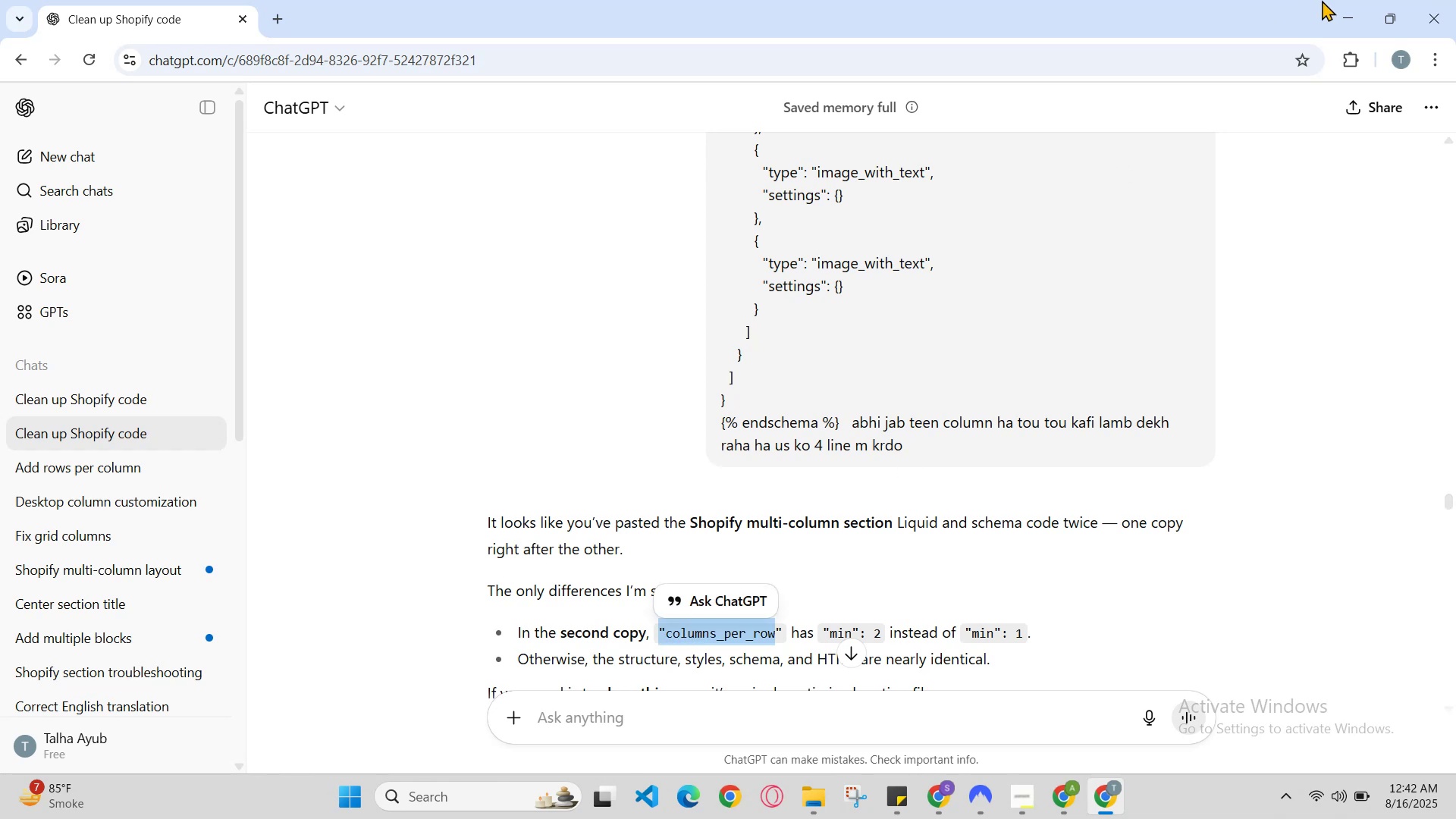 
left_click([1338, 8])
 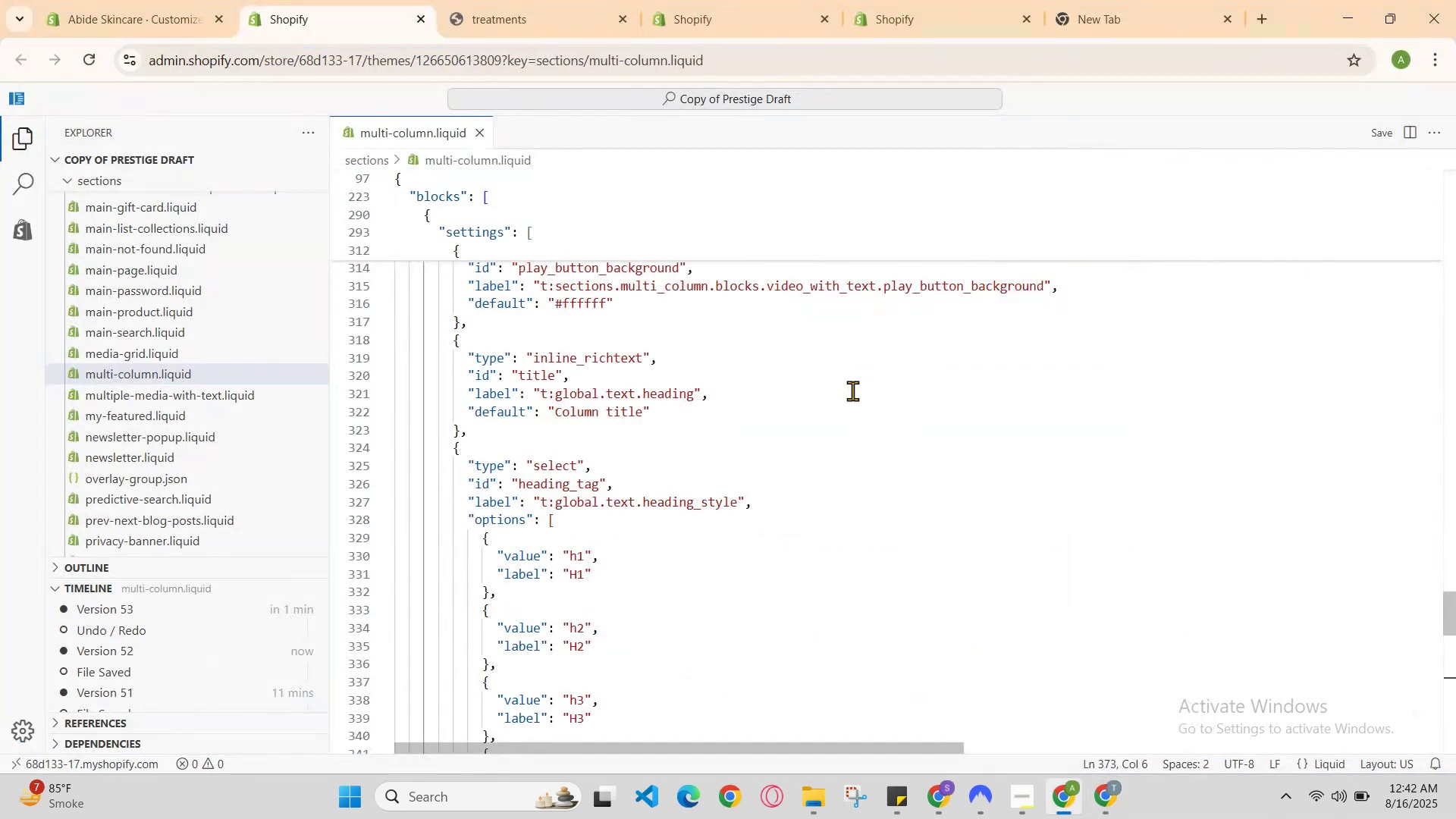 
left_click([861, 410])
 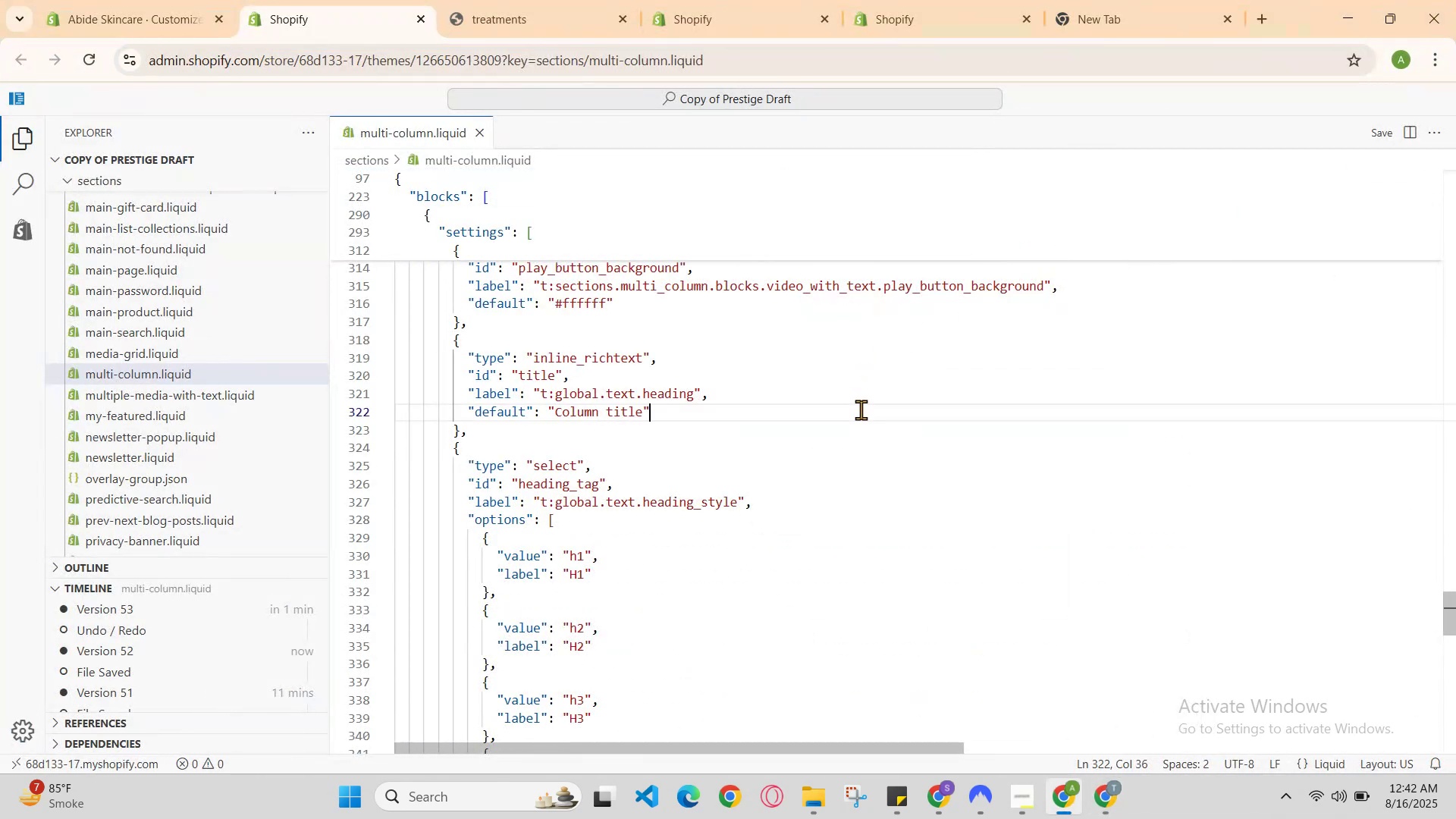 
key(Control+F)
 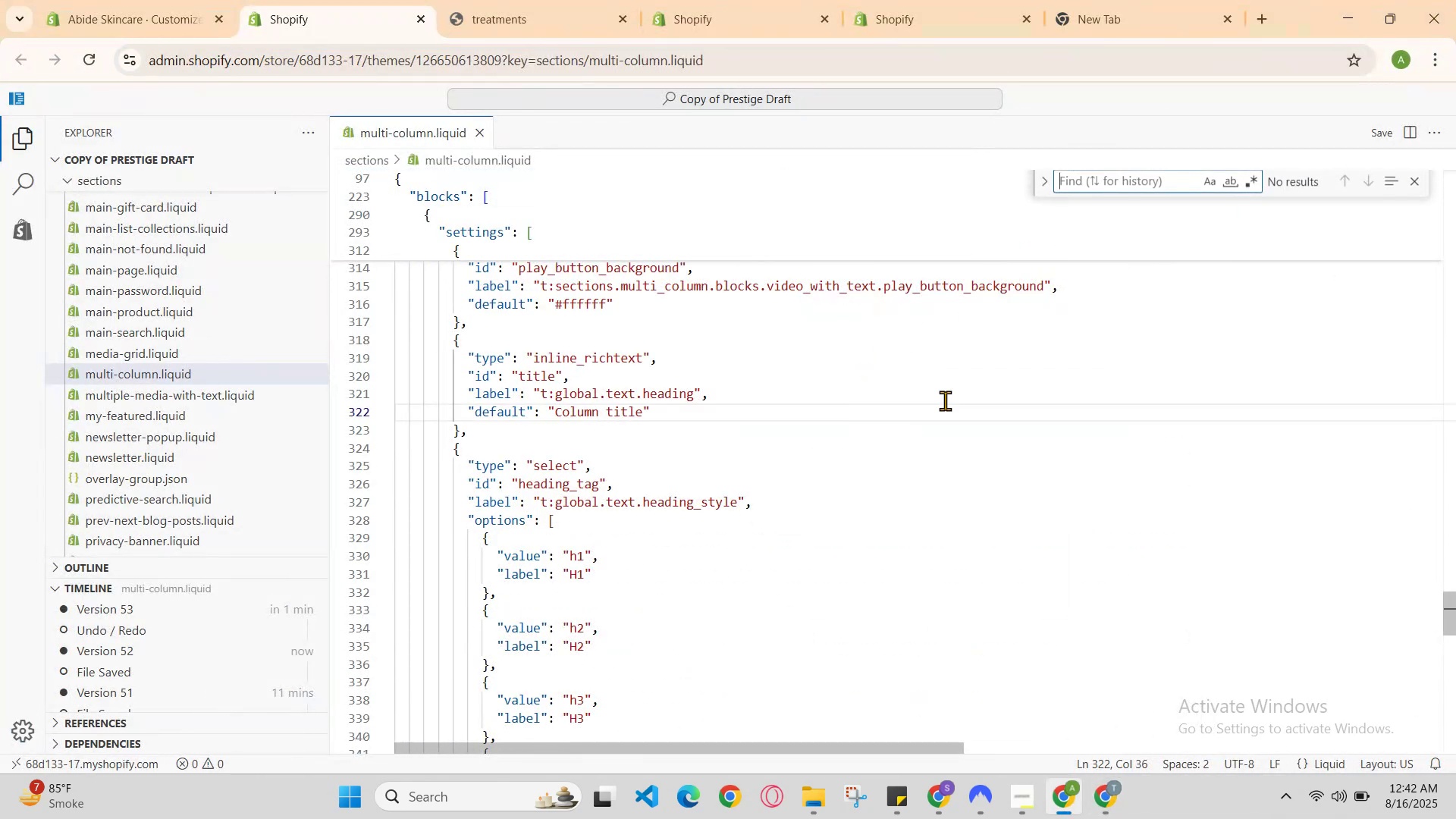 
key(Control+V)
 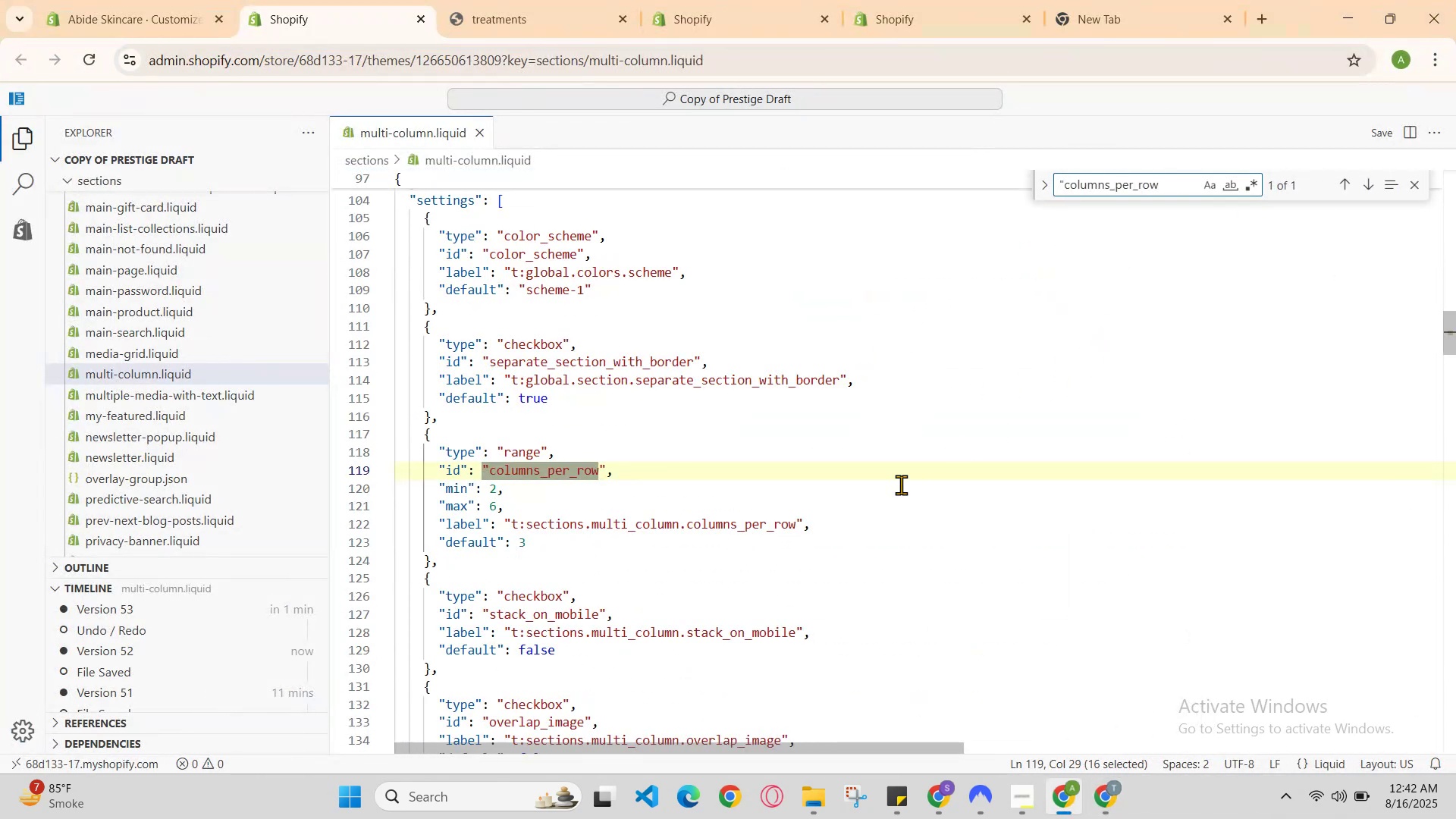 
left_click([891, 489])
 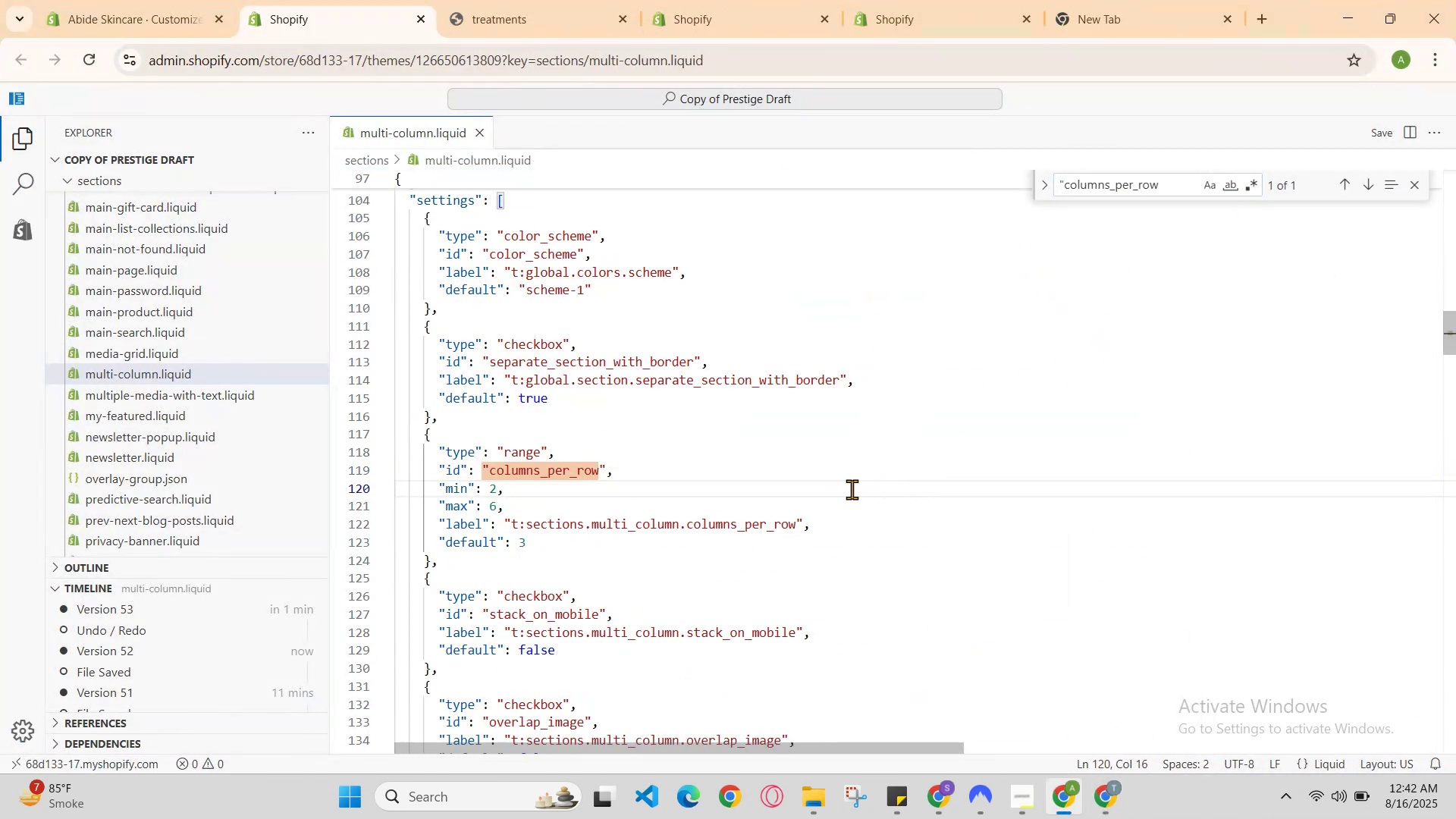 
scroll: coordinate [852, 489], scroll_direction: down, amount: 1.0
 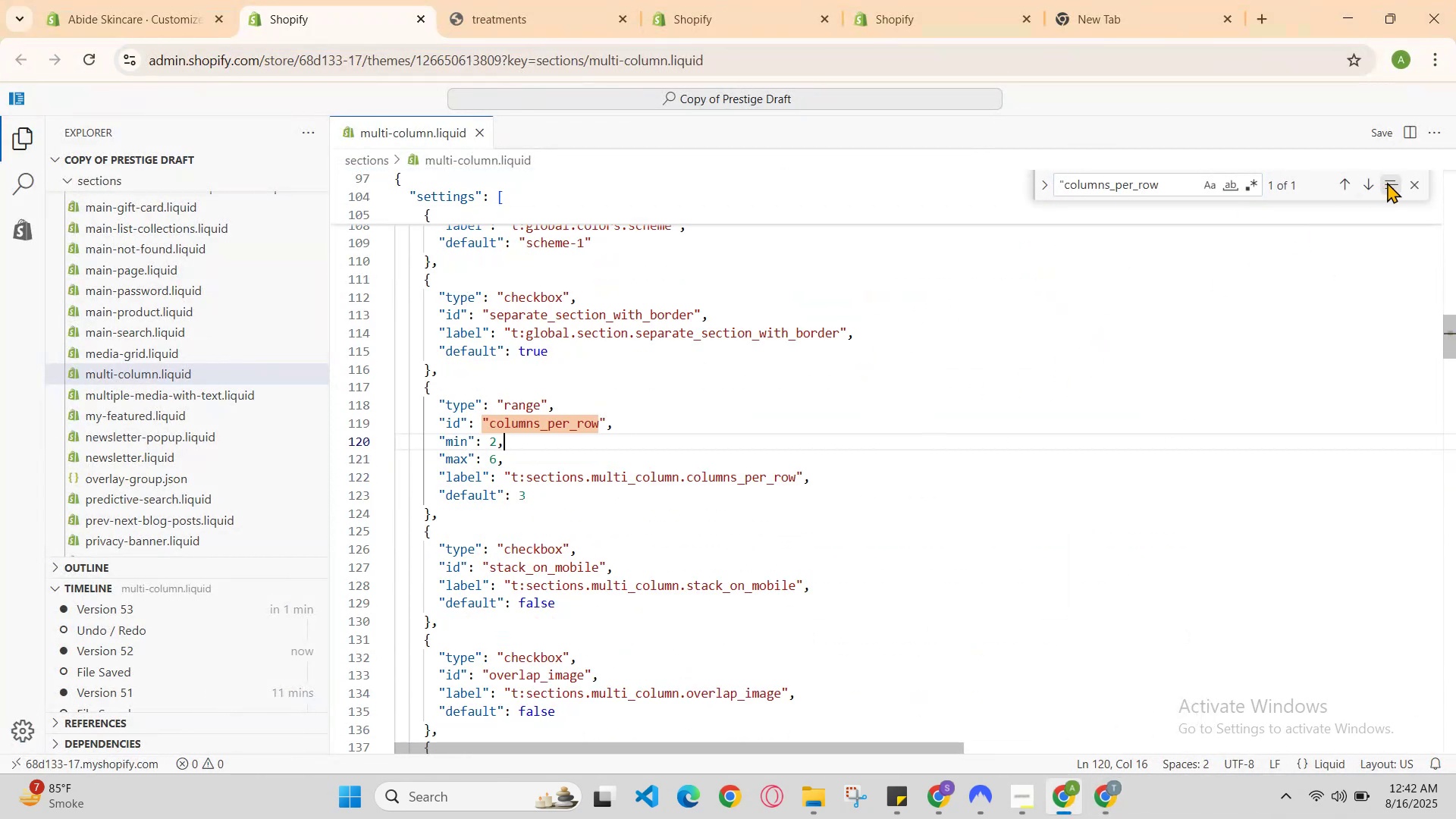 
left_click([1357, 187])
 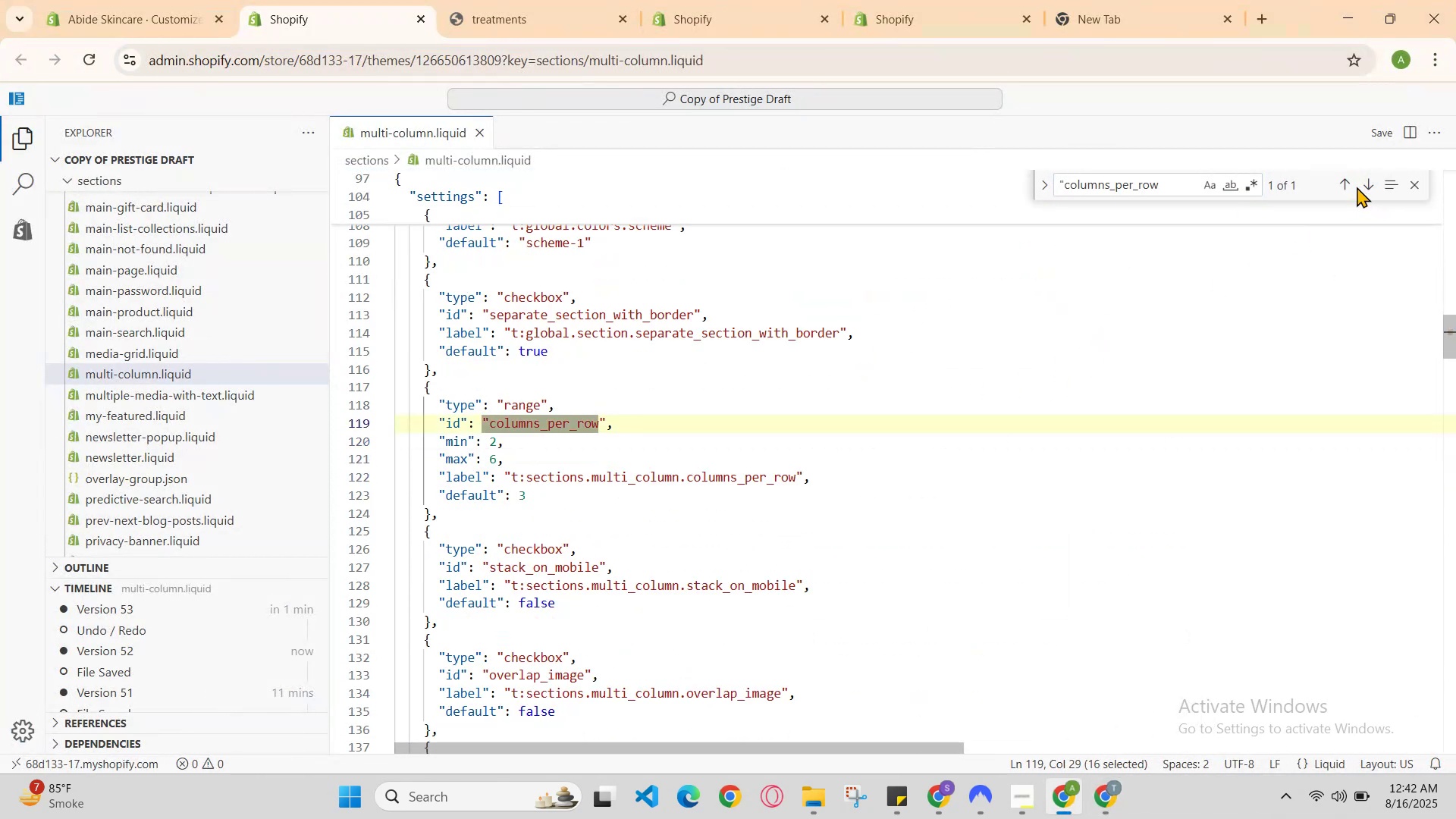 
double_click([1357, 187])
 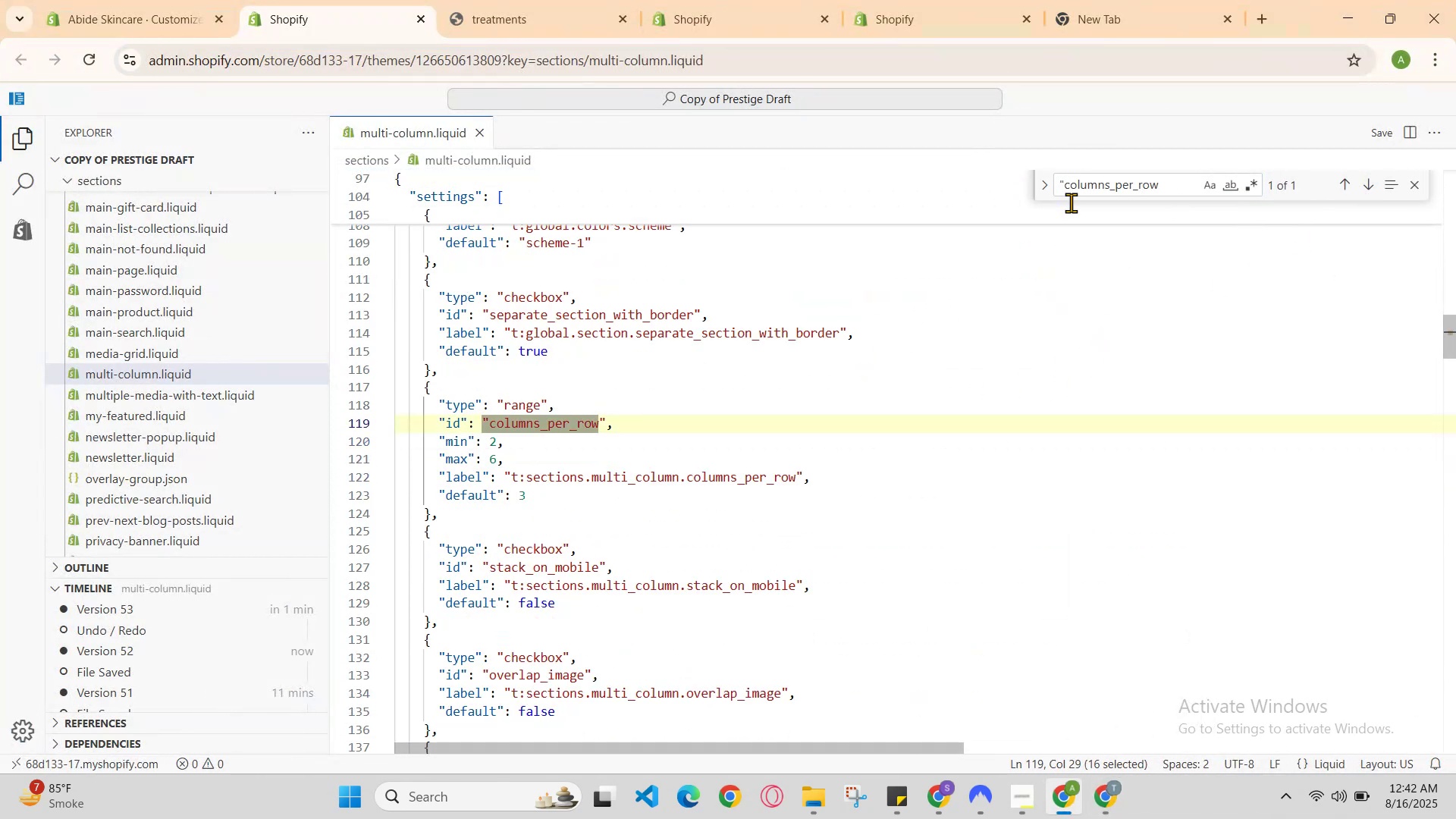 
left_click([1061, 183])
 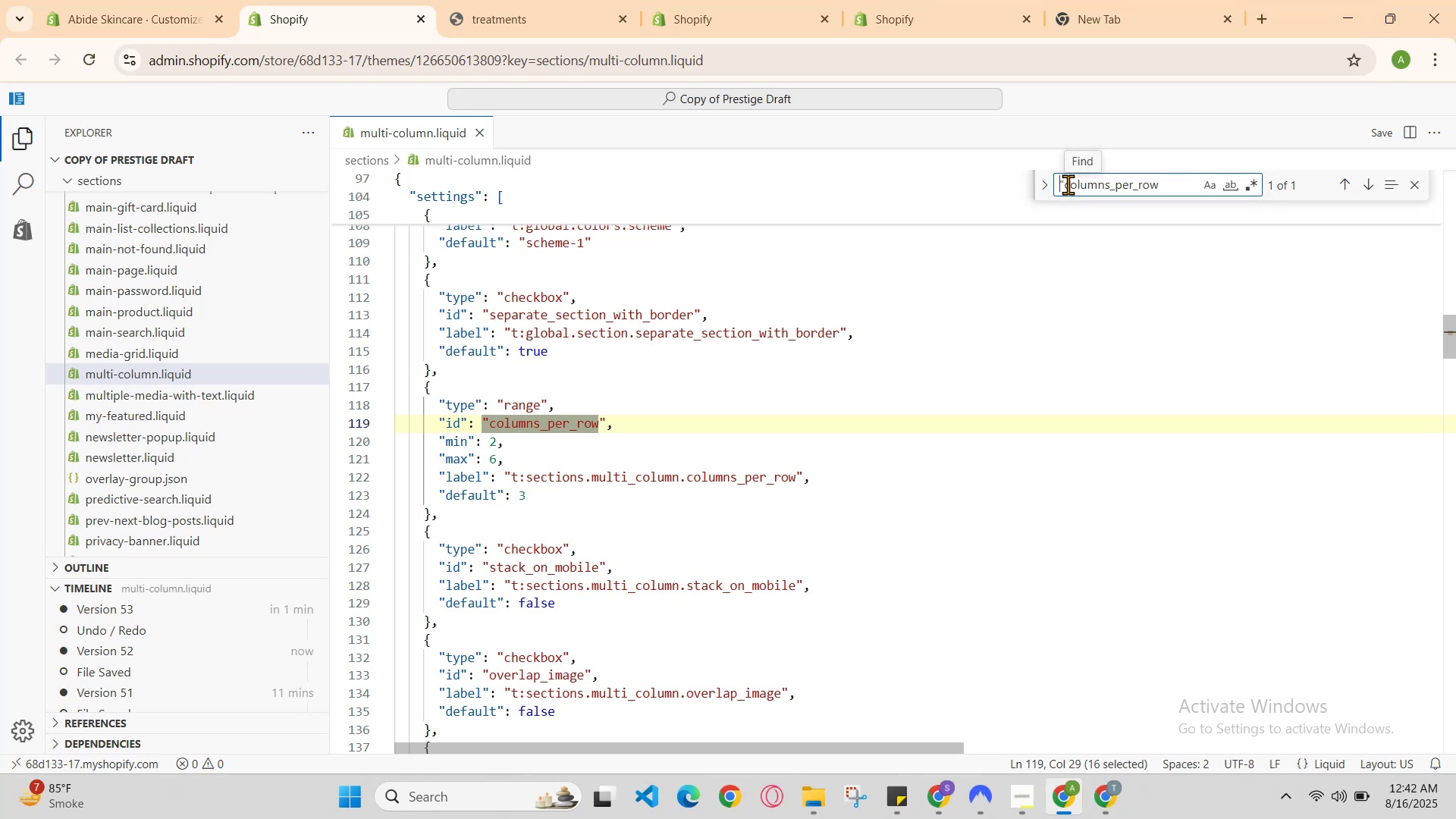 
key(ArrowRight)
 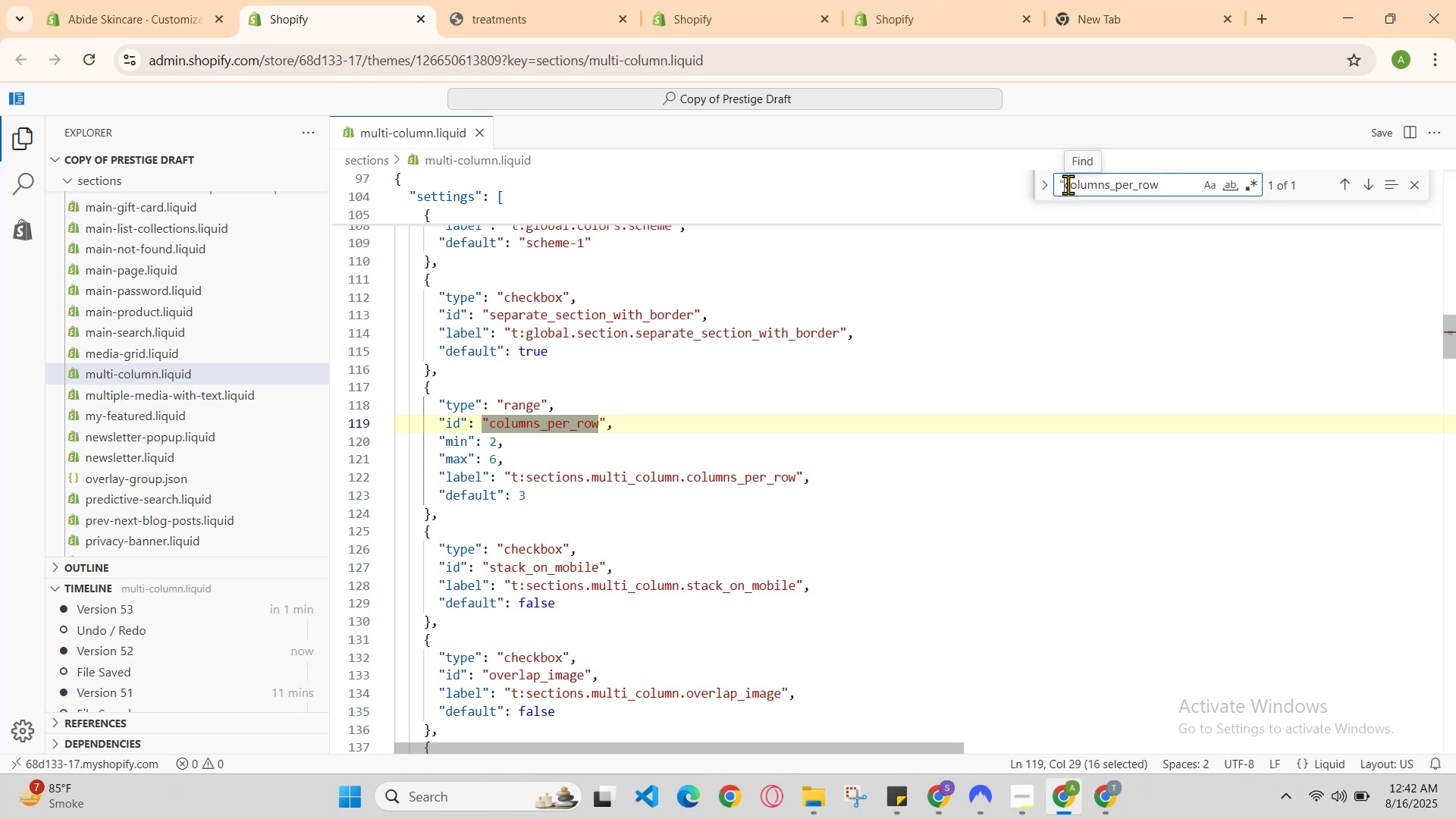 
key(Backspace)
 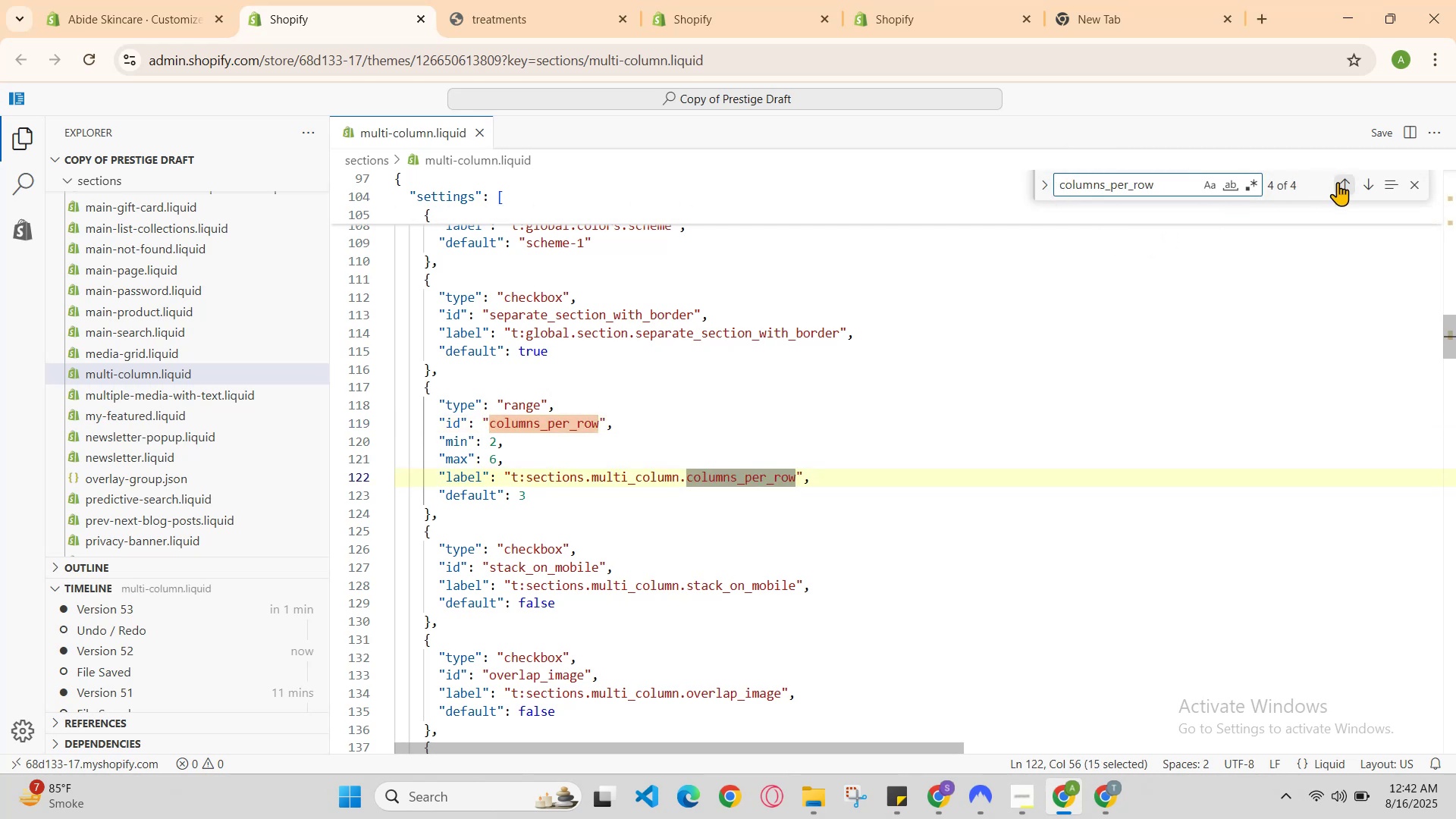 
left_click([1372, 187])
 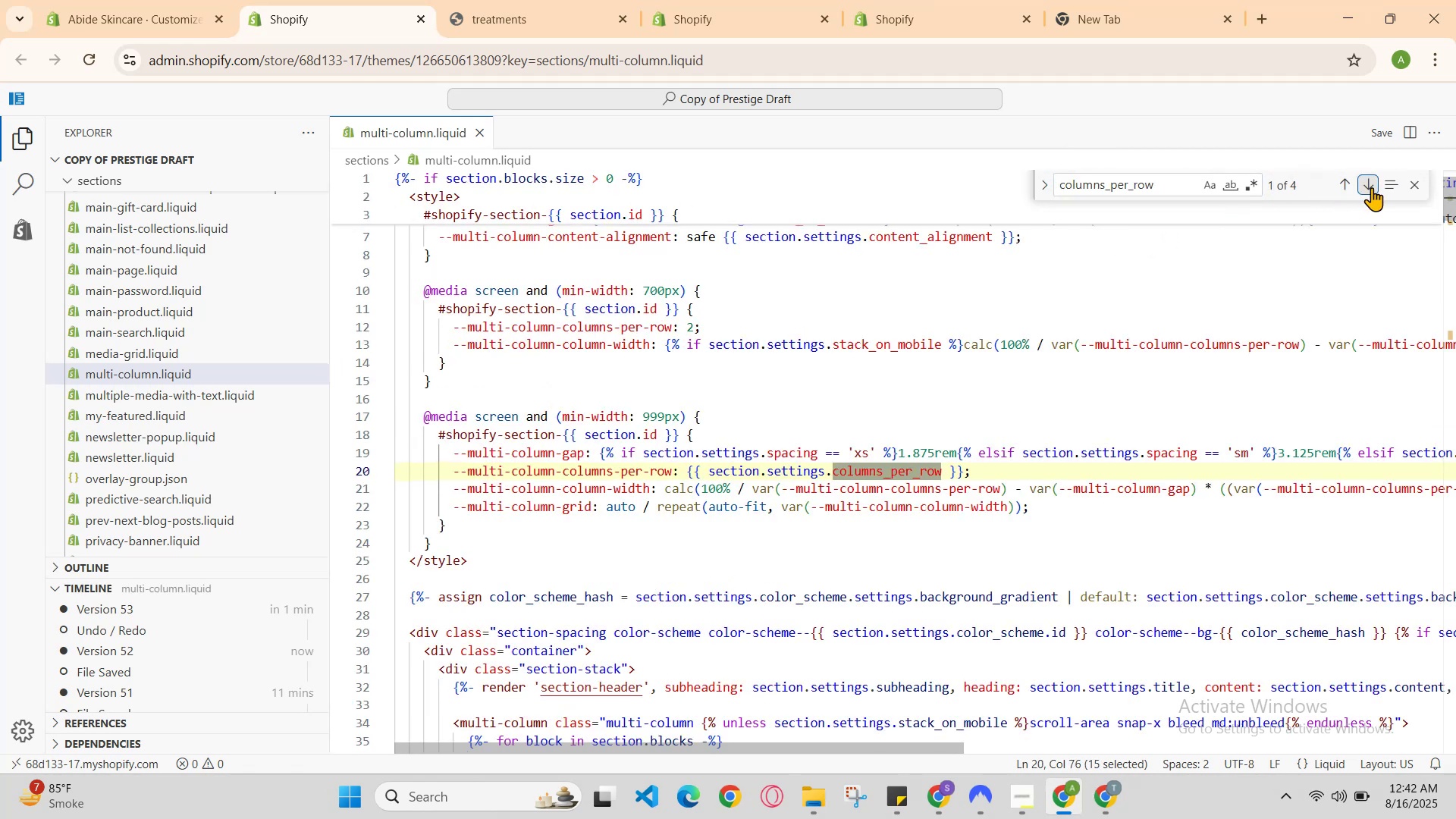 
left_click([1372, 187])
 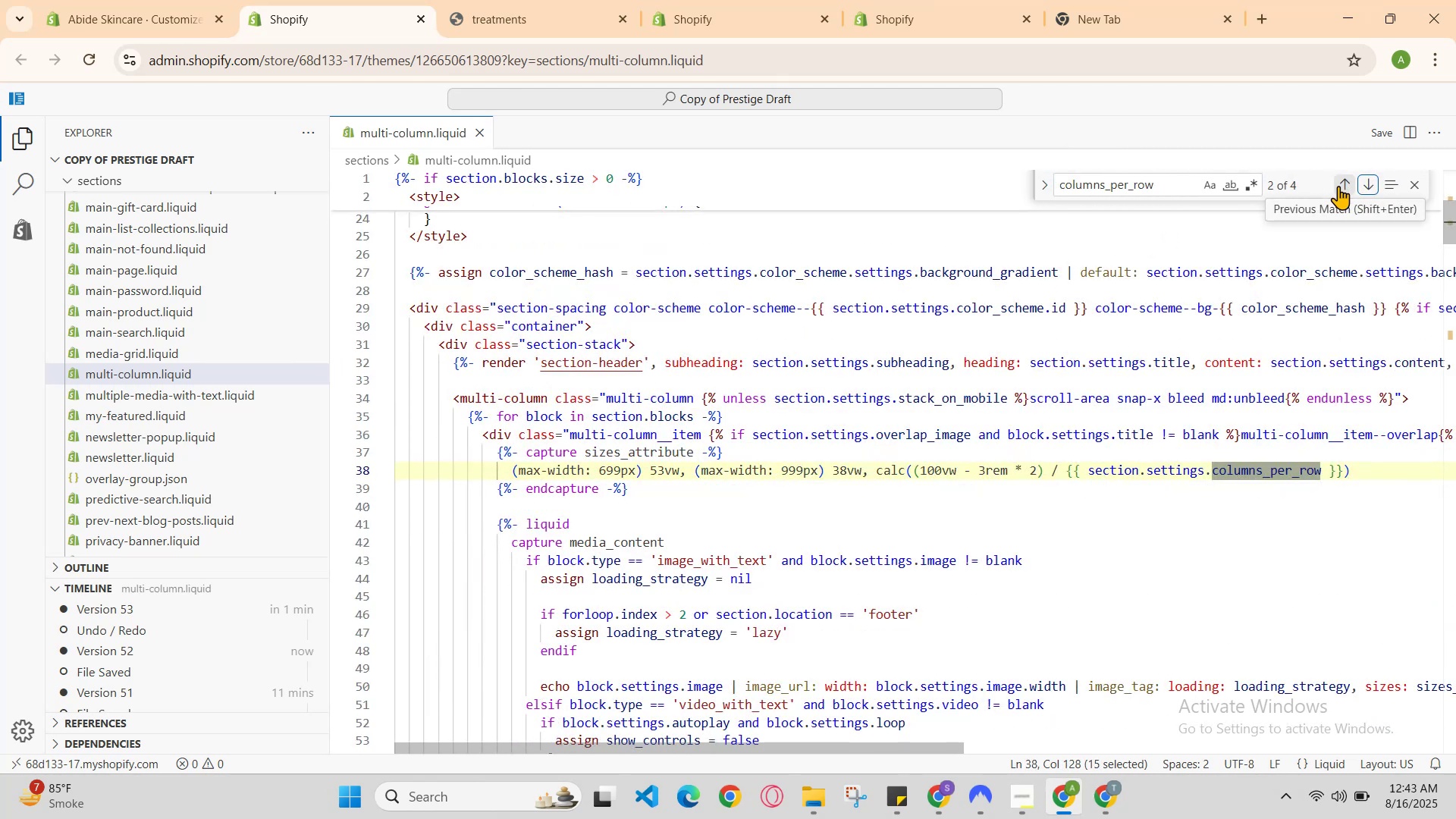 
left_click([1342, 188])
 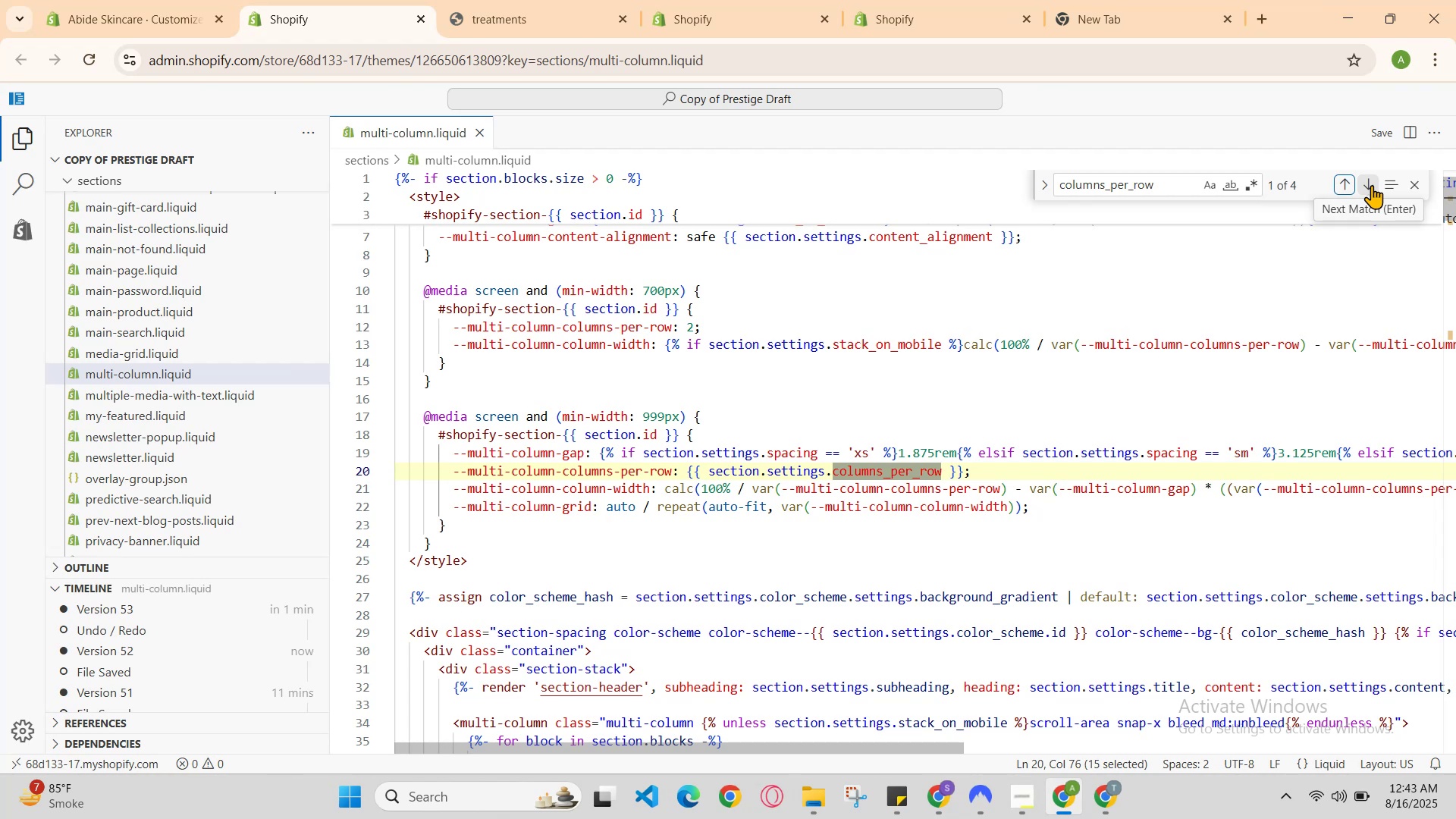 
left_click([1372, 185])
 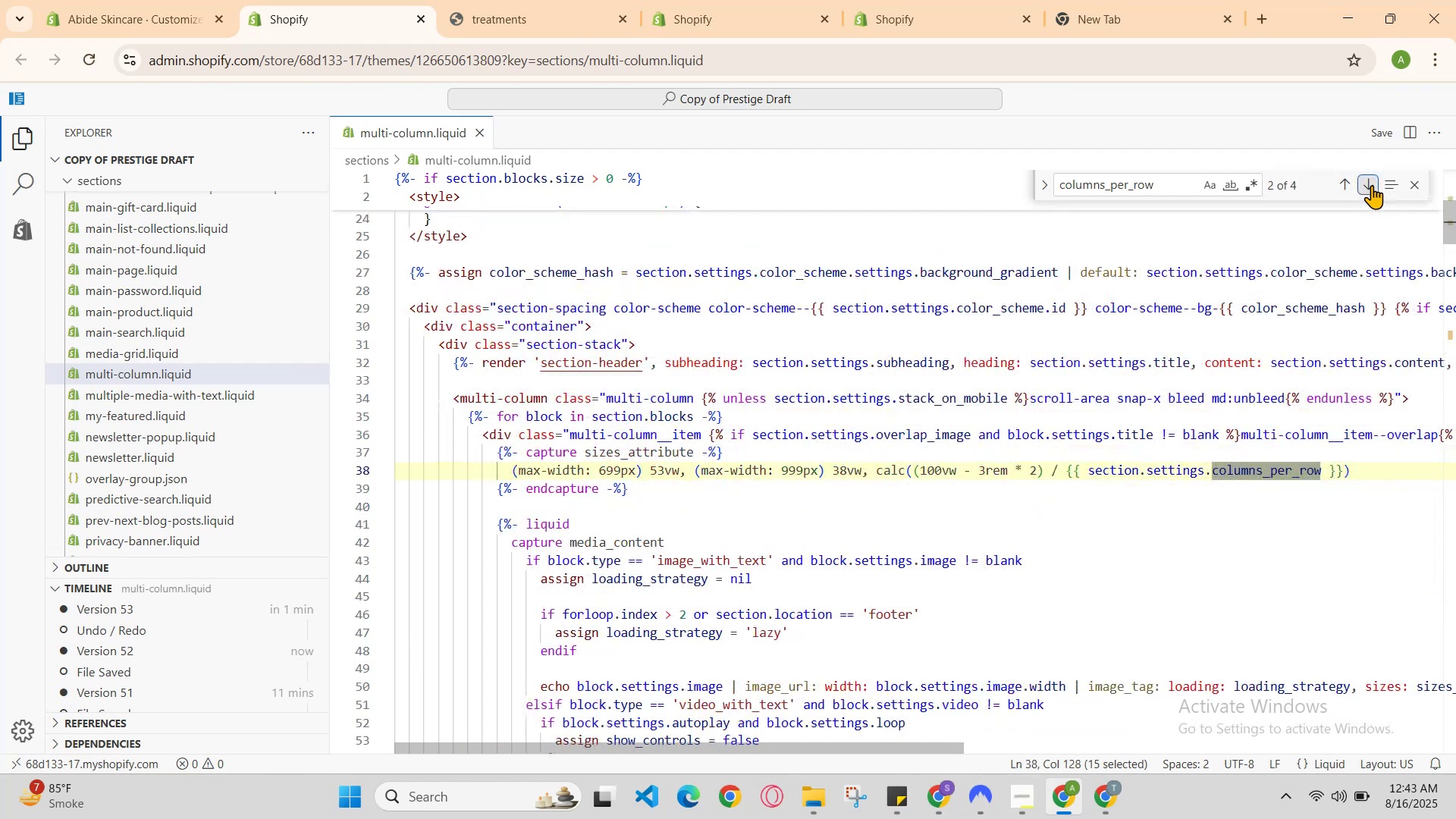 
left_click([1372, 185])
 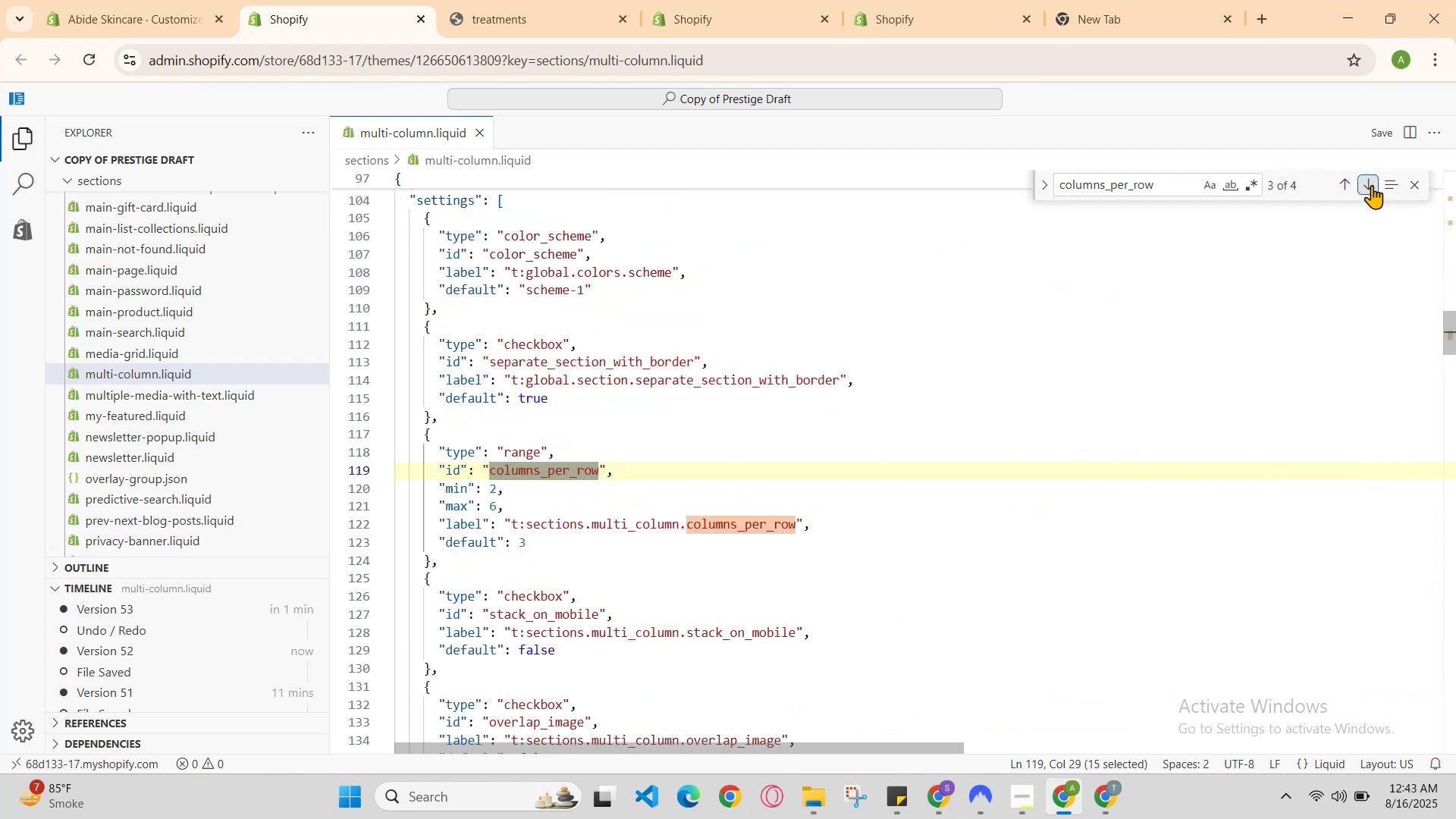 
left_click([1372, 185])
 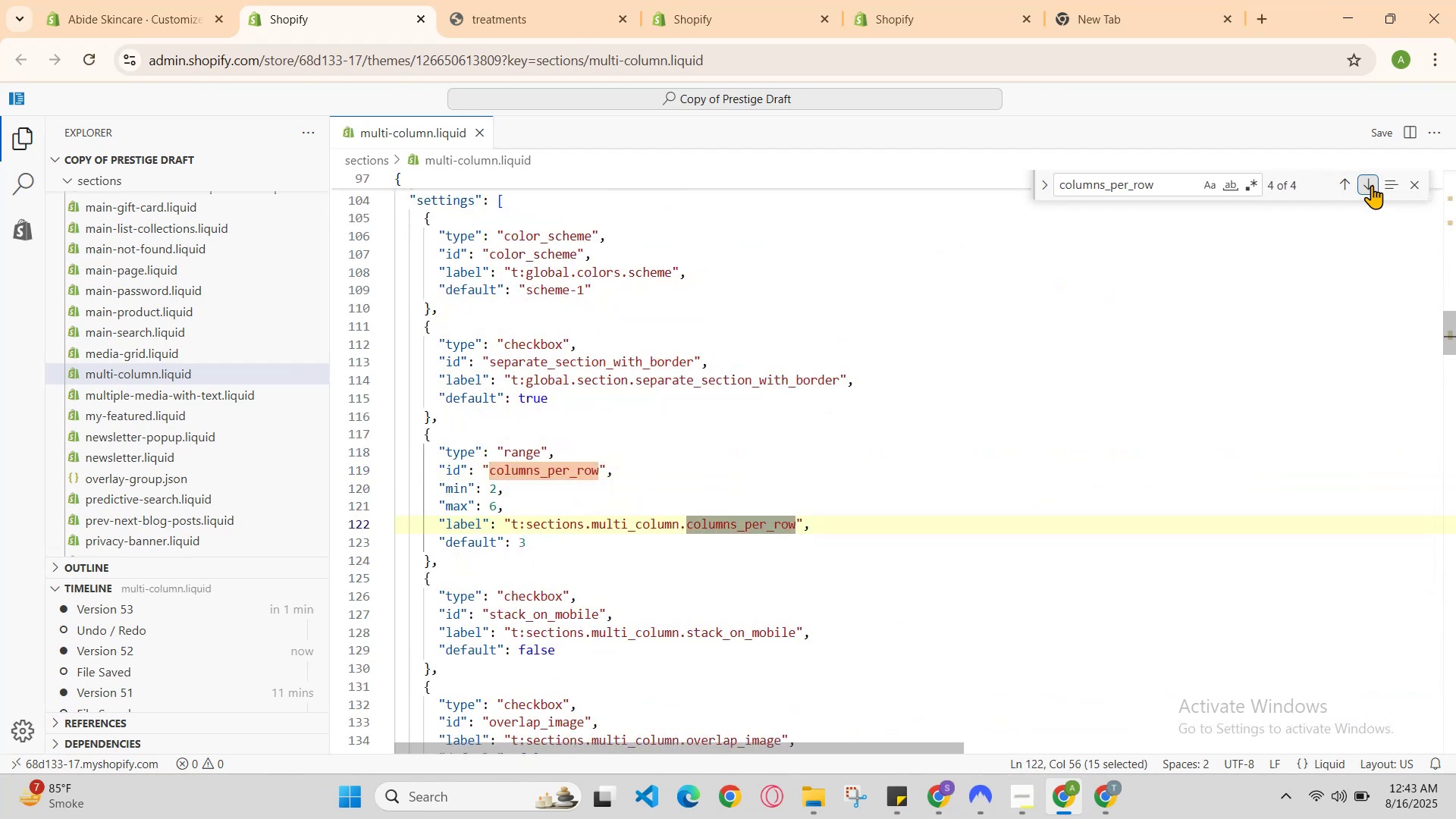 
left_click([1372, 185])
 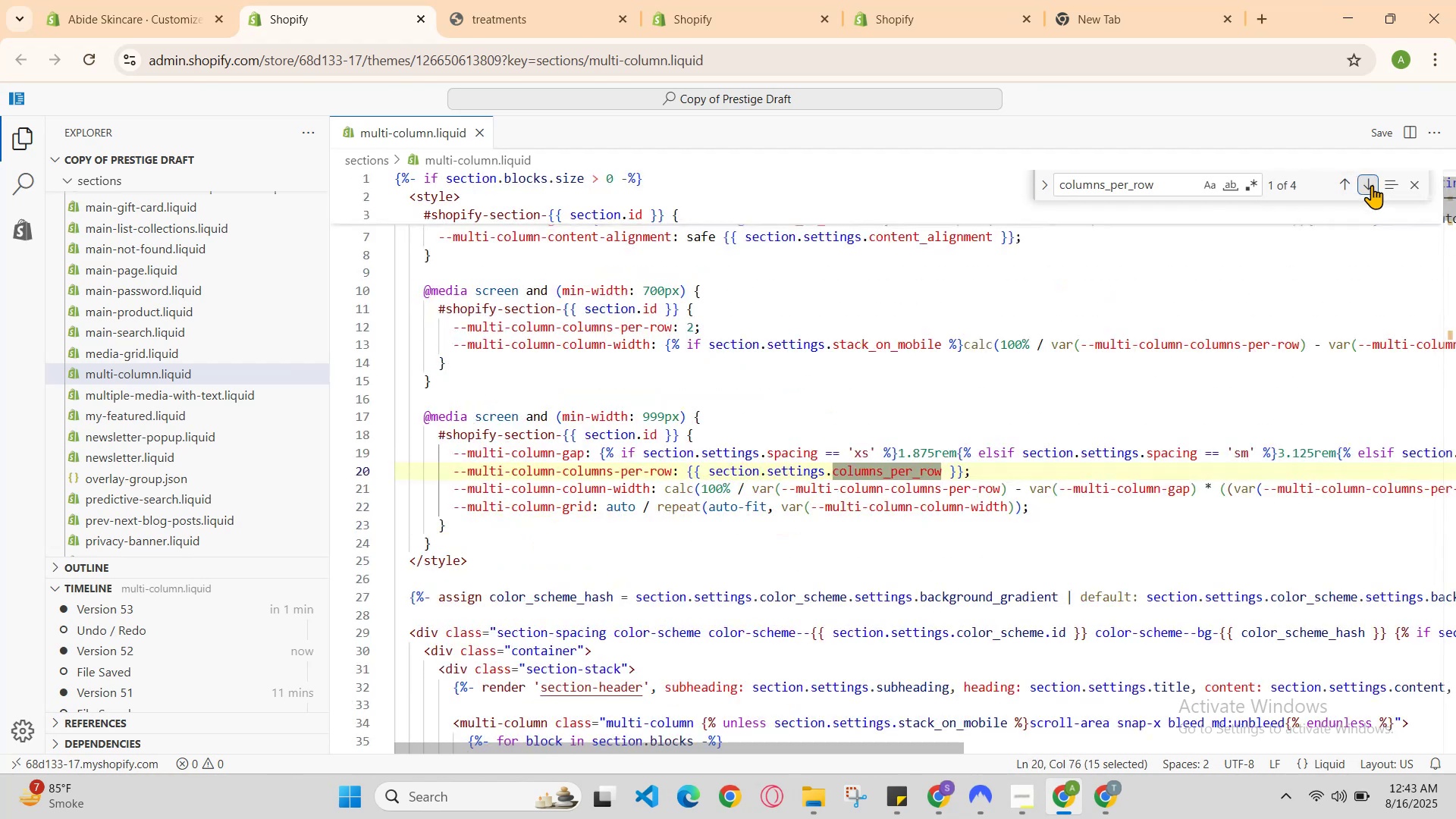 
left_click([1372, 185])
 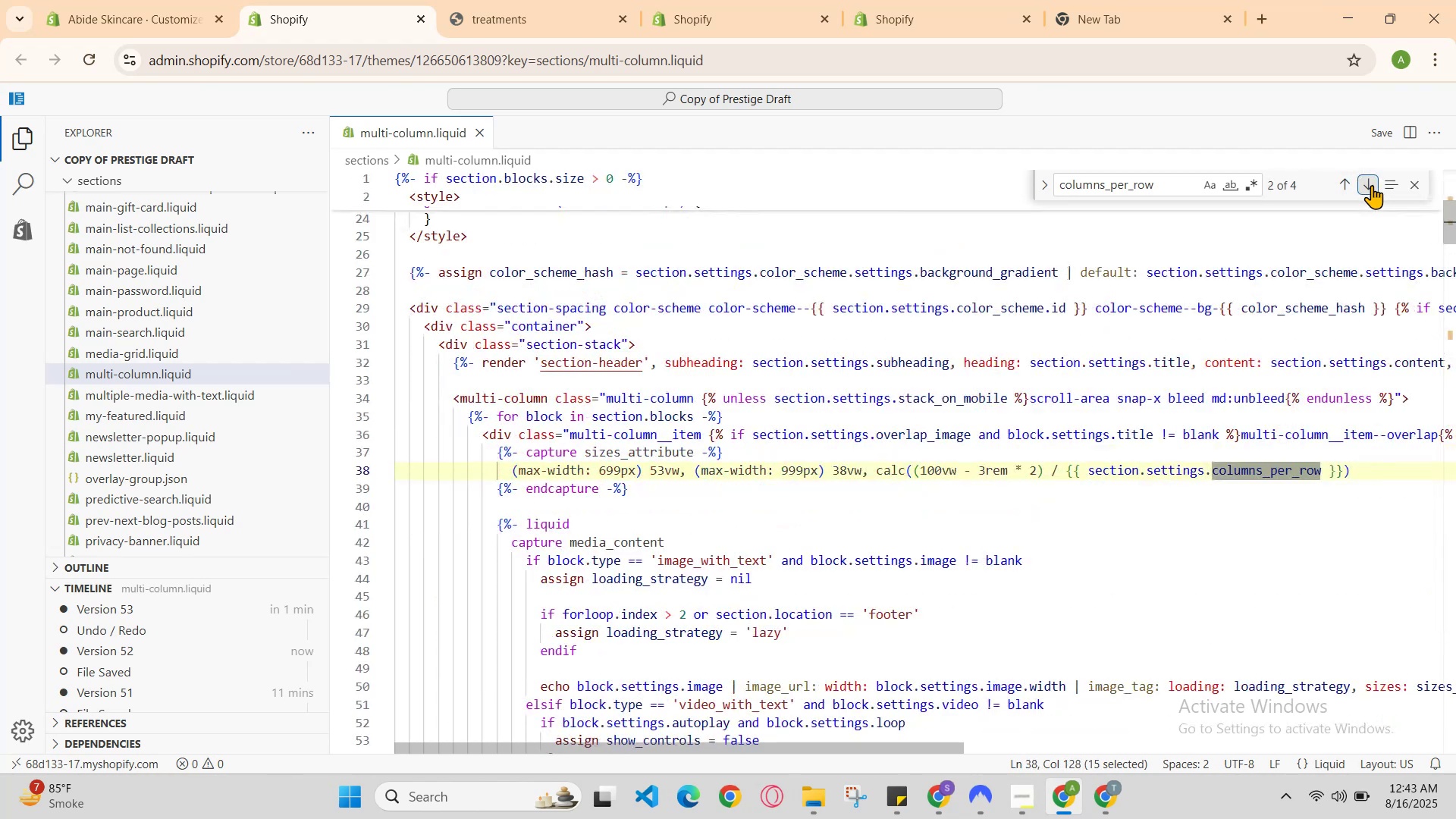 
left_click([1372, 185])
 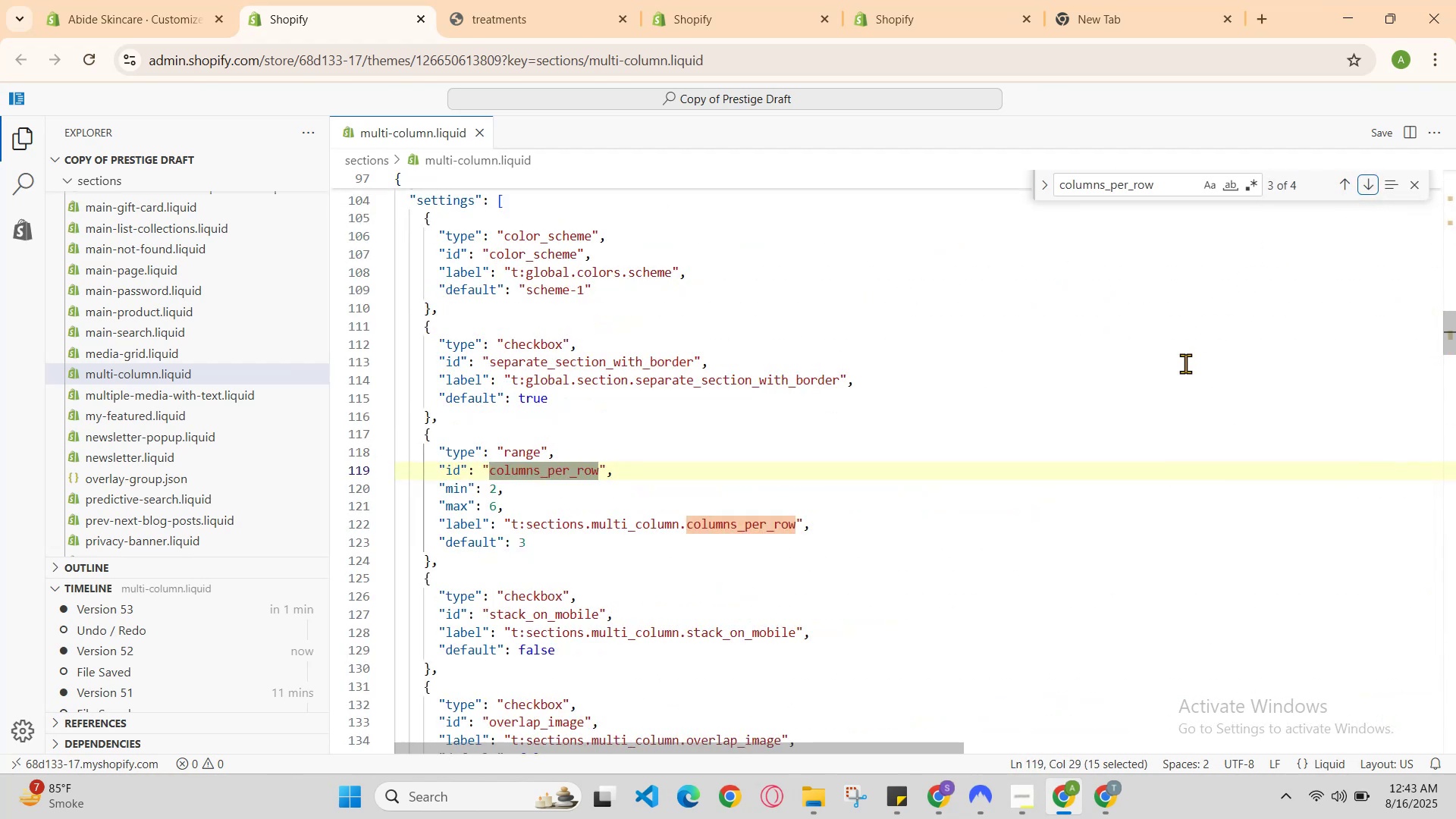 
scroll: coordinate [1179, 372], scroll_direction: up, amount: 3.0
 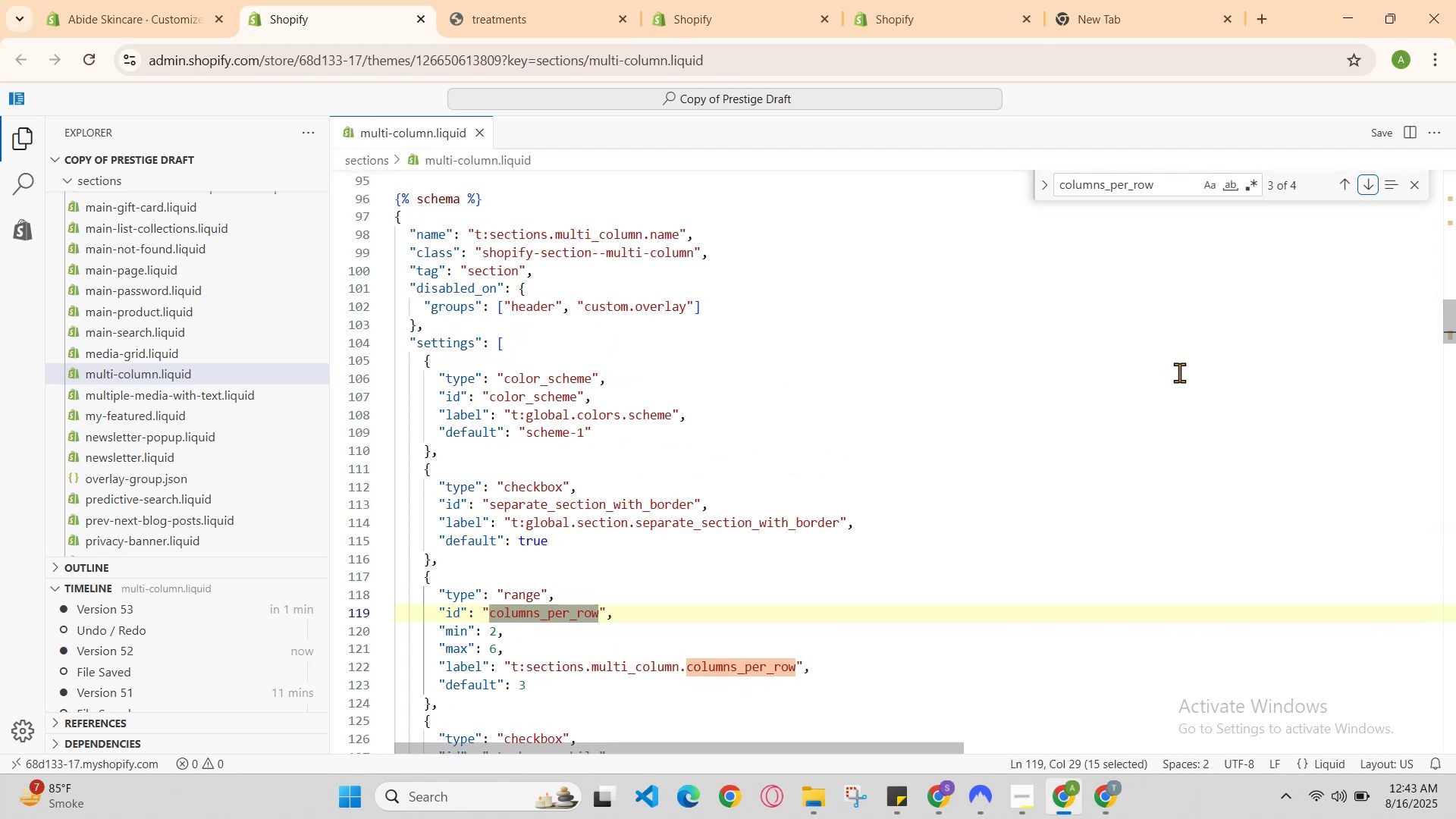 
scroll: coordinate [1181, 389], scroll_direction: down, amount: 4.0
 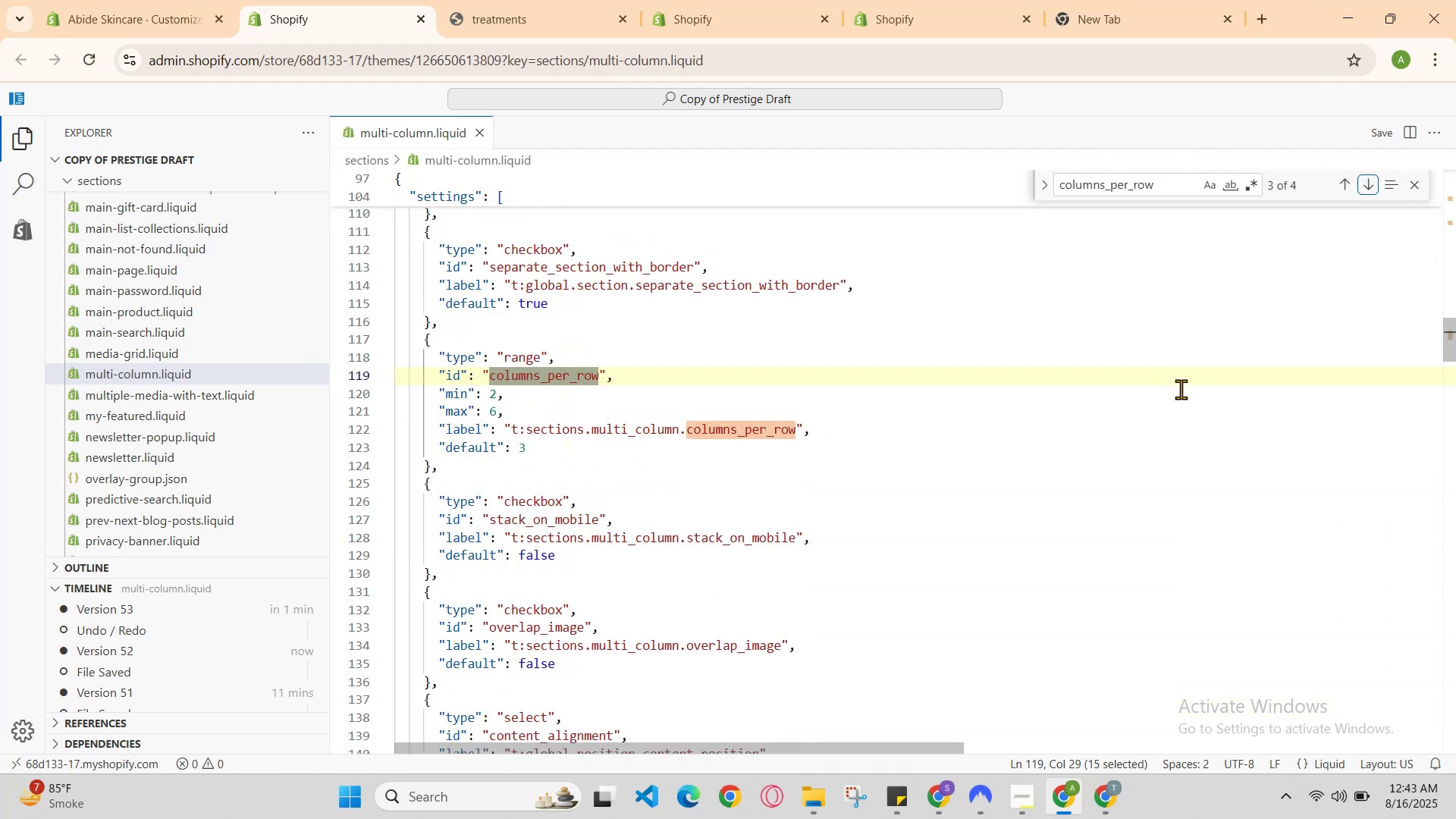 
scroll: coordinate [1181, 389], scroll_direction: up, amount: 2.0
 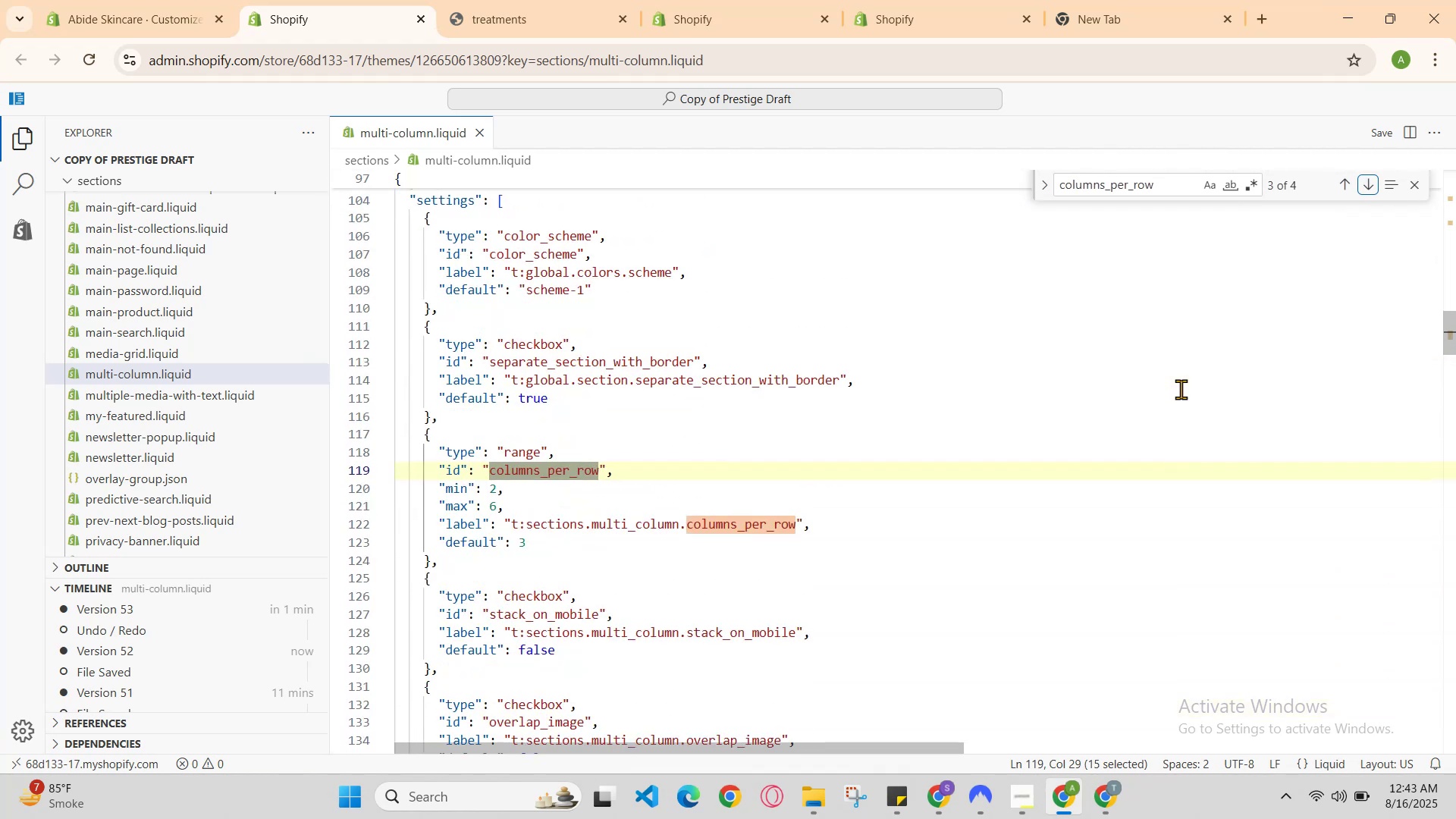 
scroll: coordinate [1178, 390], scroll_direction: down, amount: 1.0
 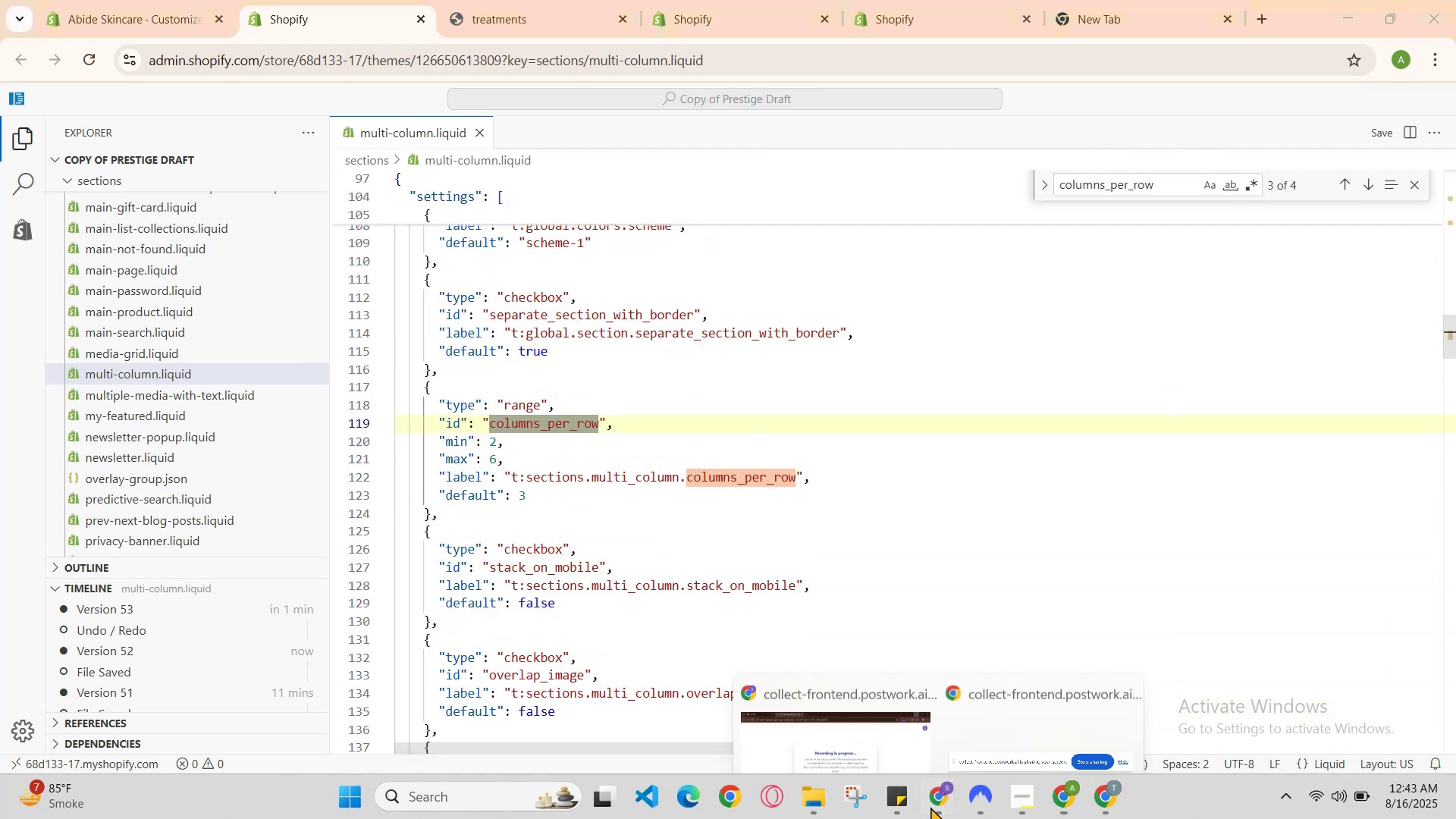 
left_click([908, 746])
 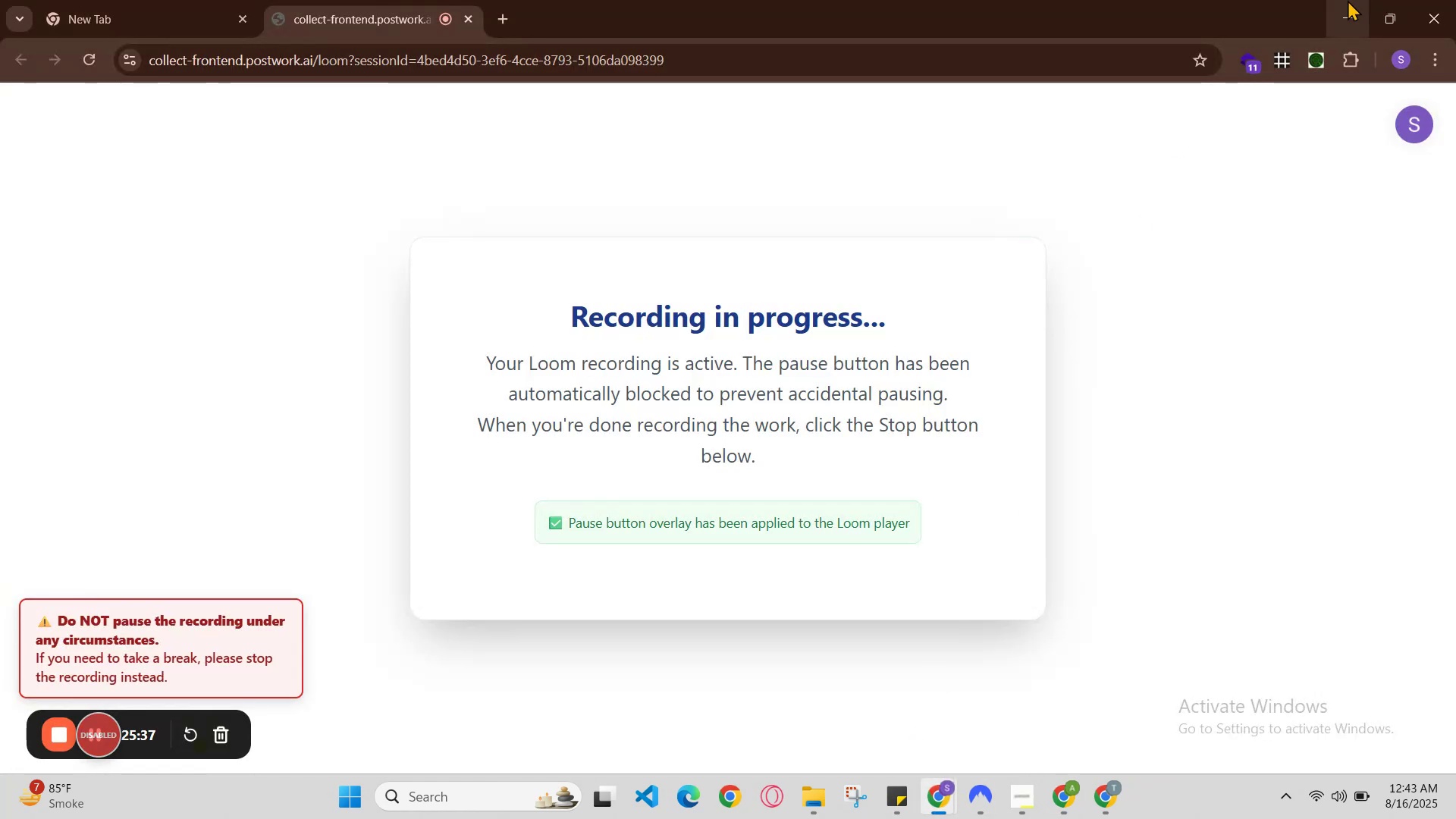 
left_click([1357, 14])
 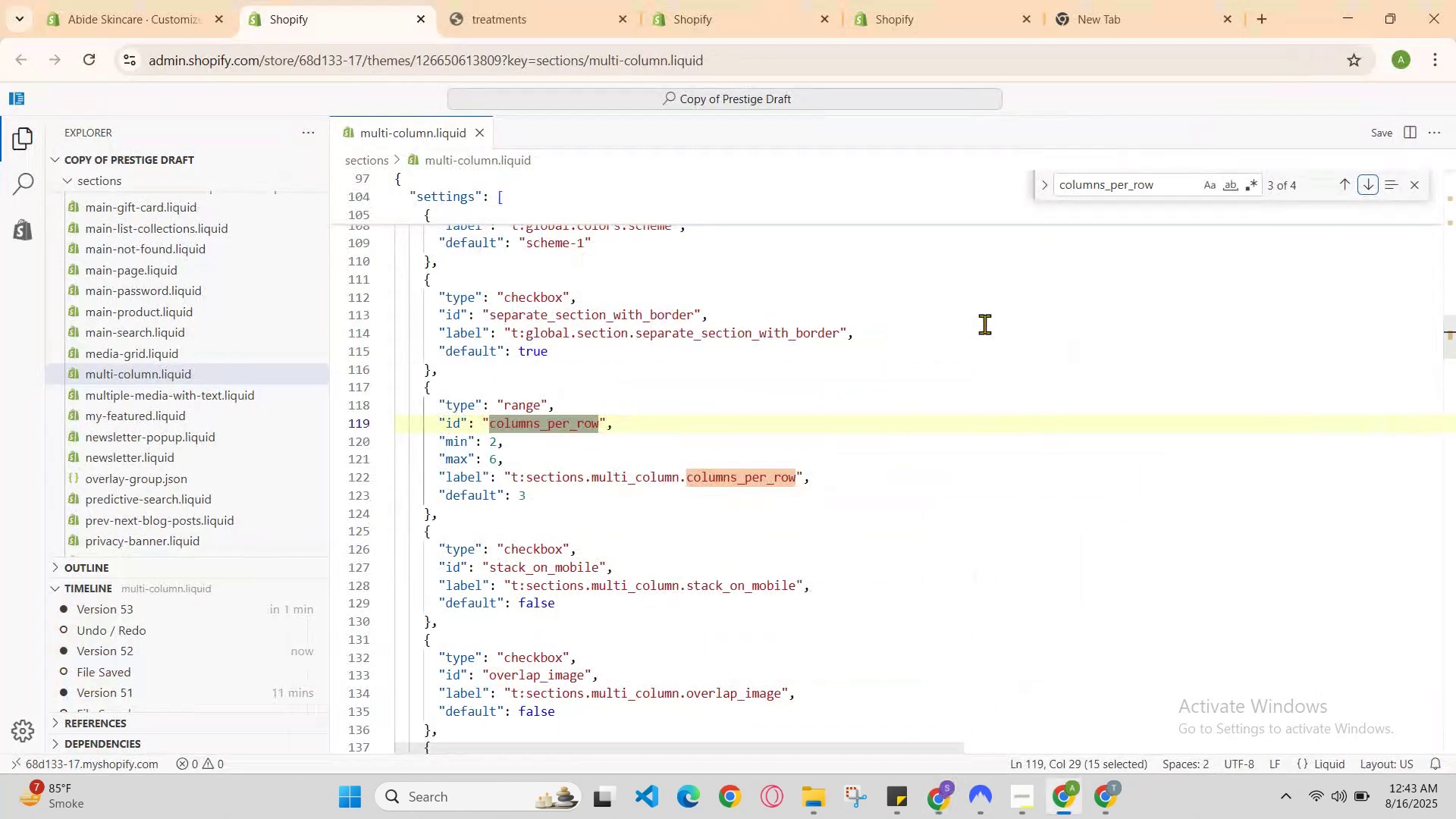 
scroll: coordinate [945, 400], scroll_direction: none, amount: 0.0
 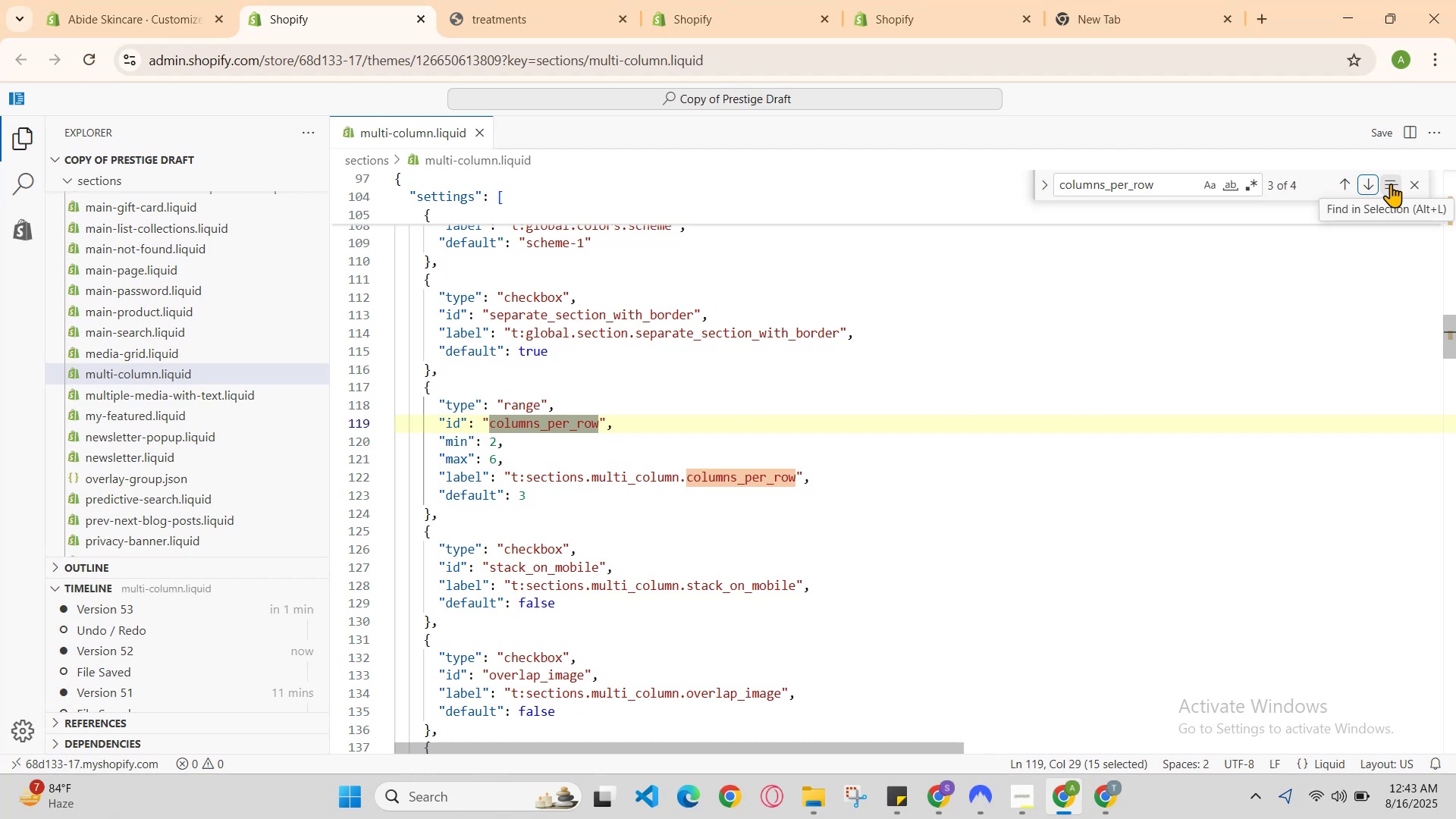 
left_click([1375, 184])
 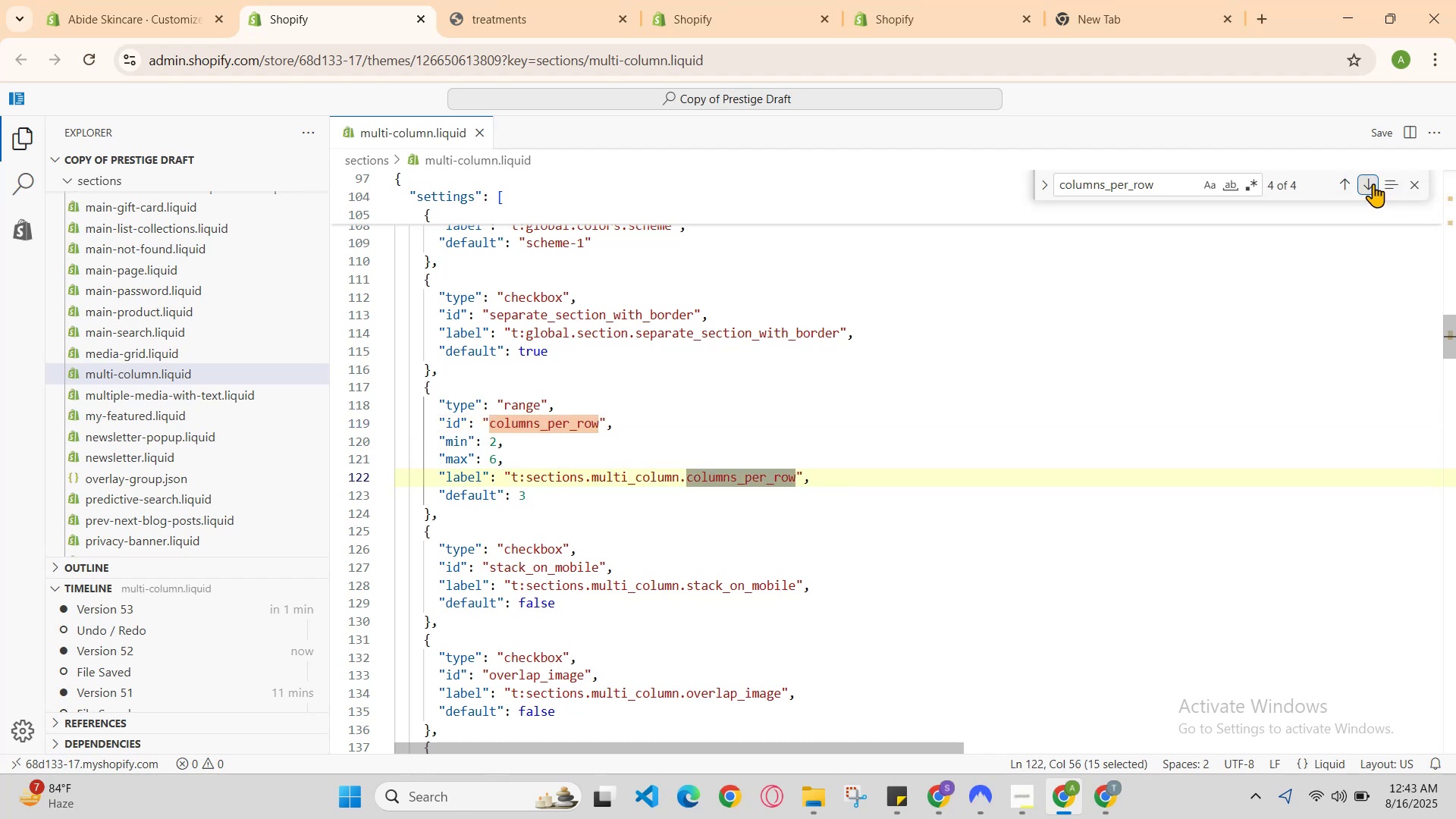 
left_click([1373, 184])
 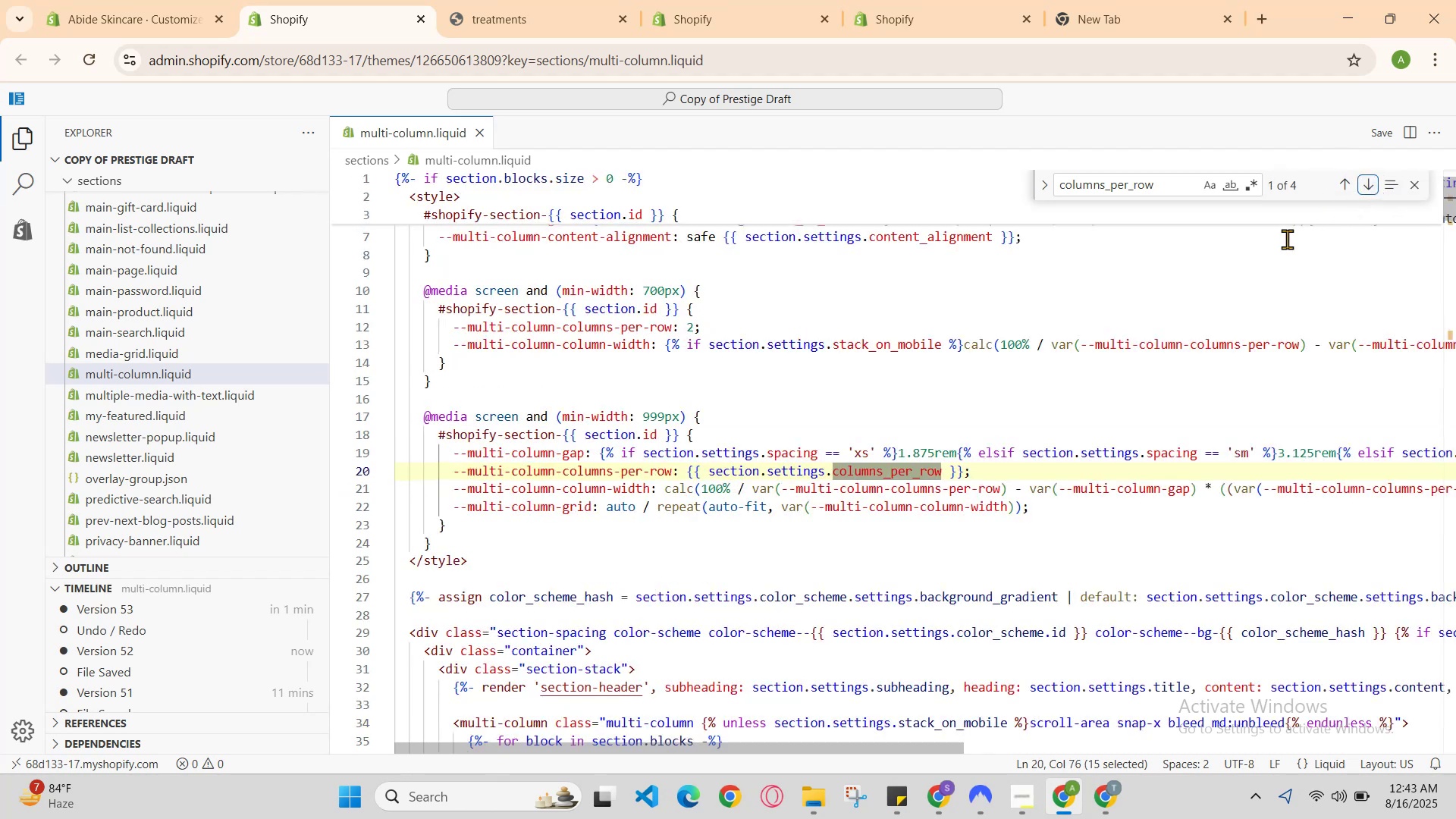 
scroll: coordinate [1026, 432], scroll_direction: up, amount: 4.0
 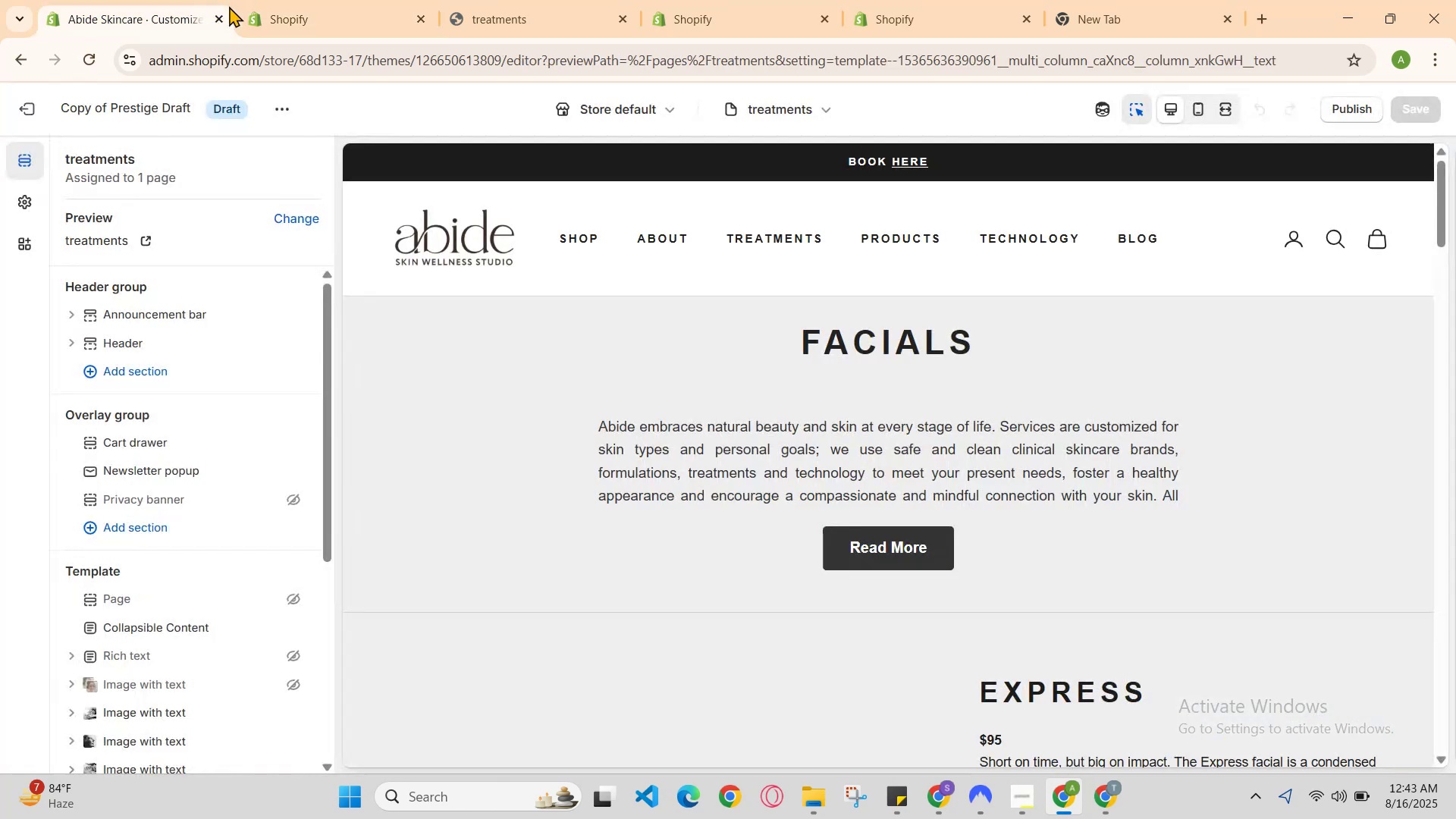 
scroll: coordinate [784, 421], scroll_direction: down, amount: 11.0
 